 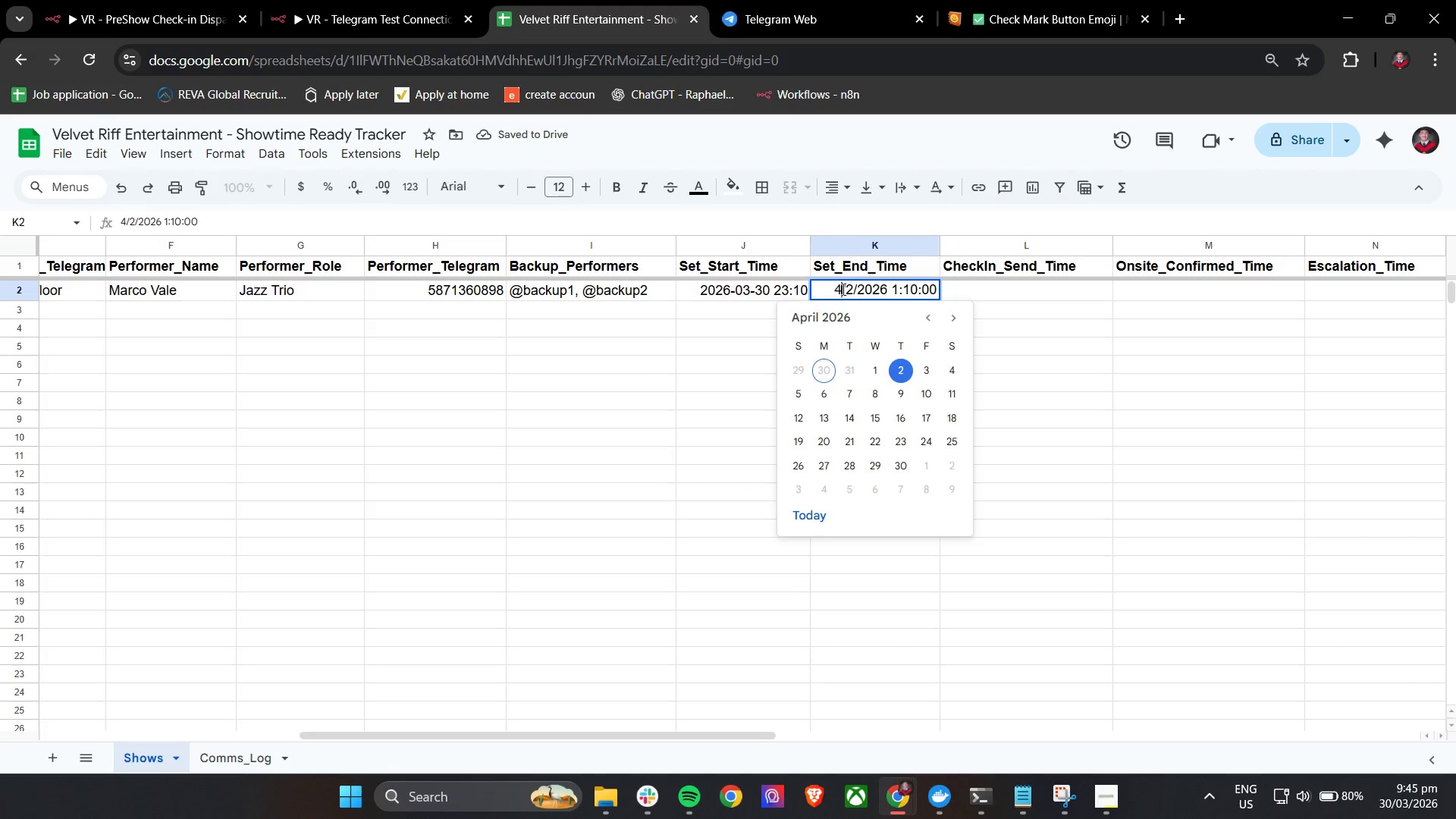 
key(Backspace)
 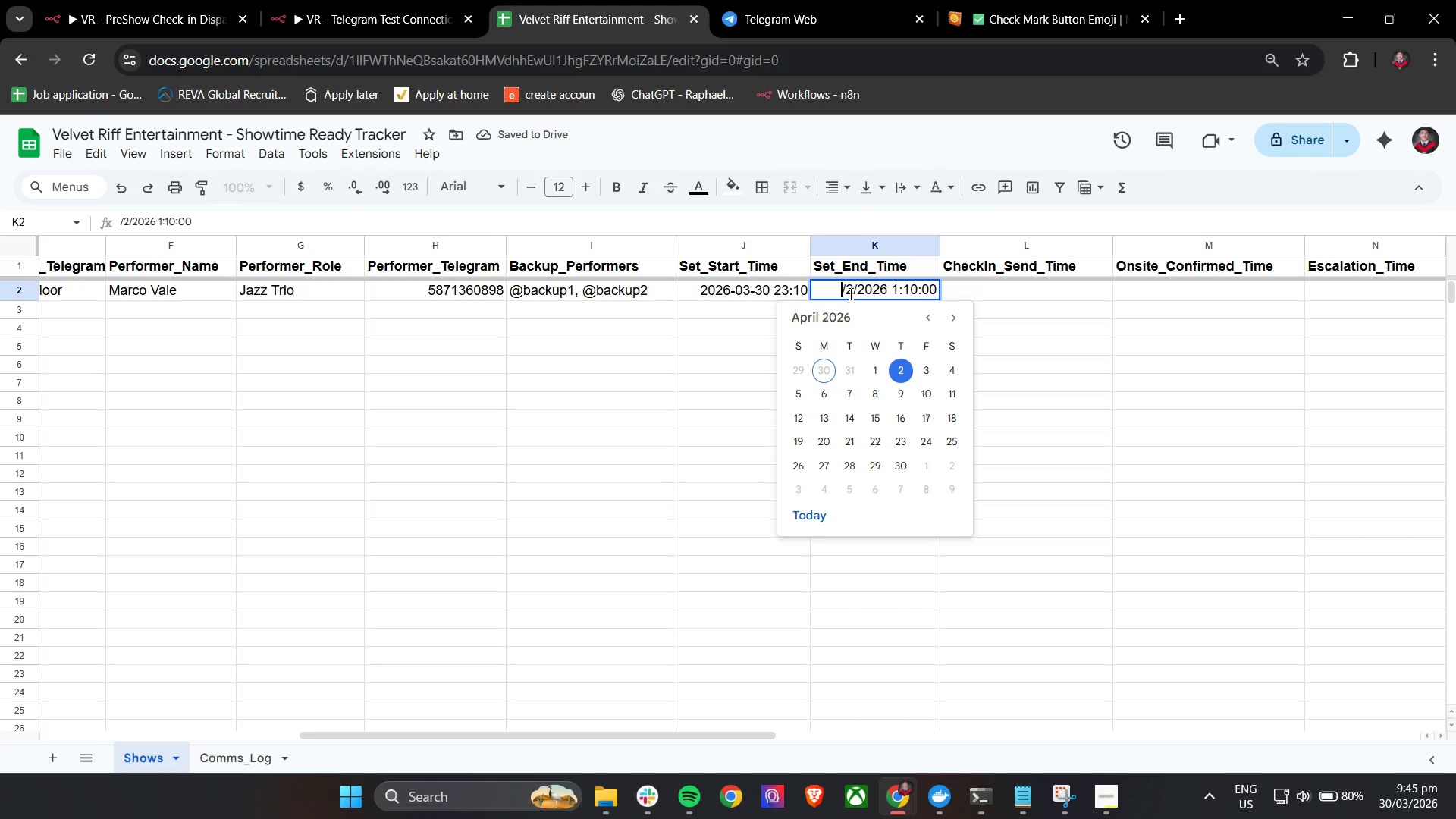 
key(3)
 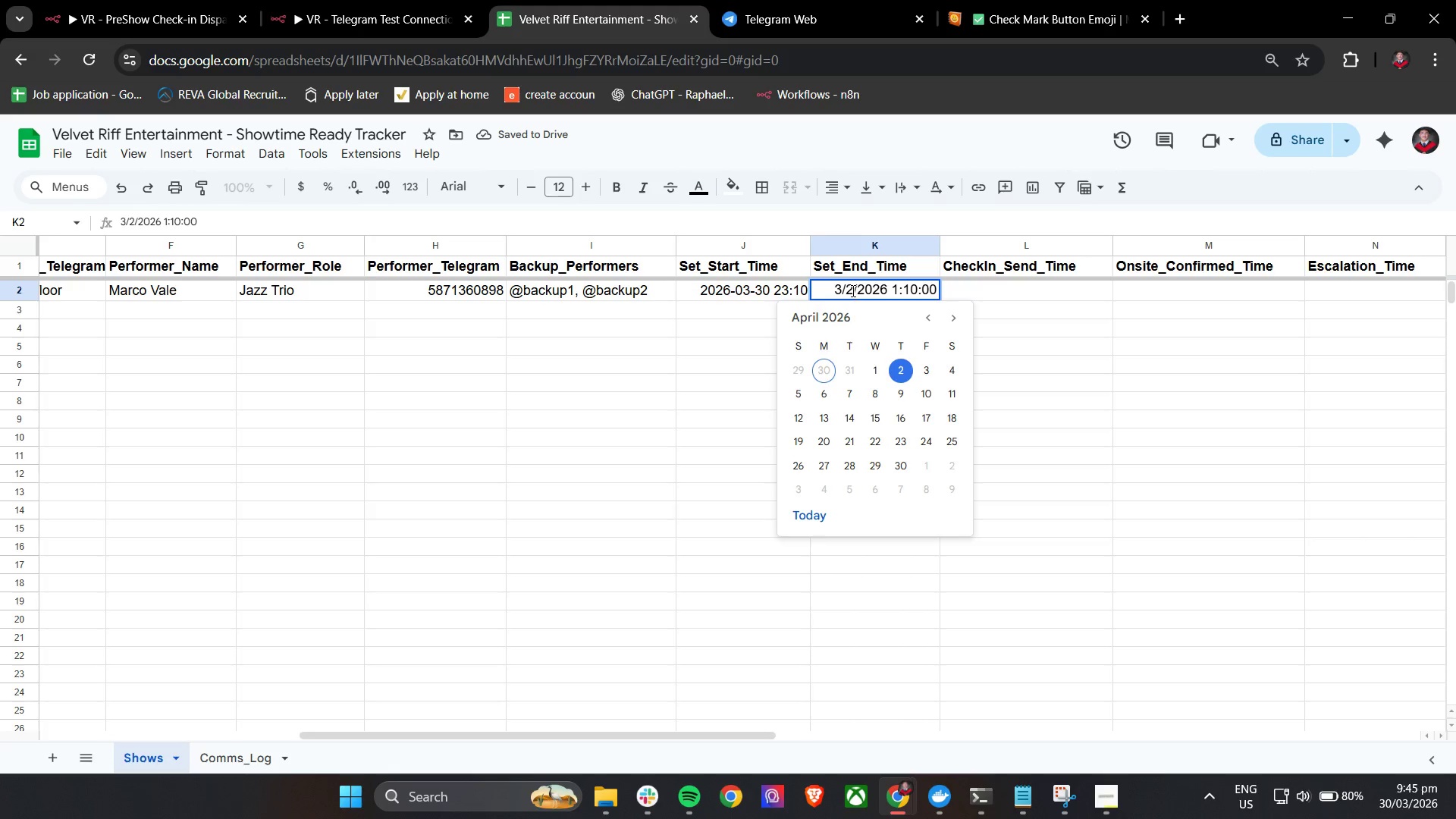 
left_click([849, 288])
 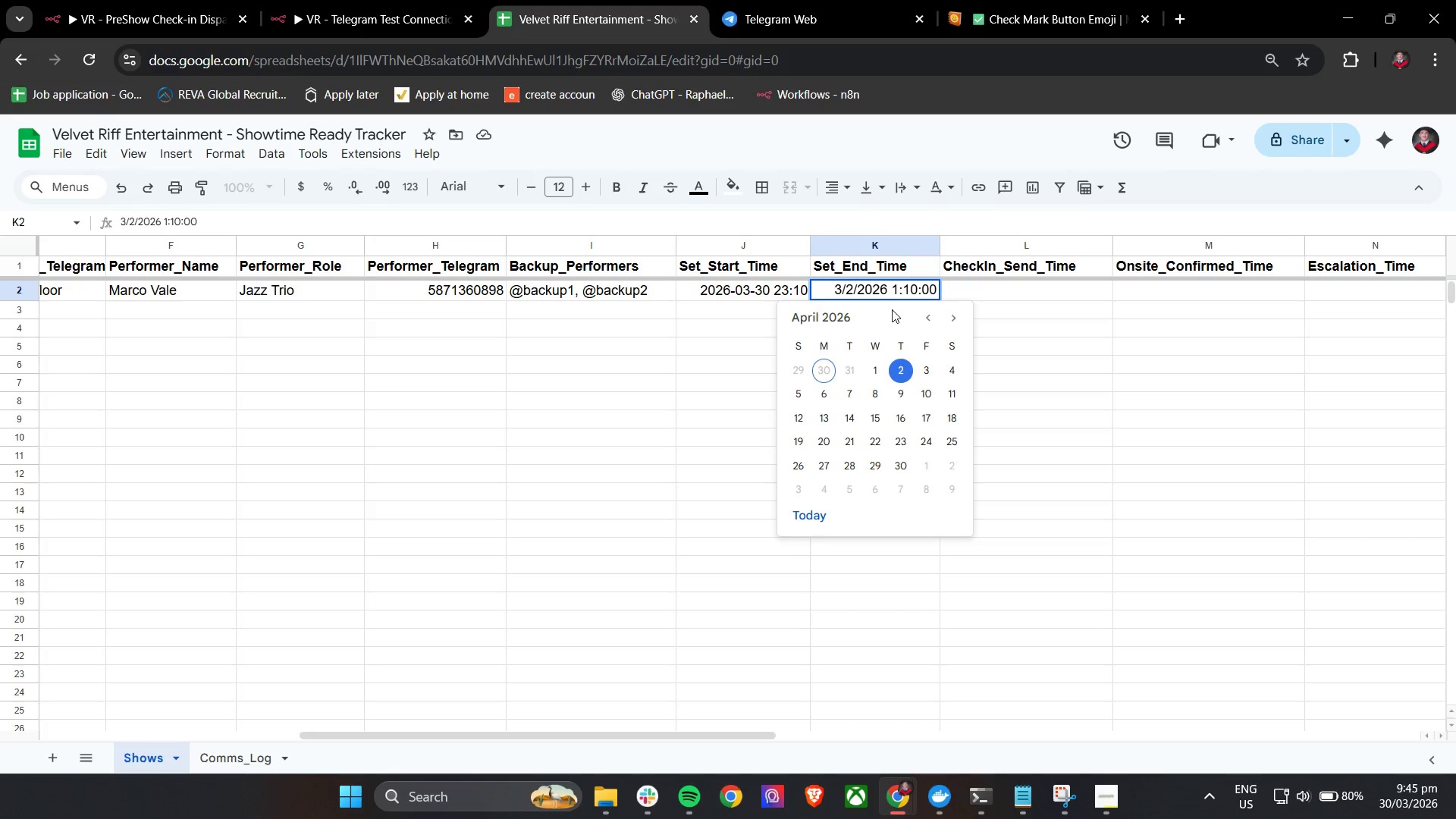 
key(ArrowRight)
 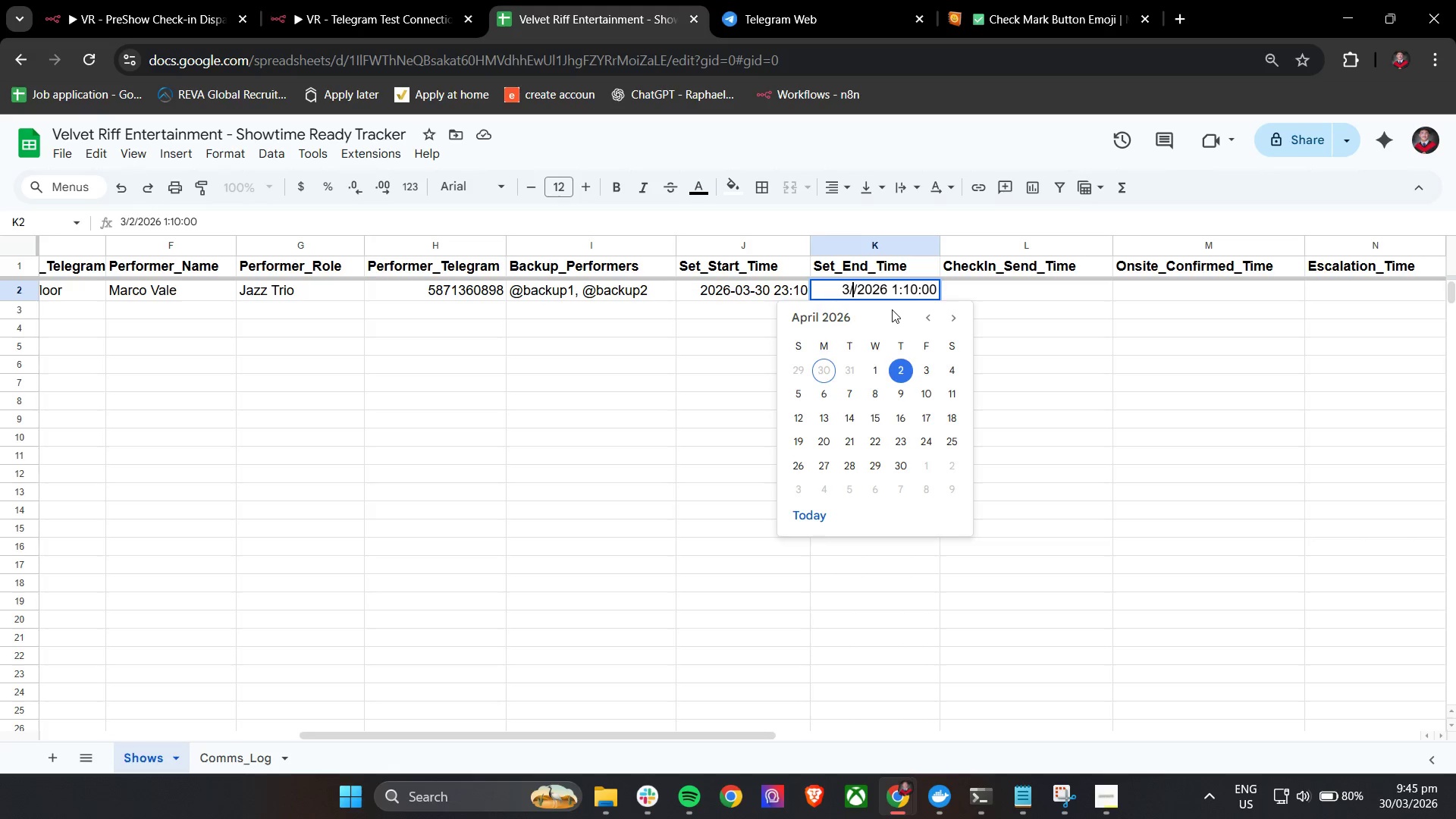 
key(Backspace)
type(30)
 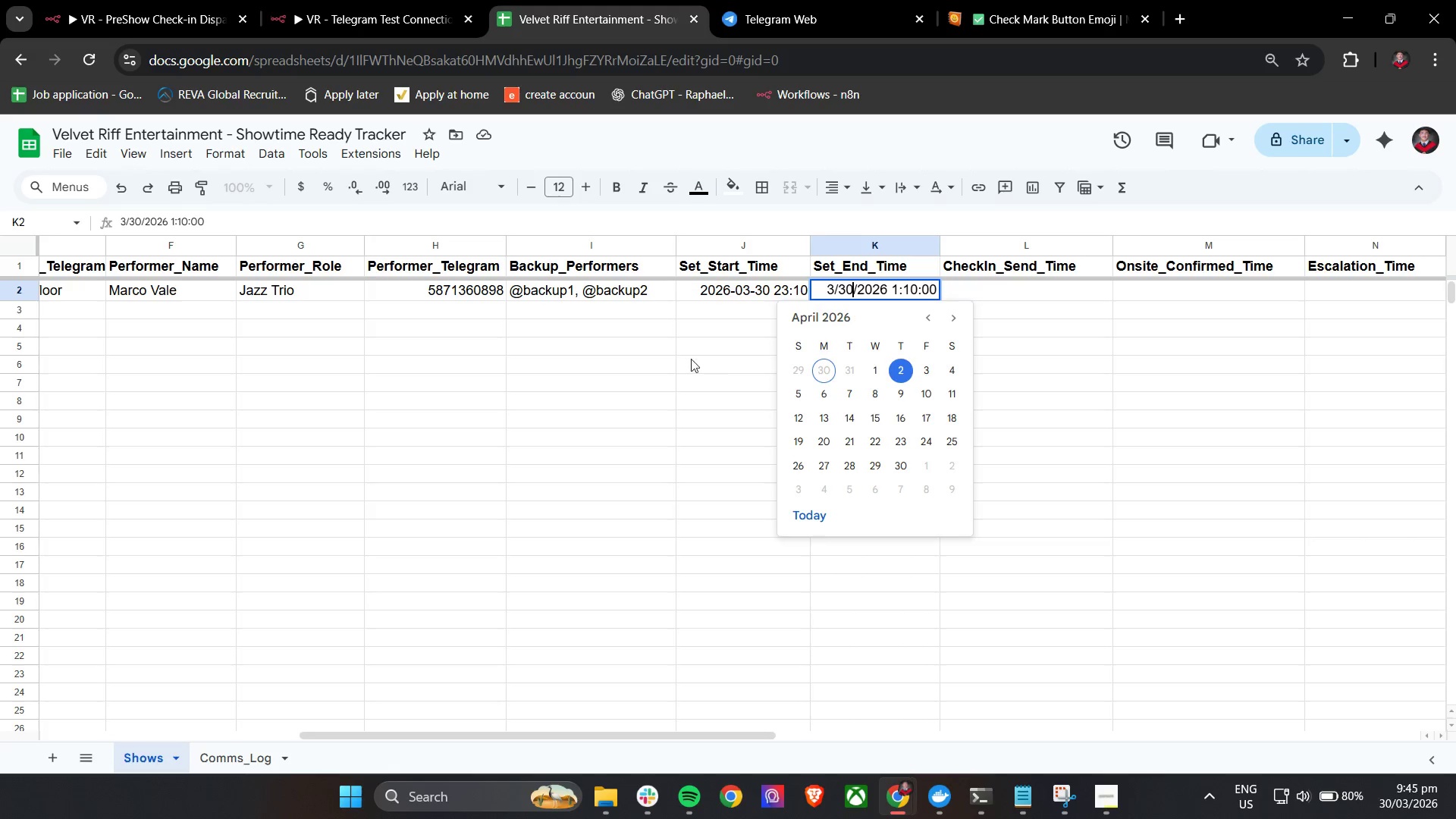 
left_click([682, 359])
 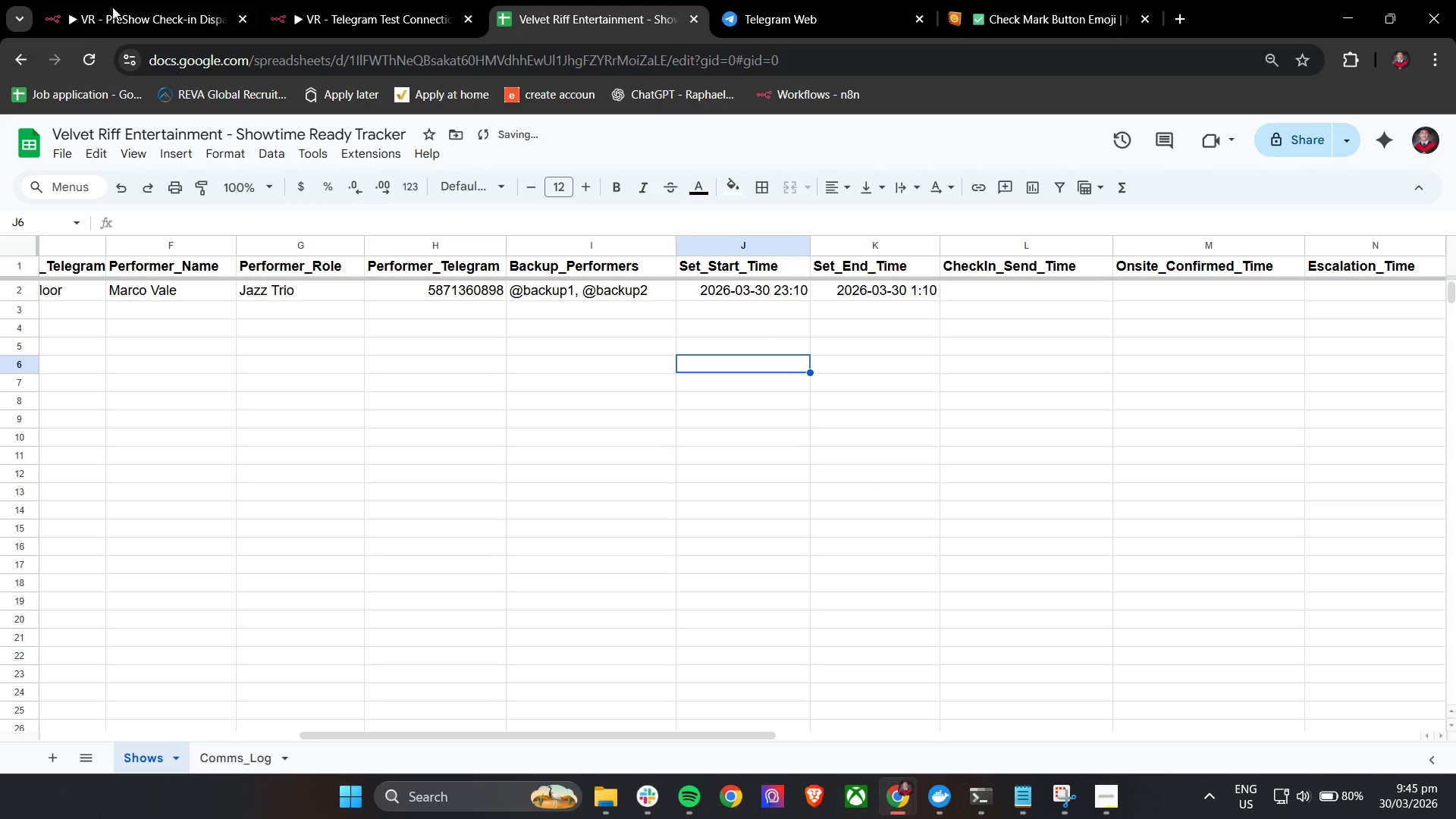 
left_click([162, 0])
 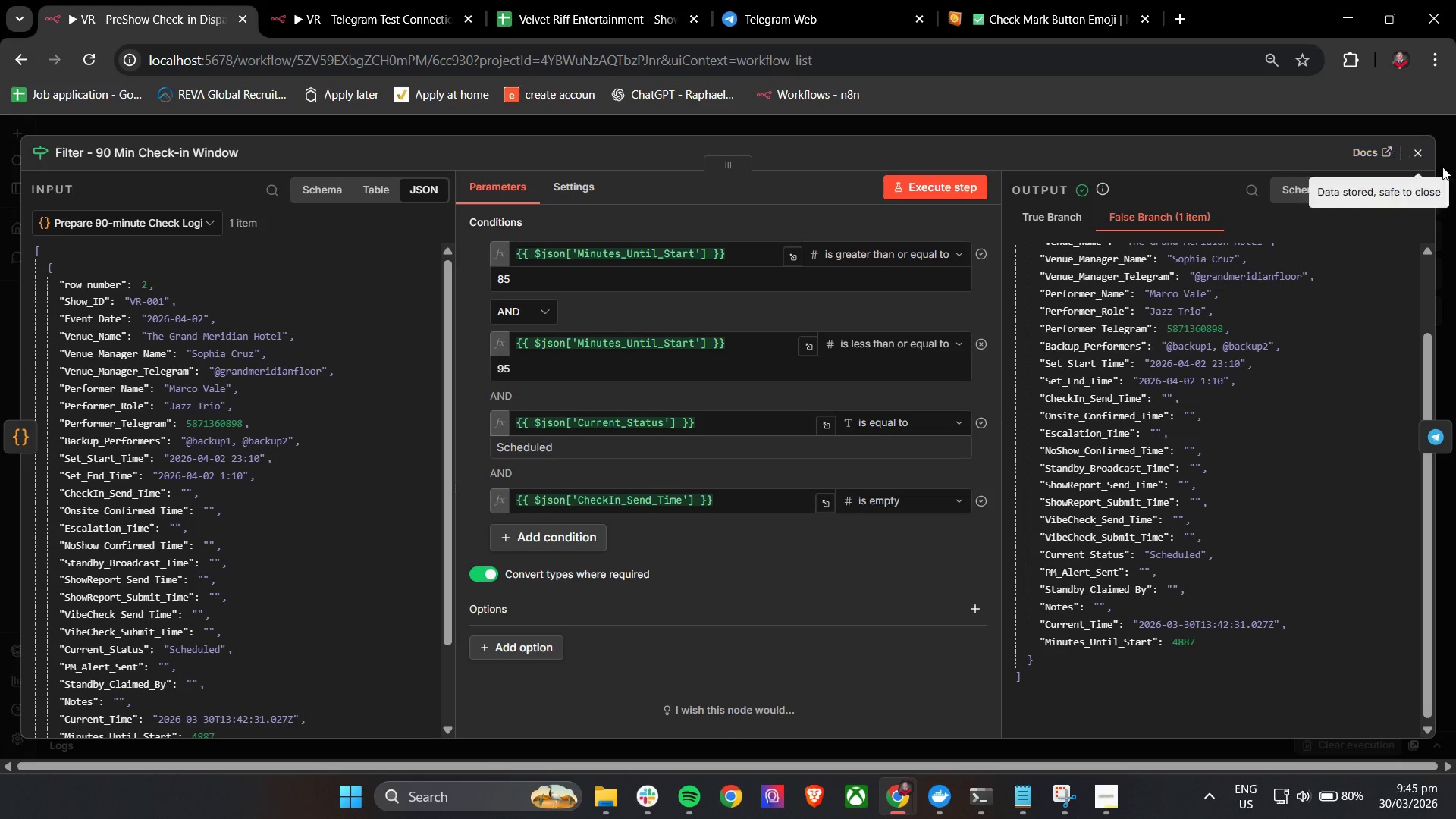 
left_click([1428, 156])
 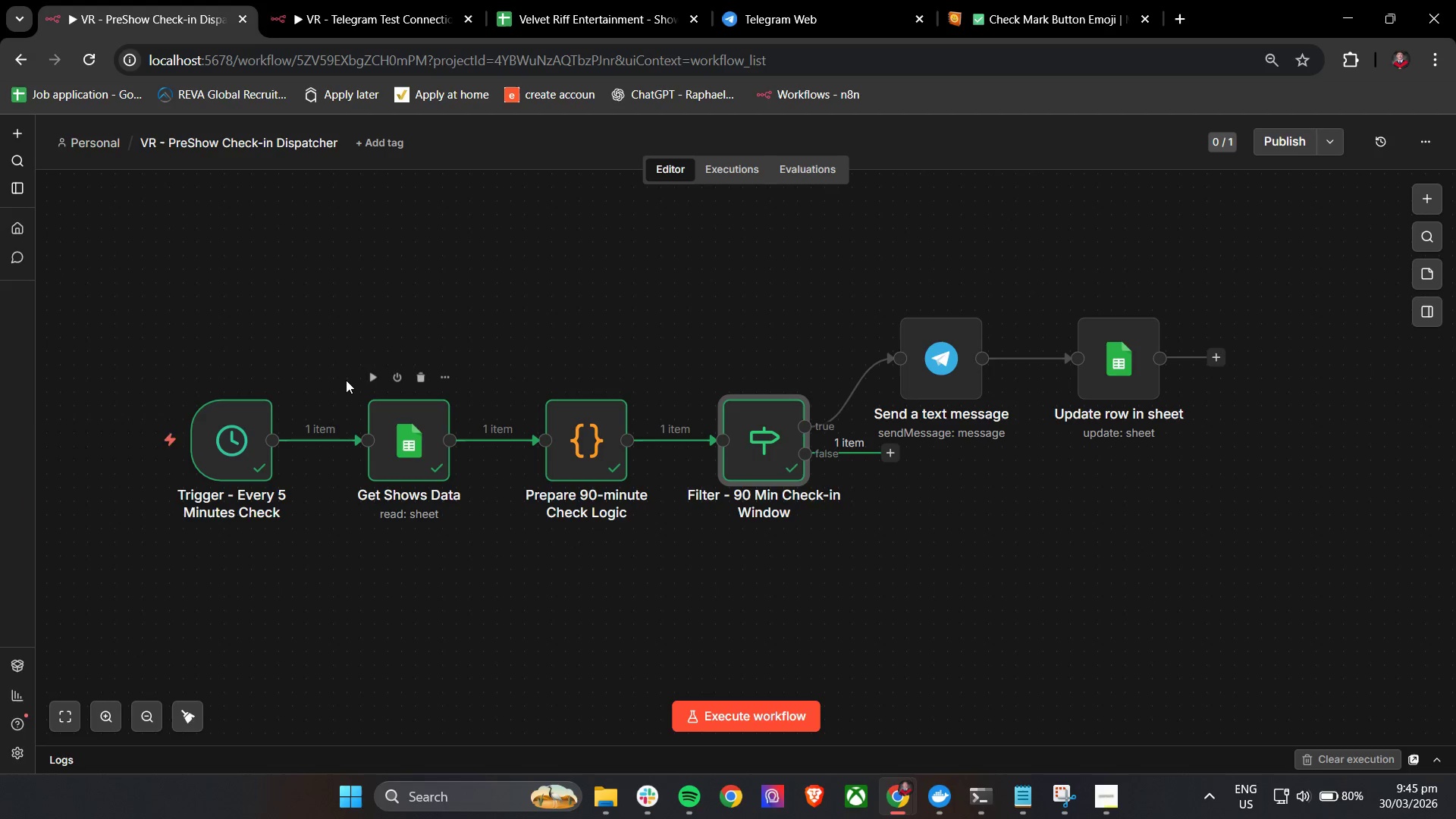 
left_click([373, 375])
 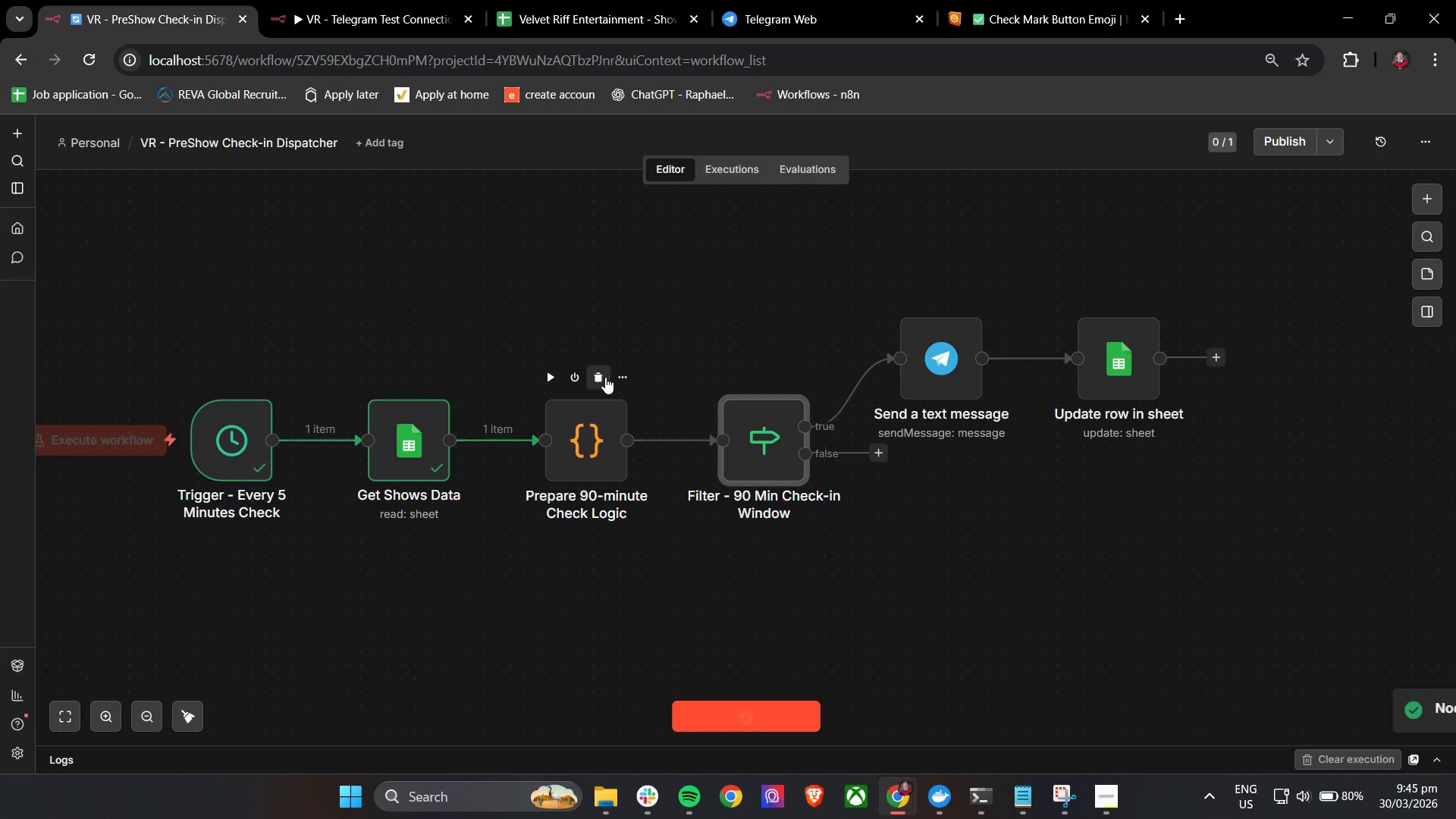 
left_click([548, 376])
 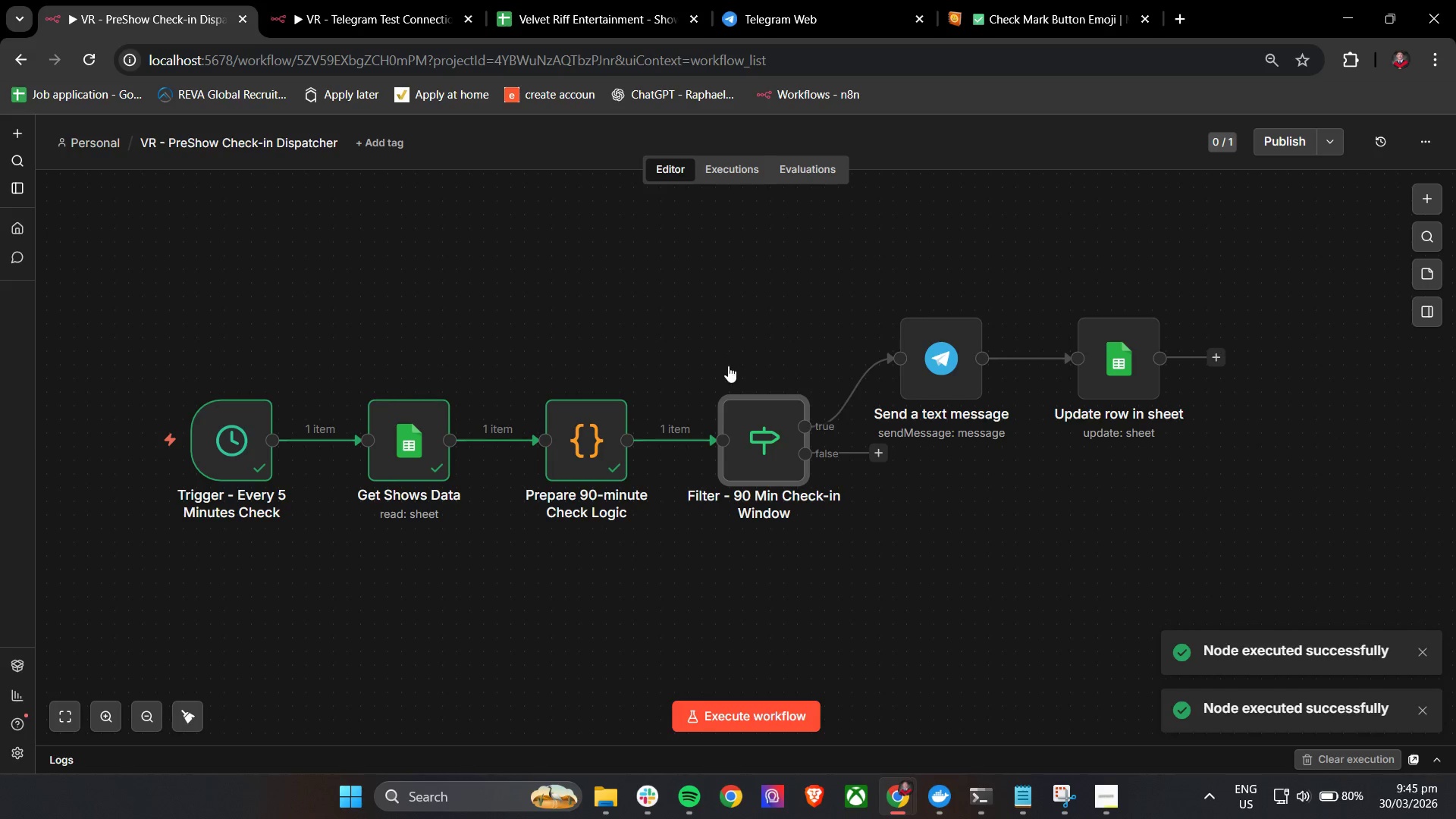 
left_click([727, 372])
 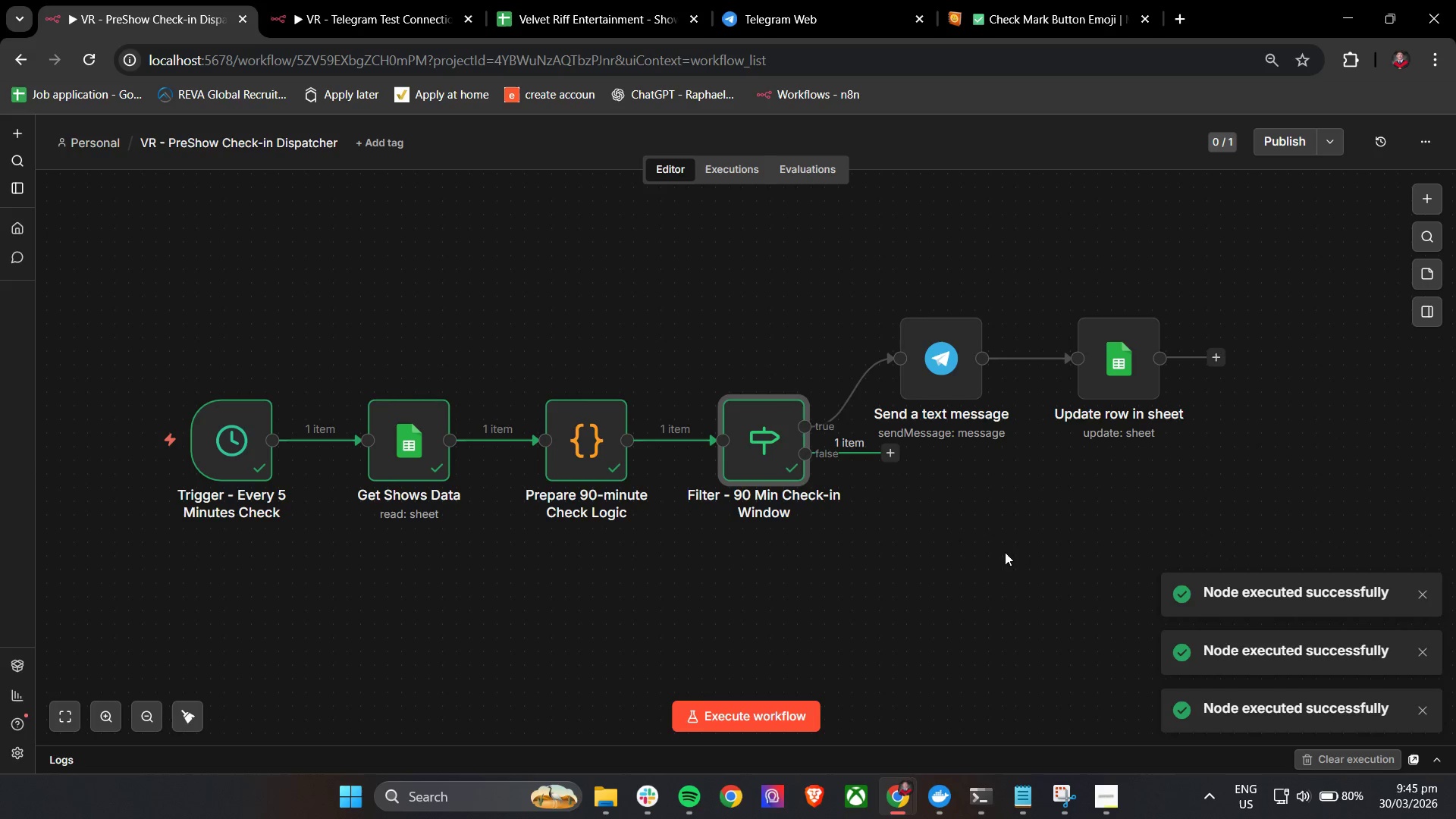 
mouse_move([767, 466])
 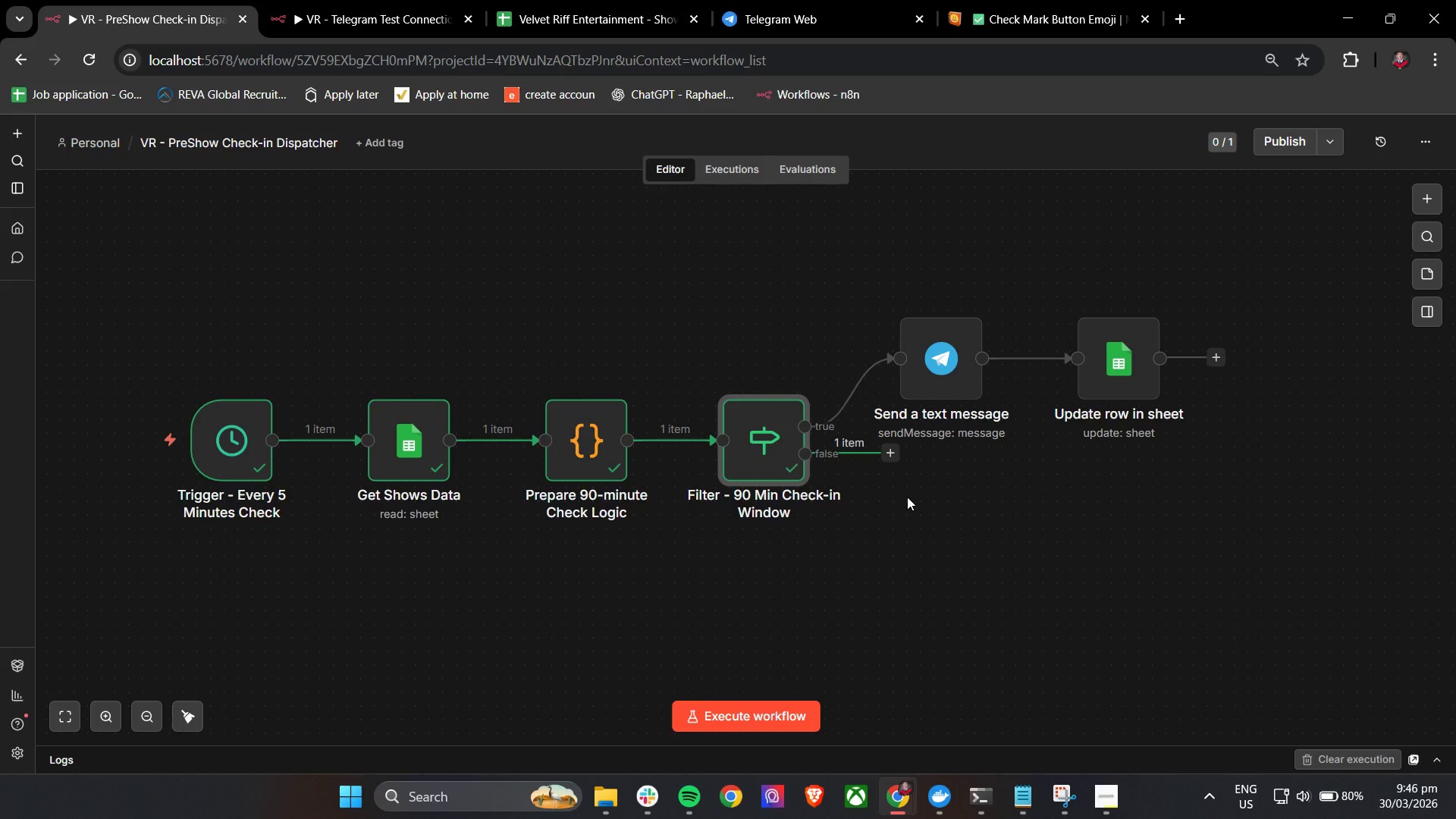 
wait(6.34)
 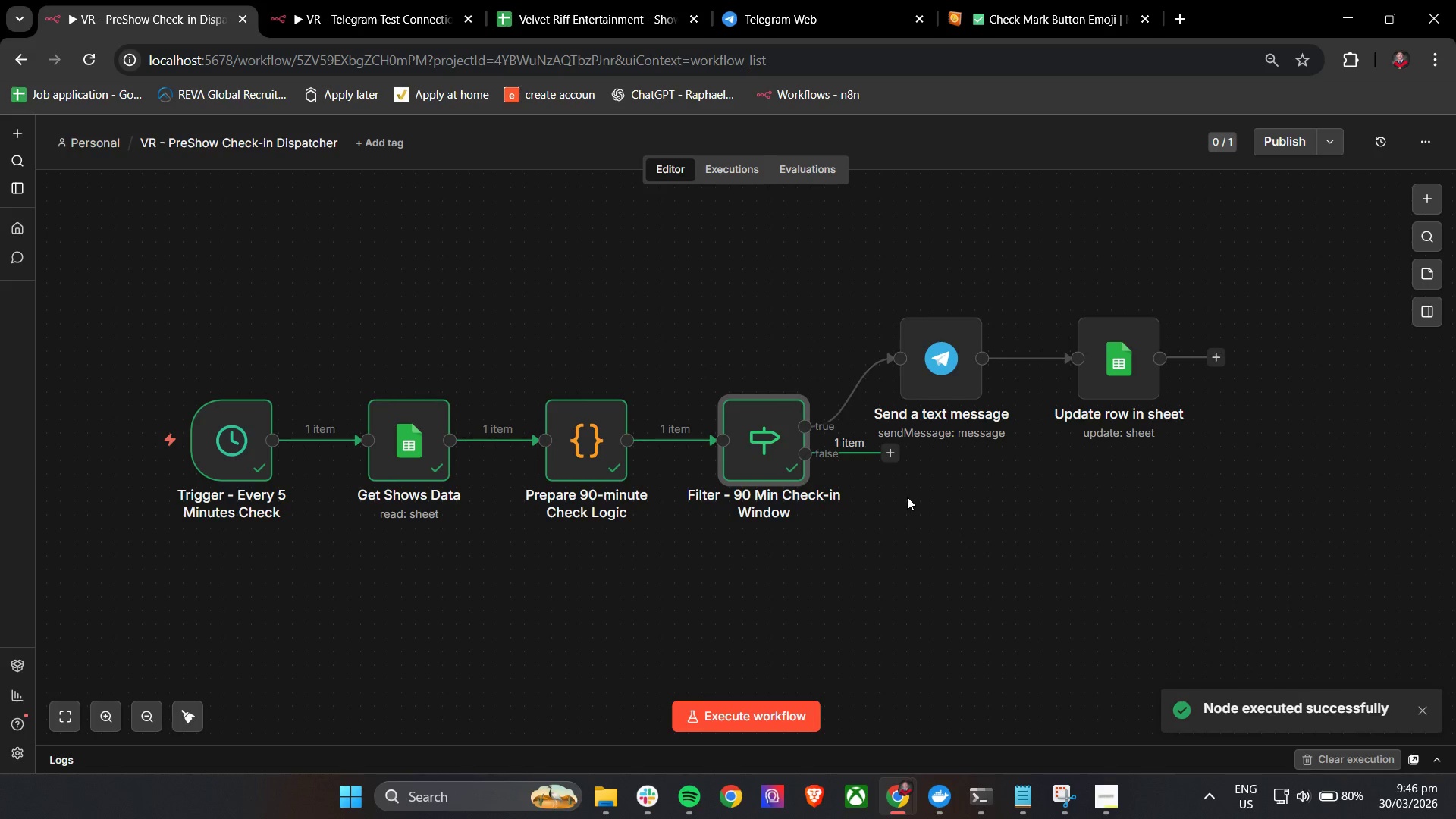 
double_click([629, 0])
 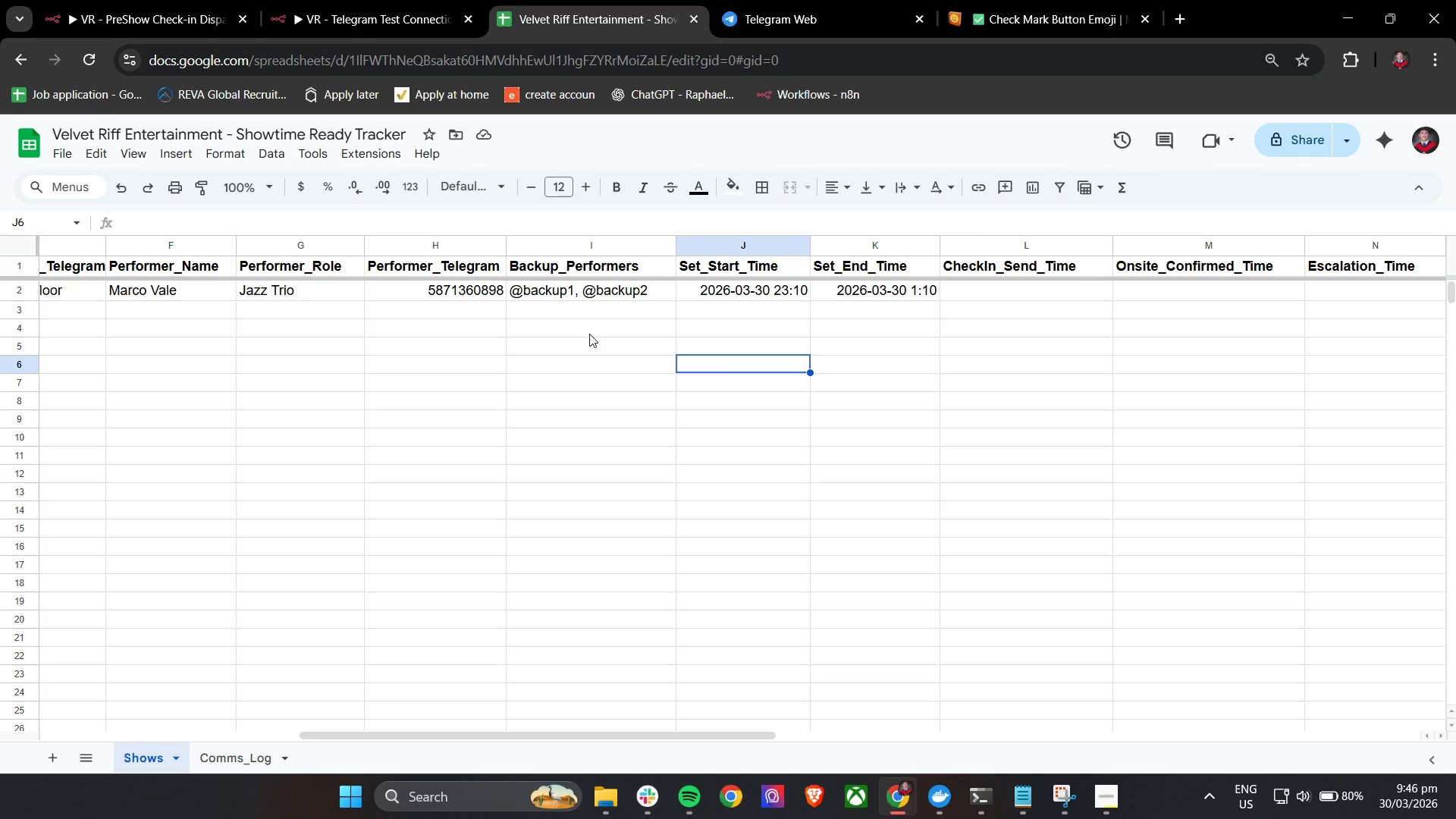 
wait(11.14)
 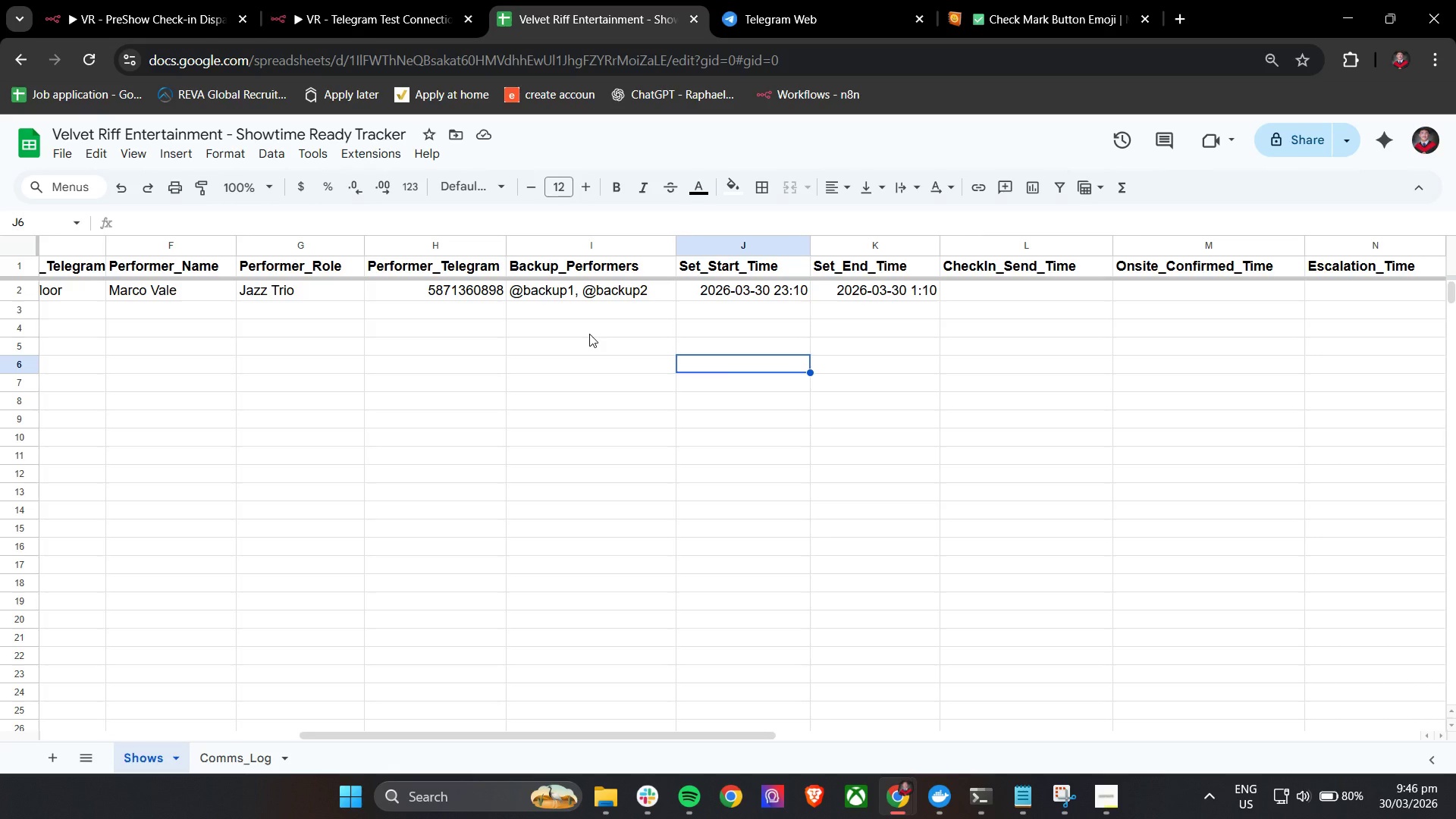 
left_click([99, 0])
 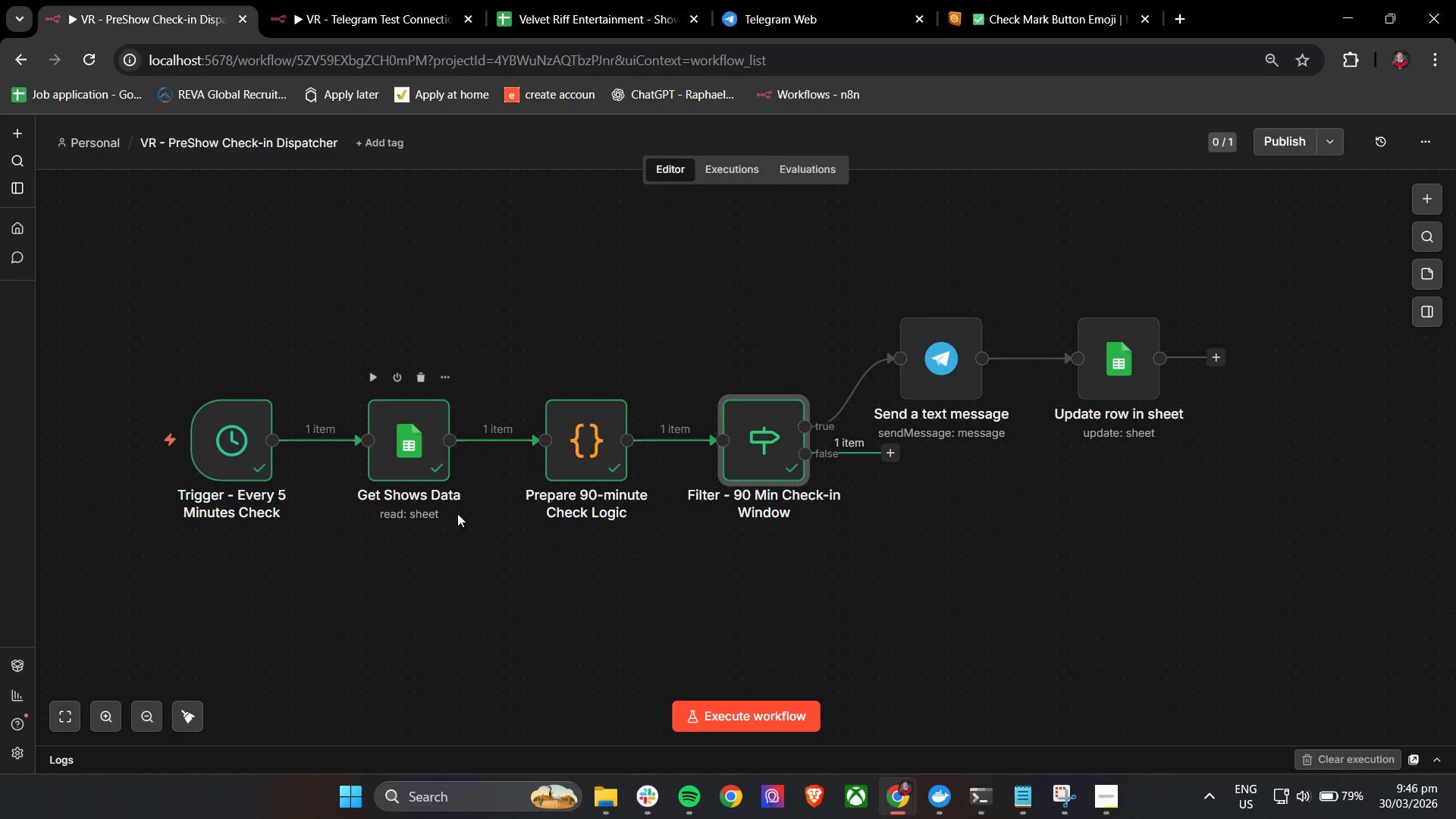 
mouse_move([533, 451])
 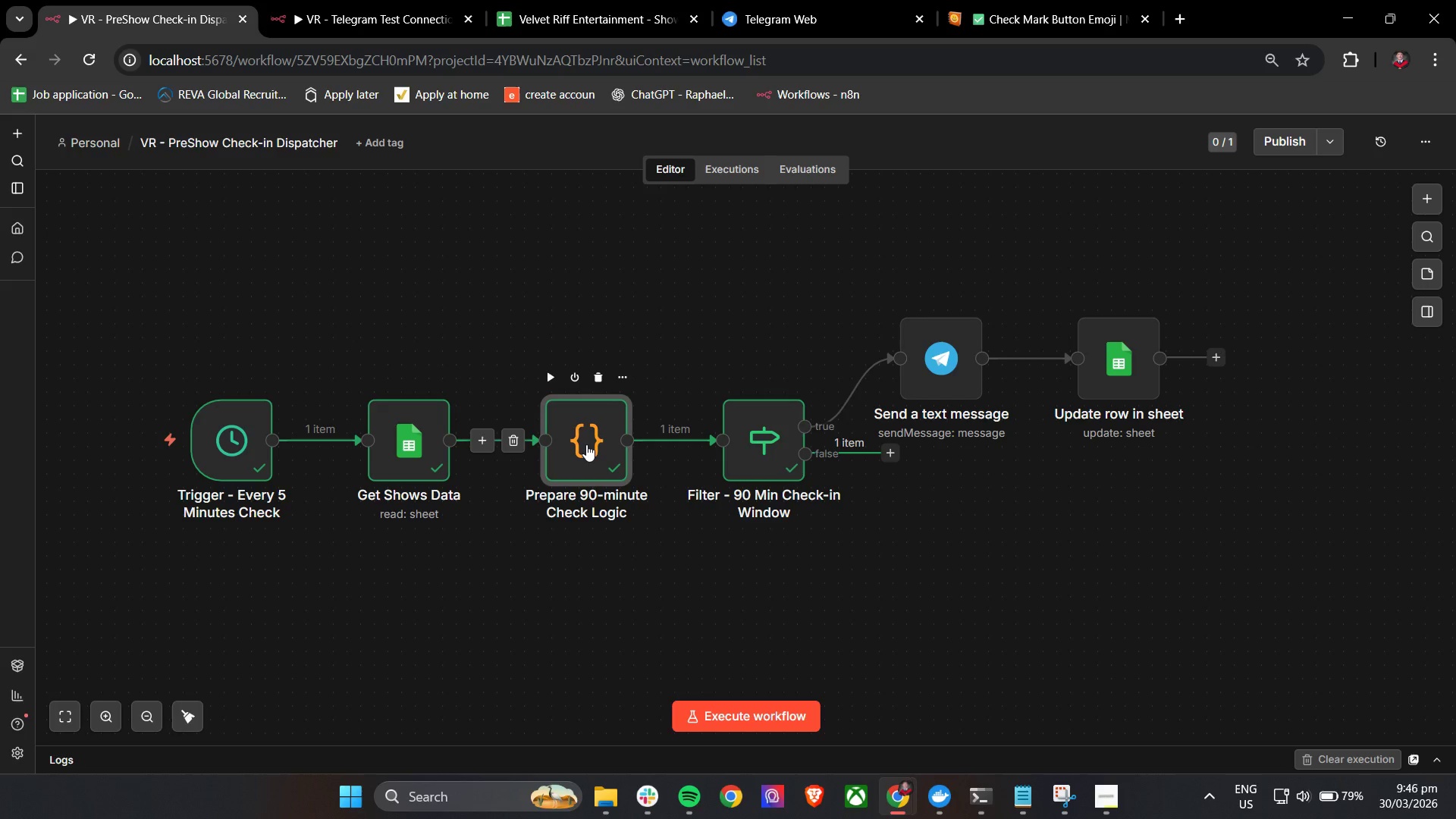 
double_click([586, 444])
 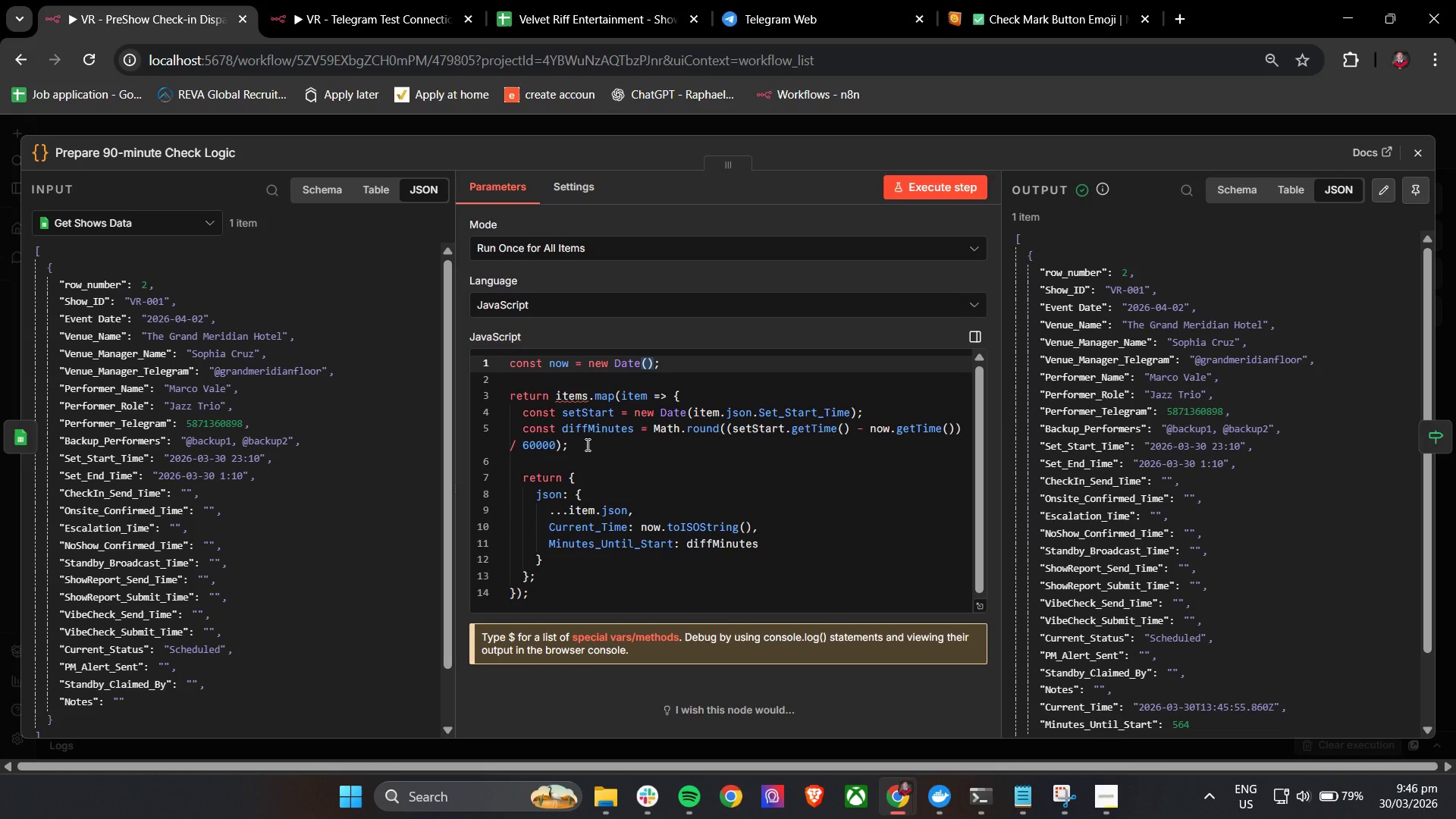 
wait(12.06)
 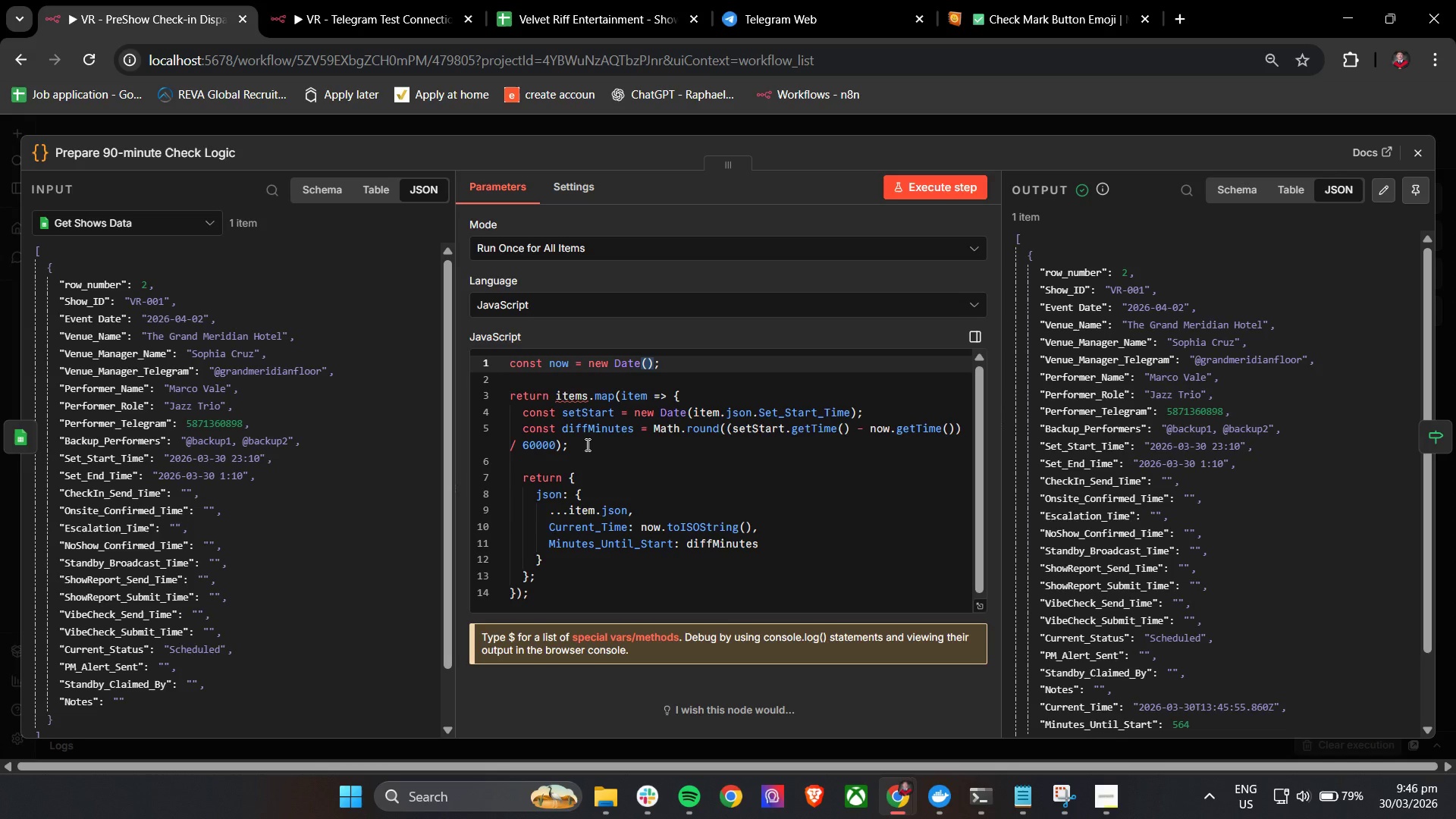 
double_click([767, 426])
 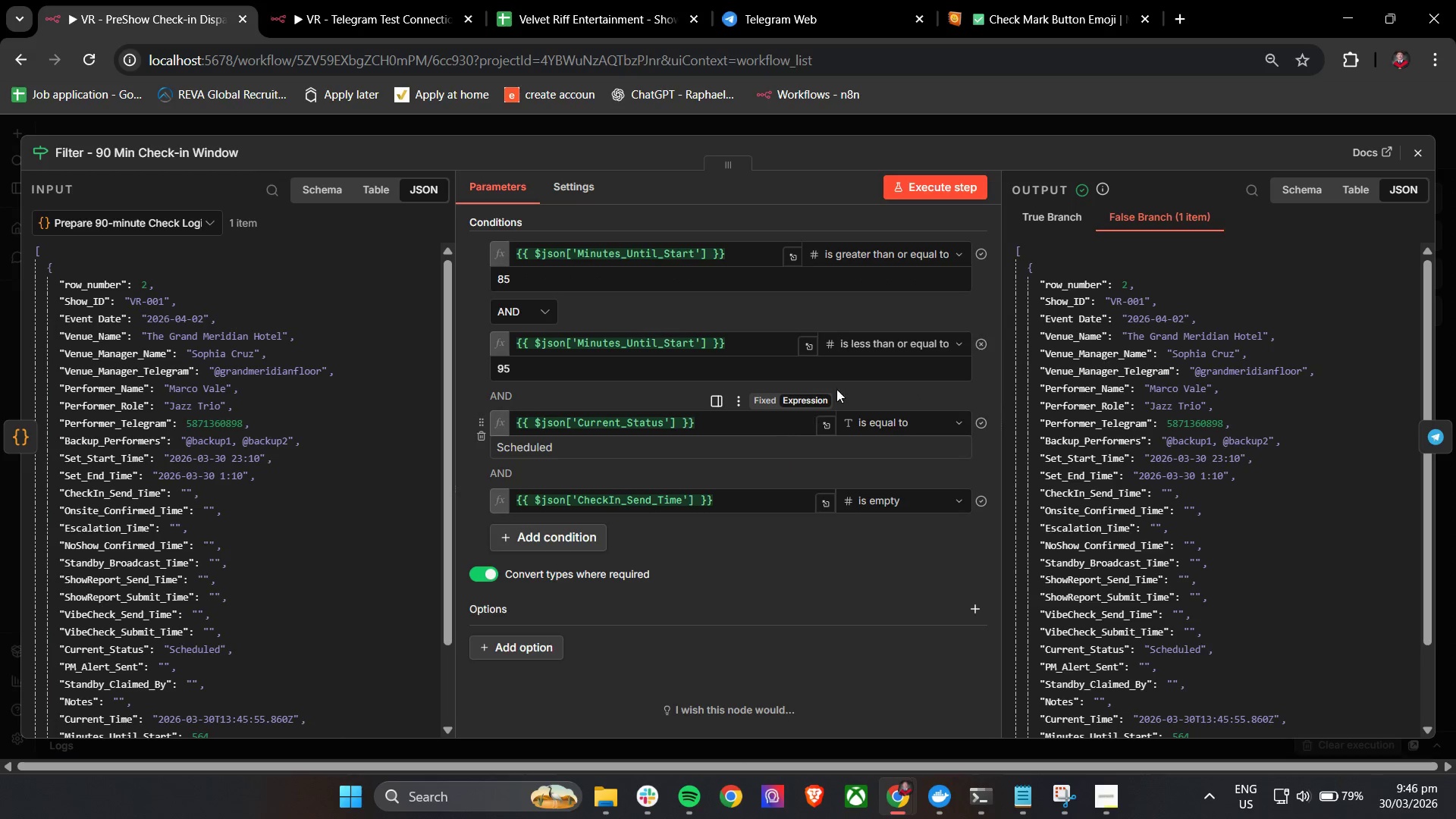 
left_click_drag(start_coordinate=[1426, 340], to_coordinate=[1426, 362])
 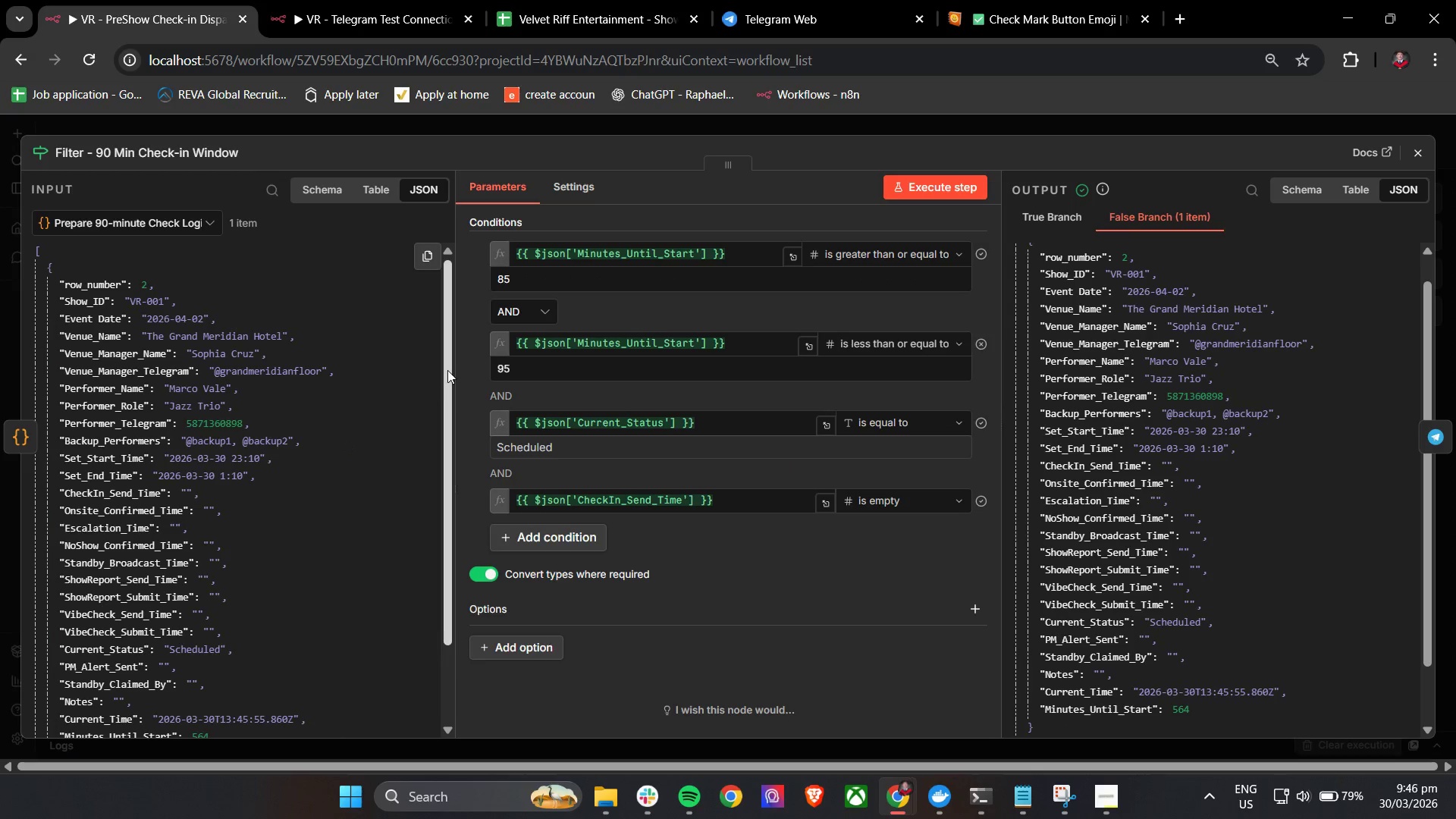 
left_click_drag(start_coordinate=[448, 368], to_coordinate=[444, 389])
 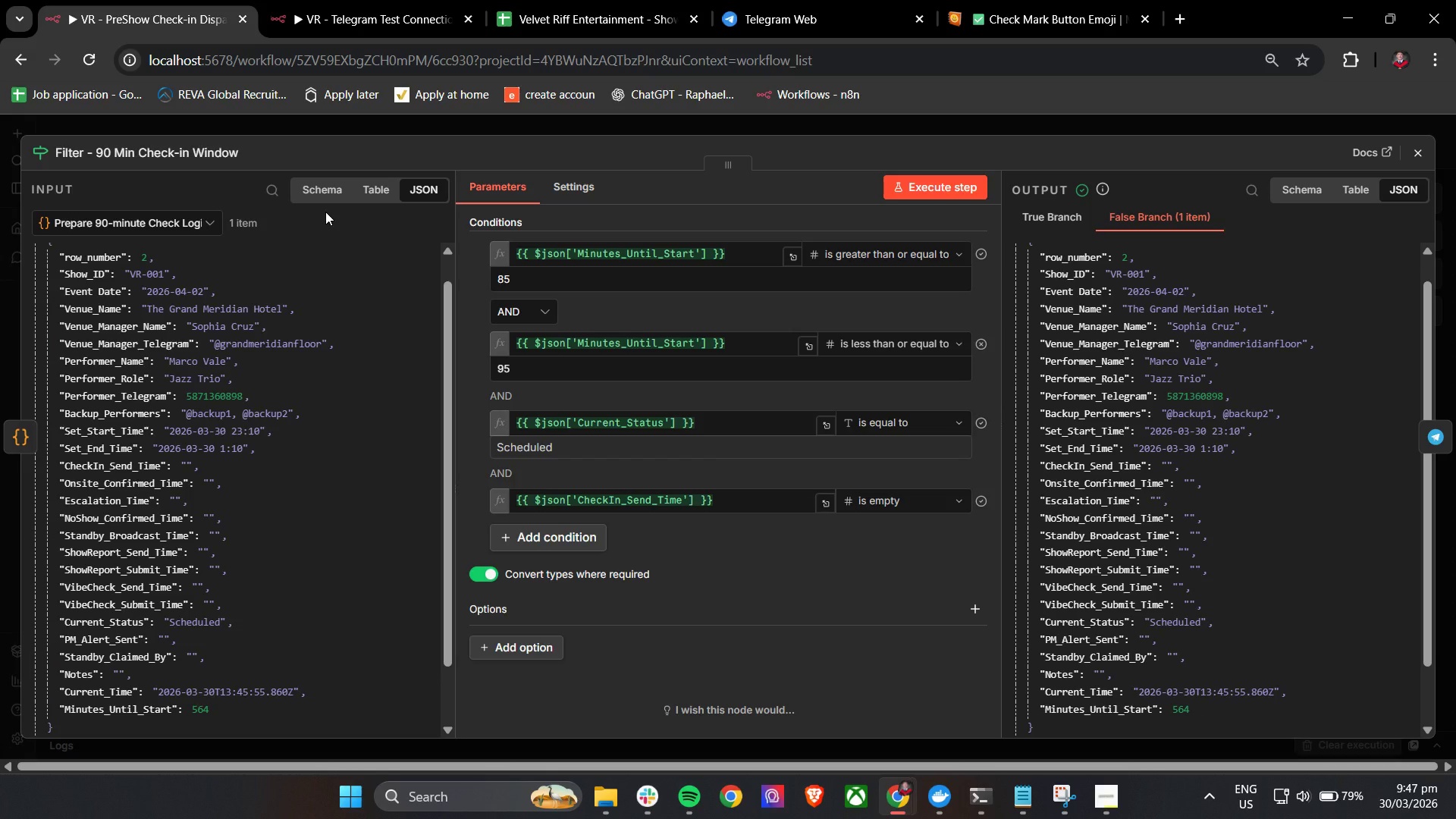 
wait(29.19)
 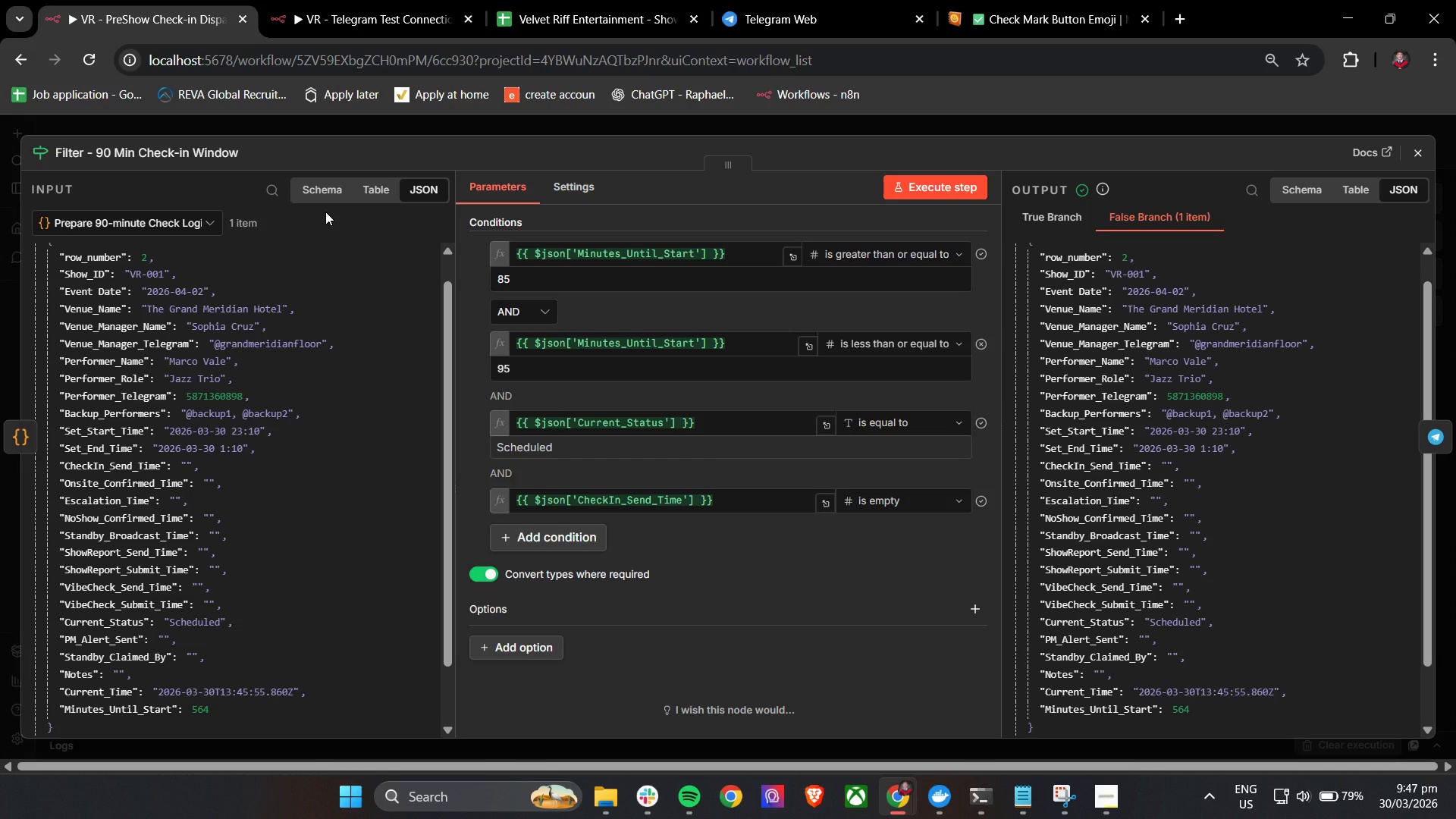 
left_click([582, 0])
 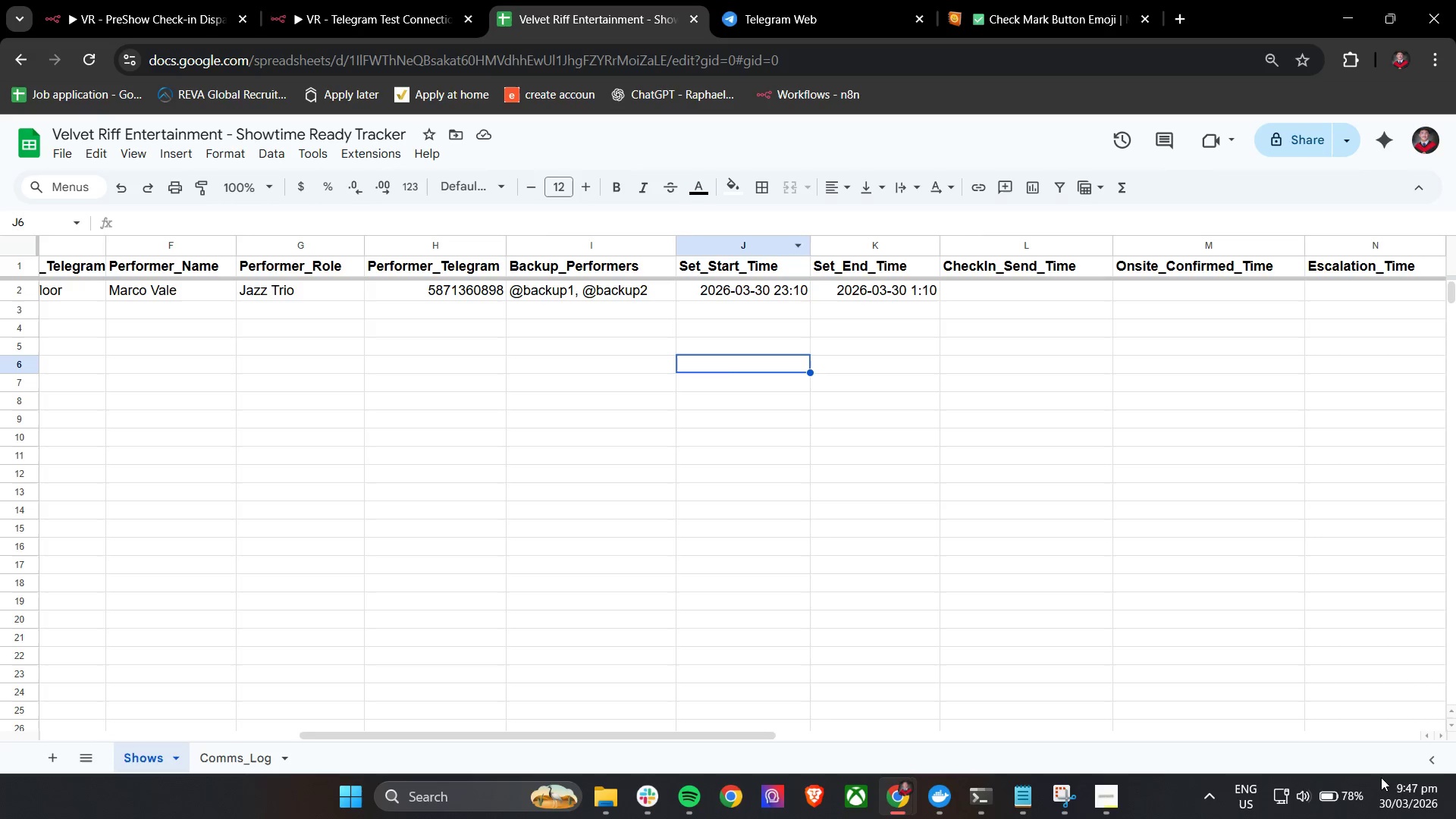 
mouse_move([1392, 798])
 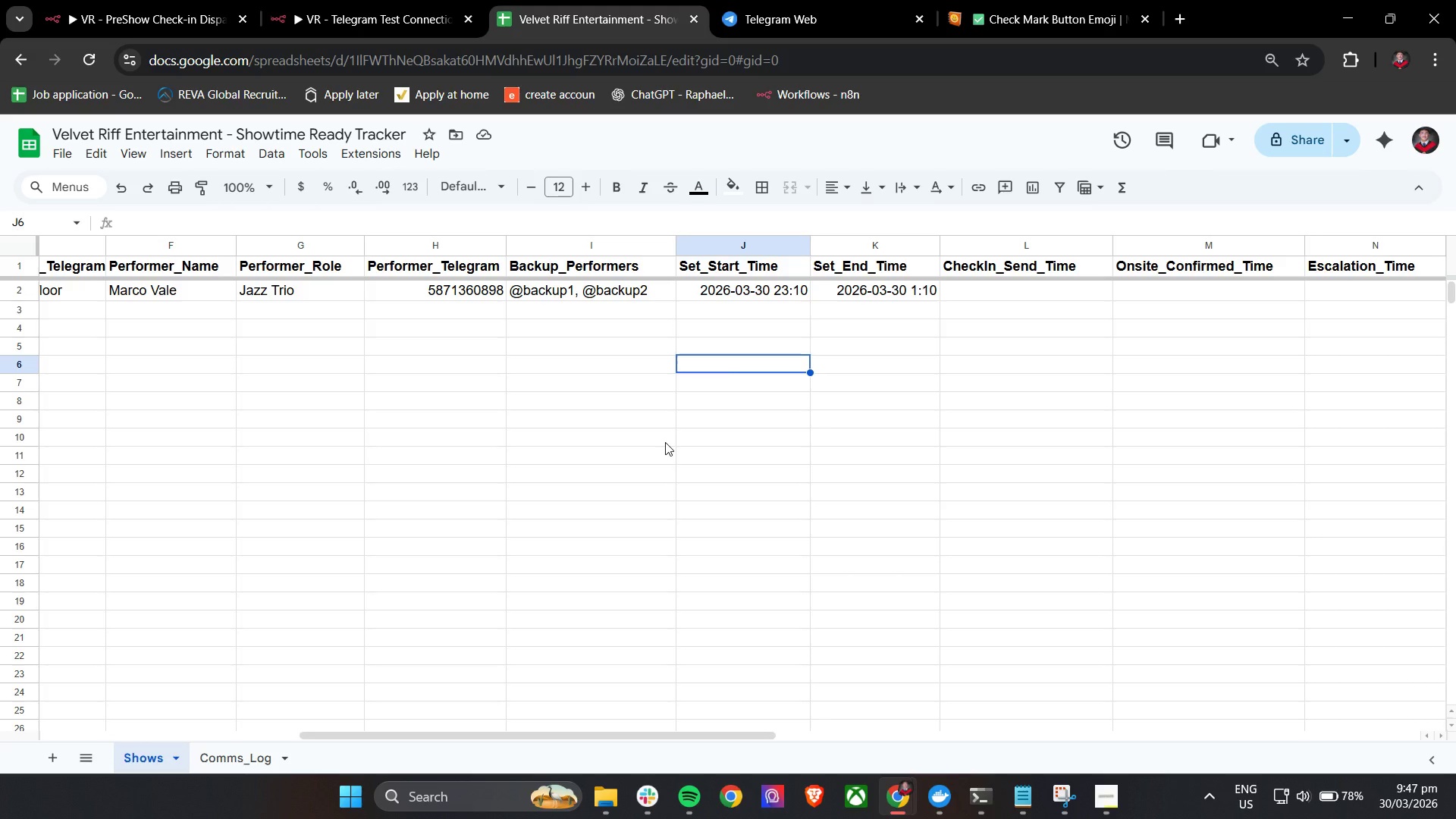 
wait(11.42)
 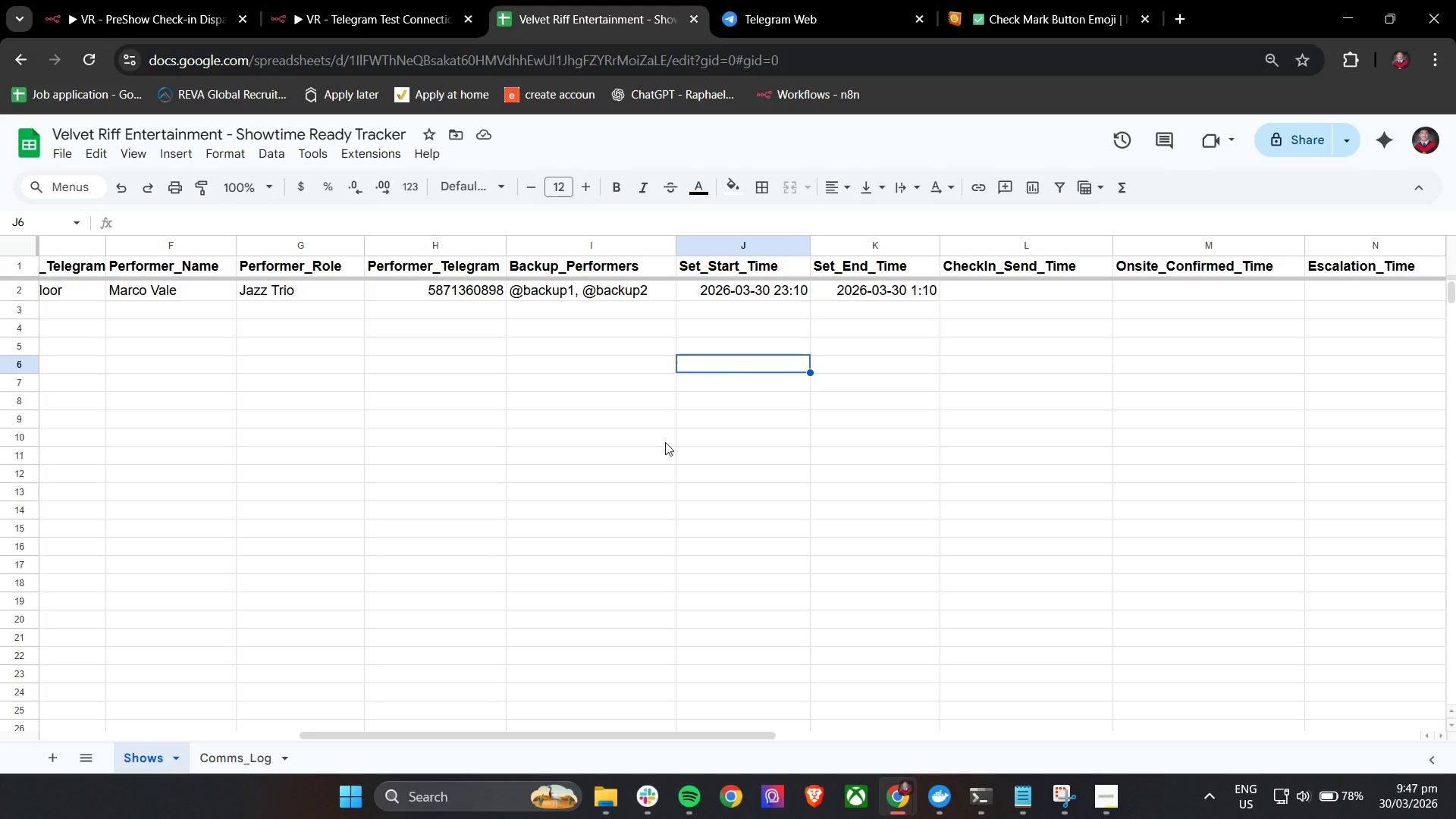 
double_click([795, 292])
 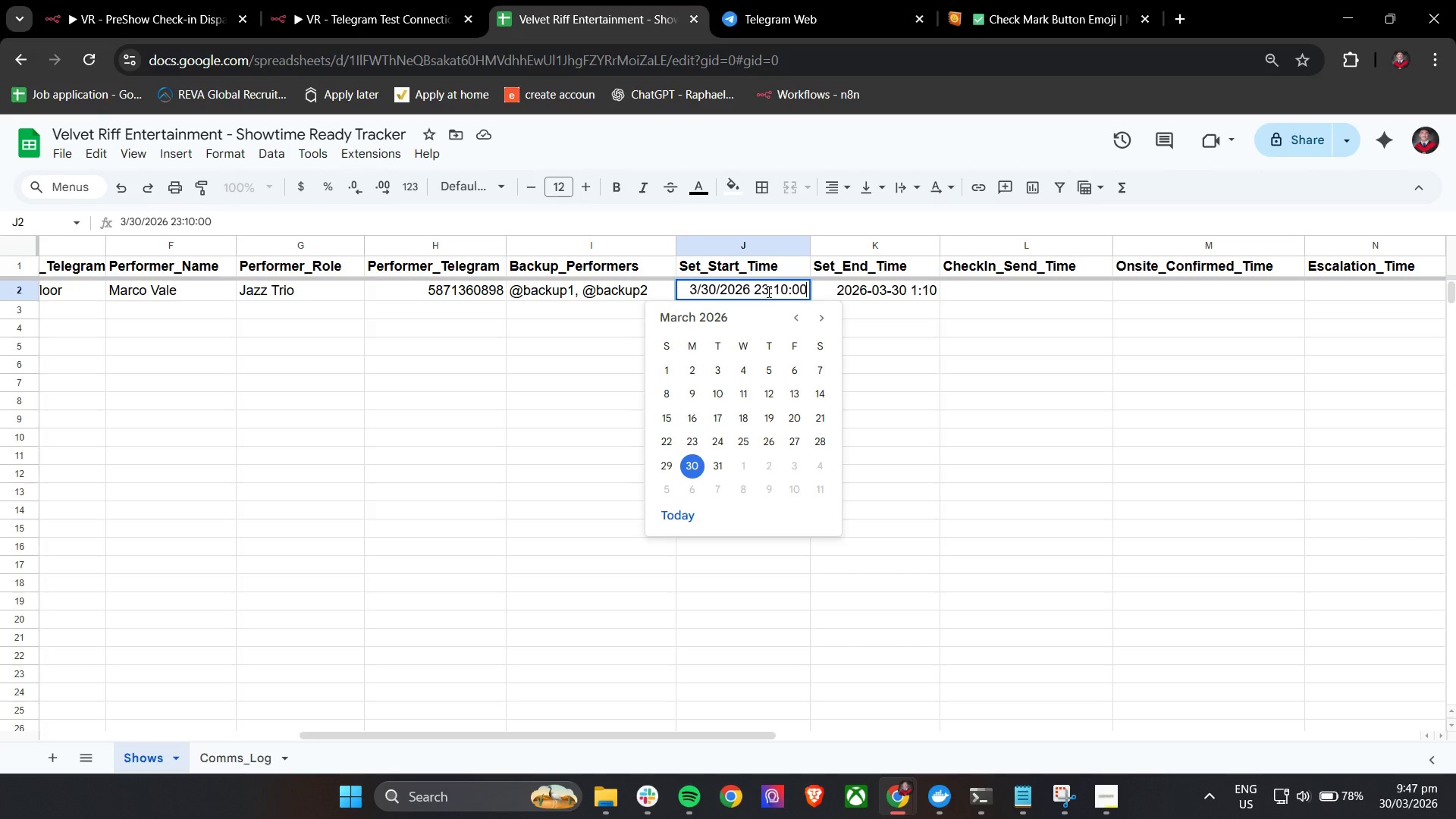 
left_click([767, 291])
 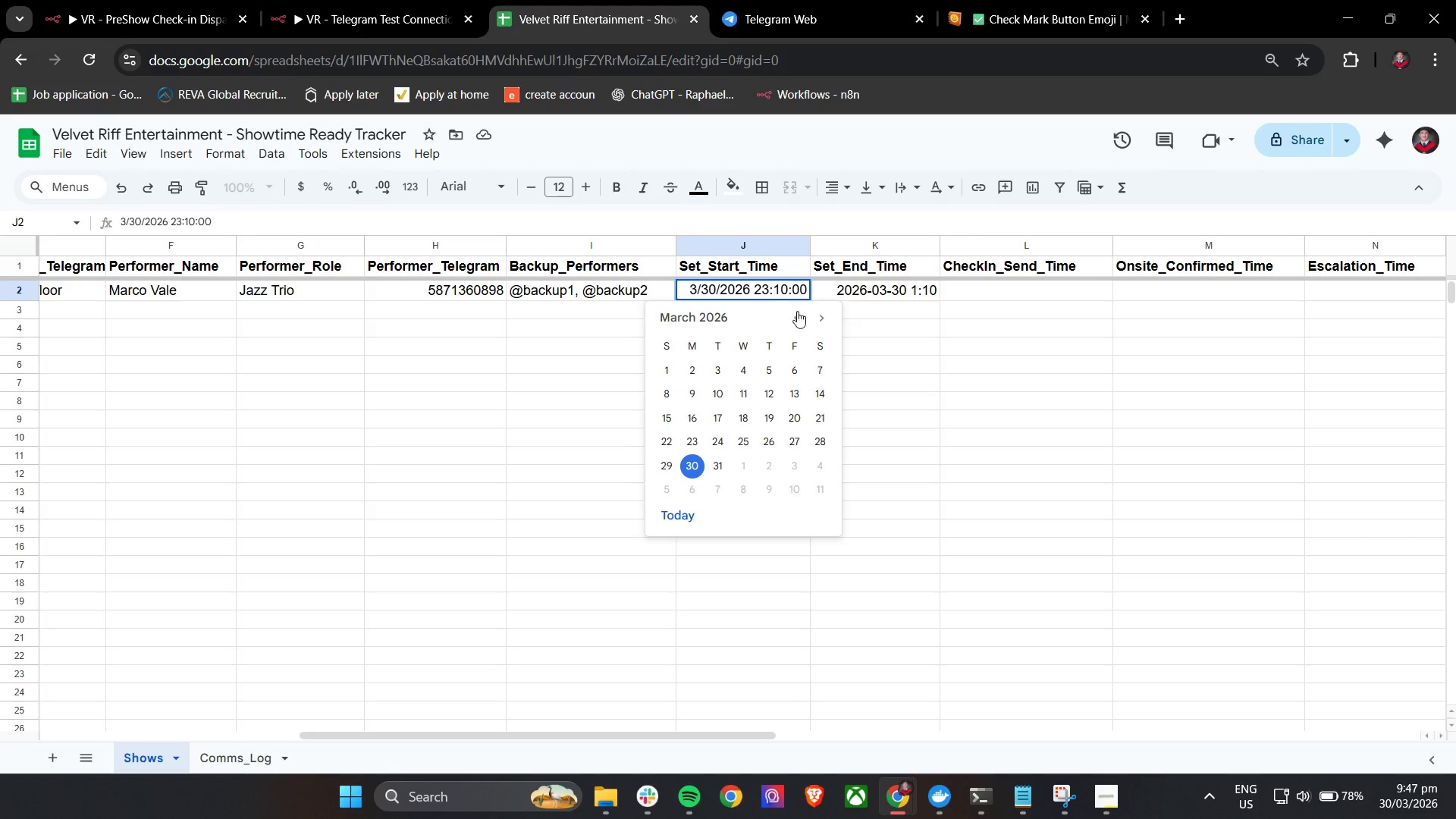 
left_click([871, 315])
 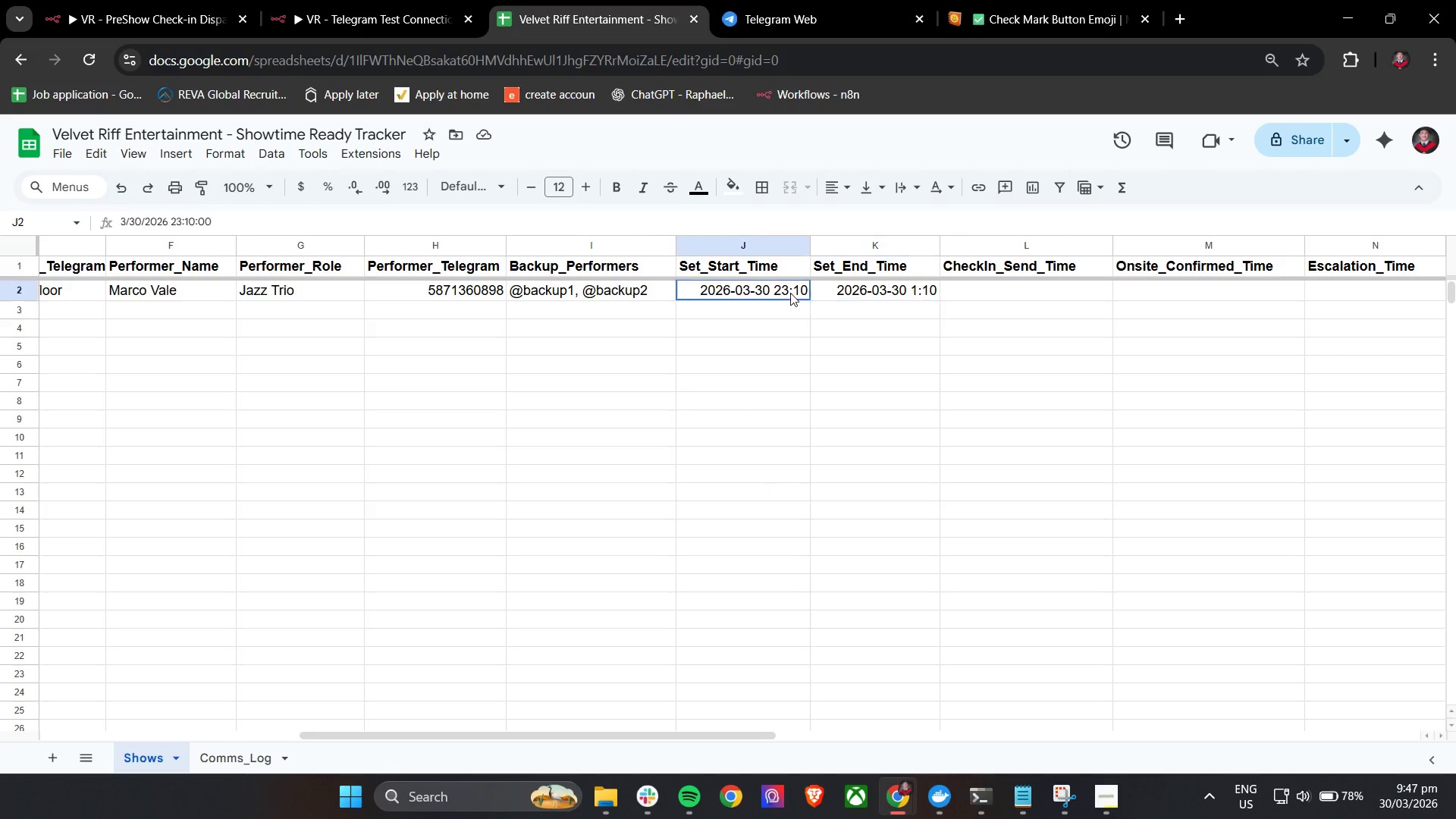 
double_click([789, 292])
 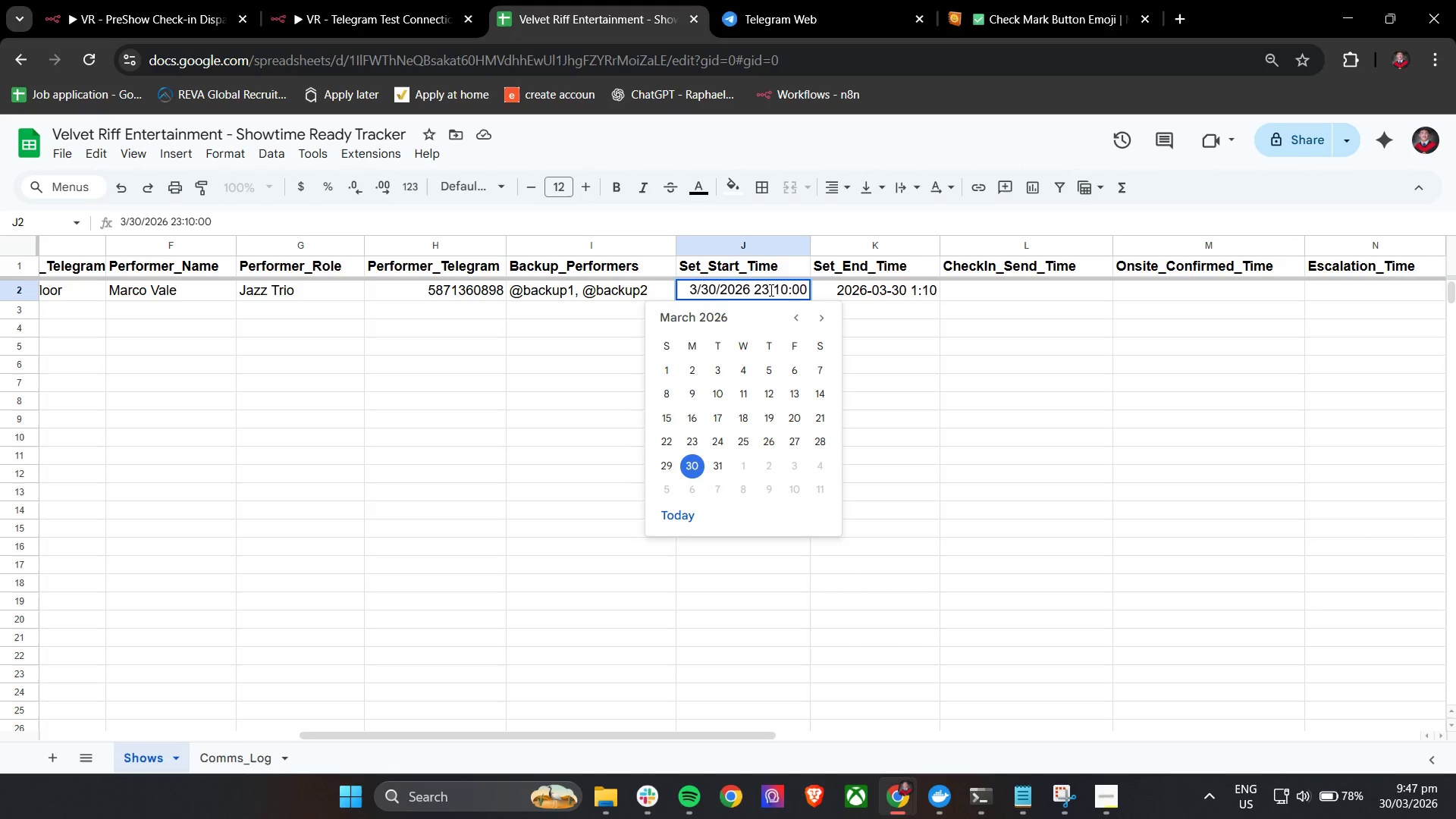 
left_click([767, 288])
 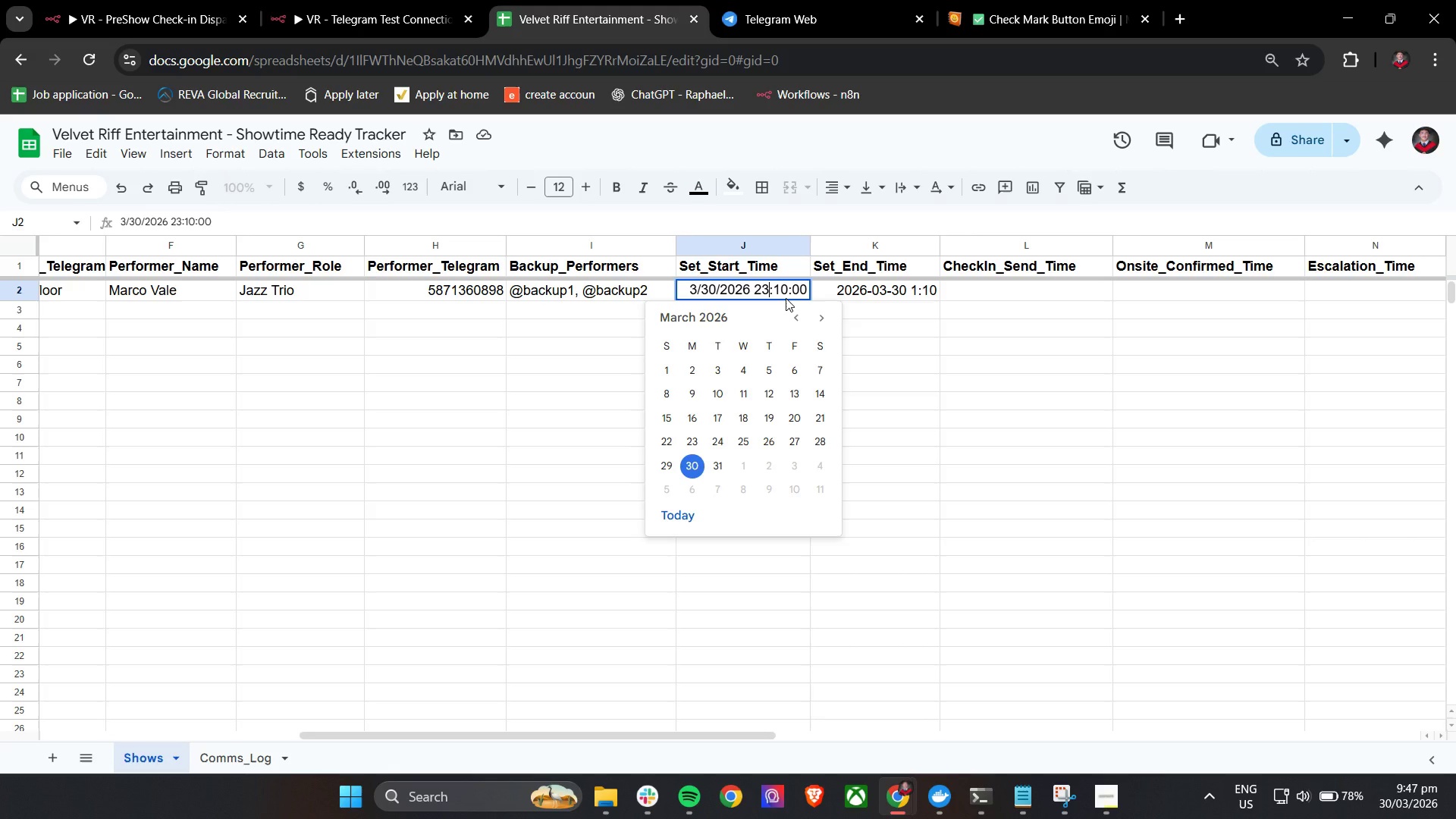 
wait(11.53)
 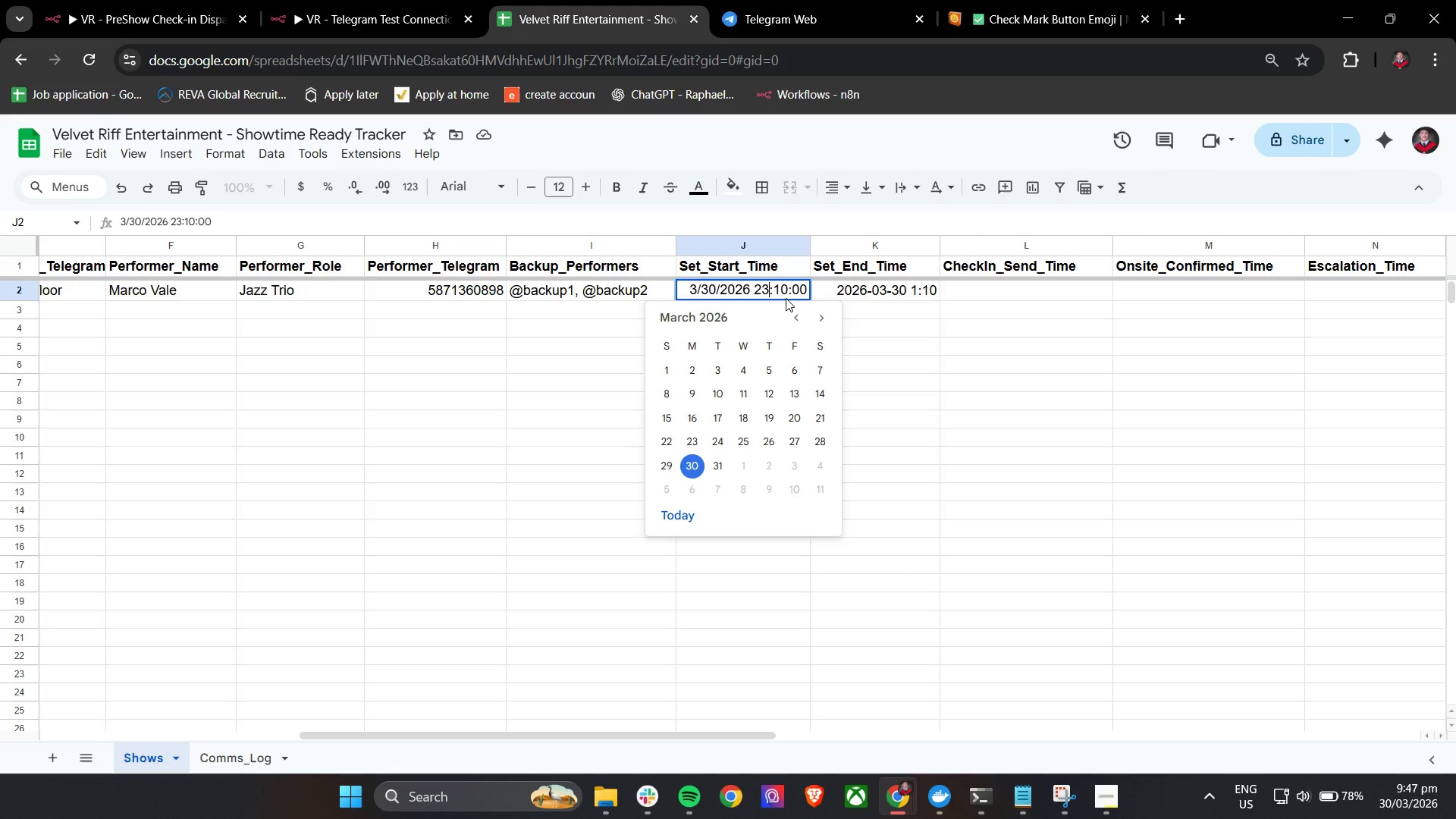 
key(Backspace)
 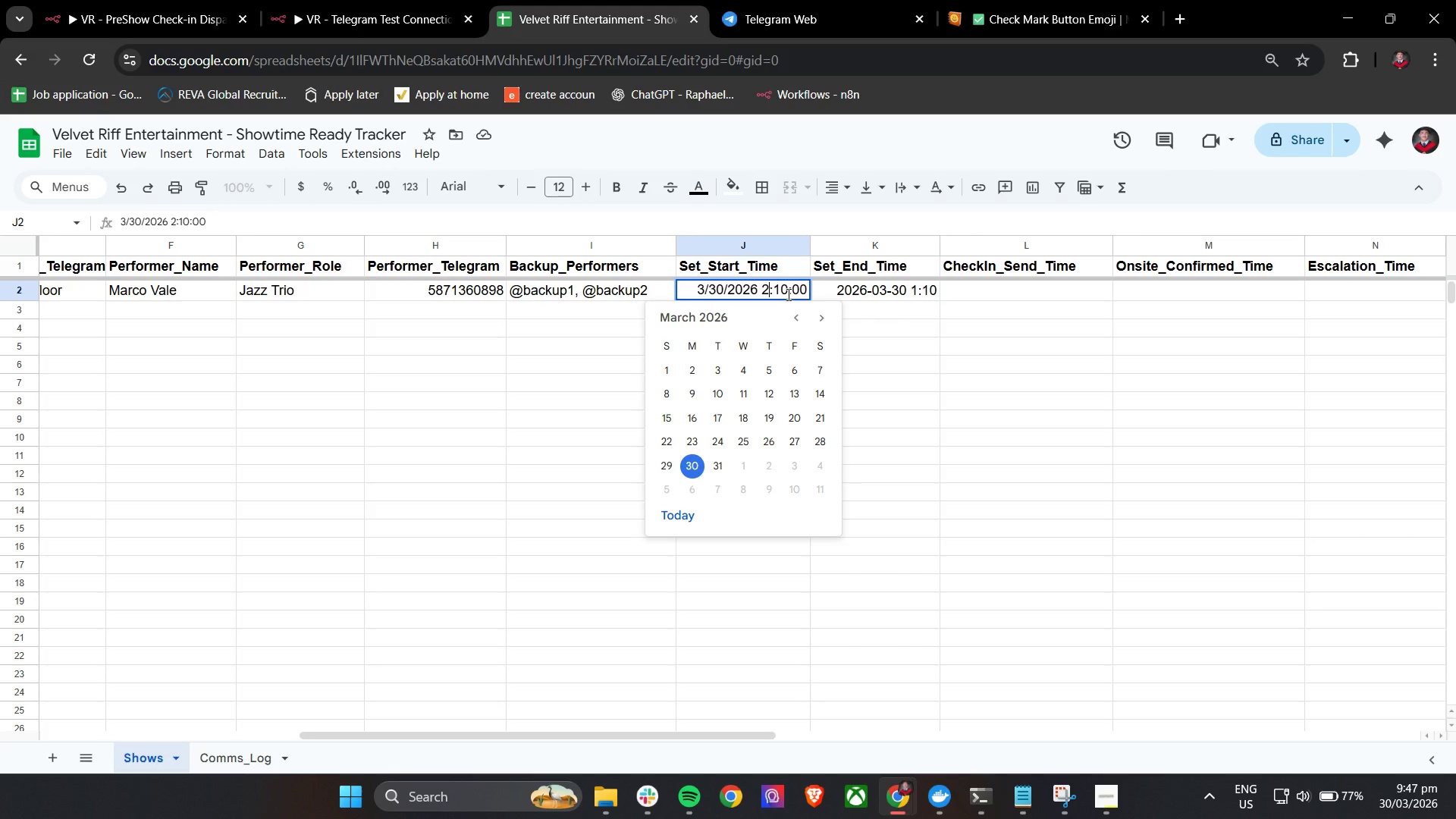 
key(3)
 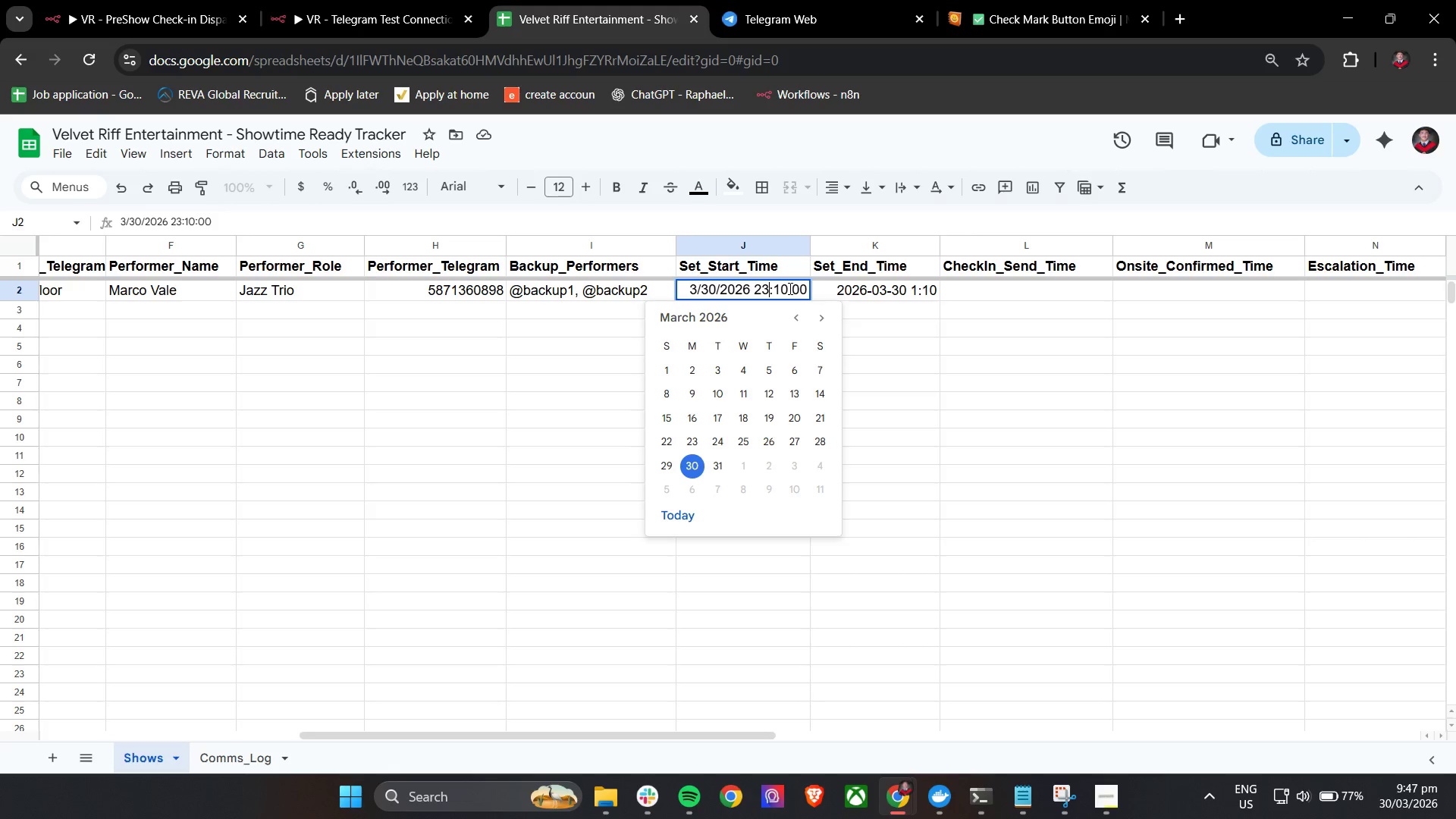 
left_click([786, 288])
 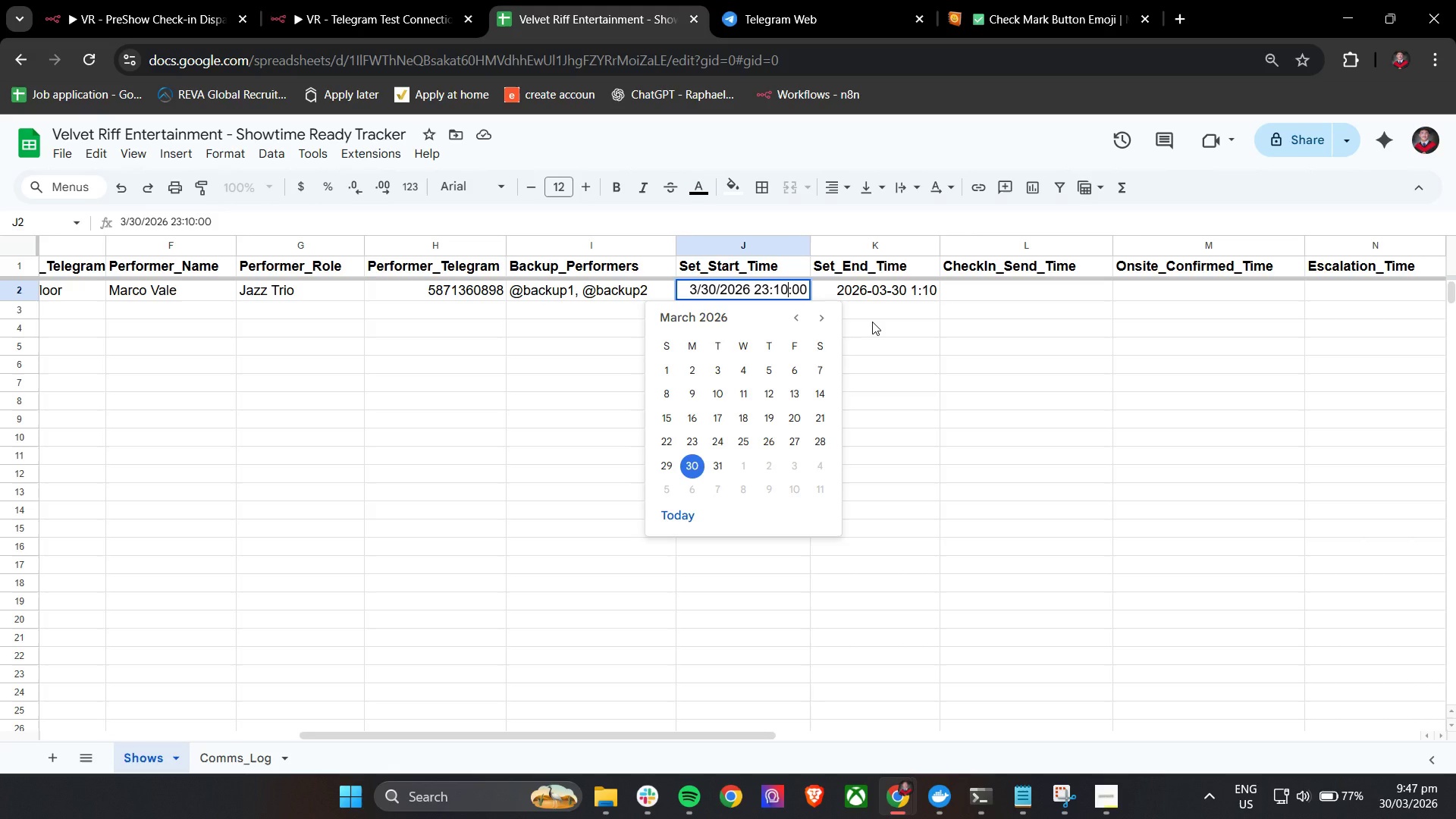 
key(Backspace)
 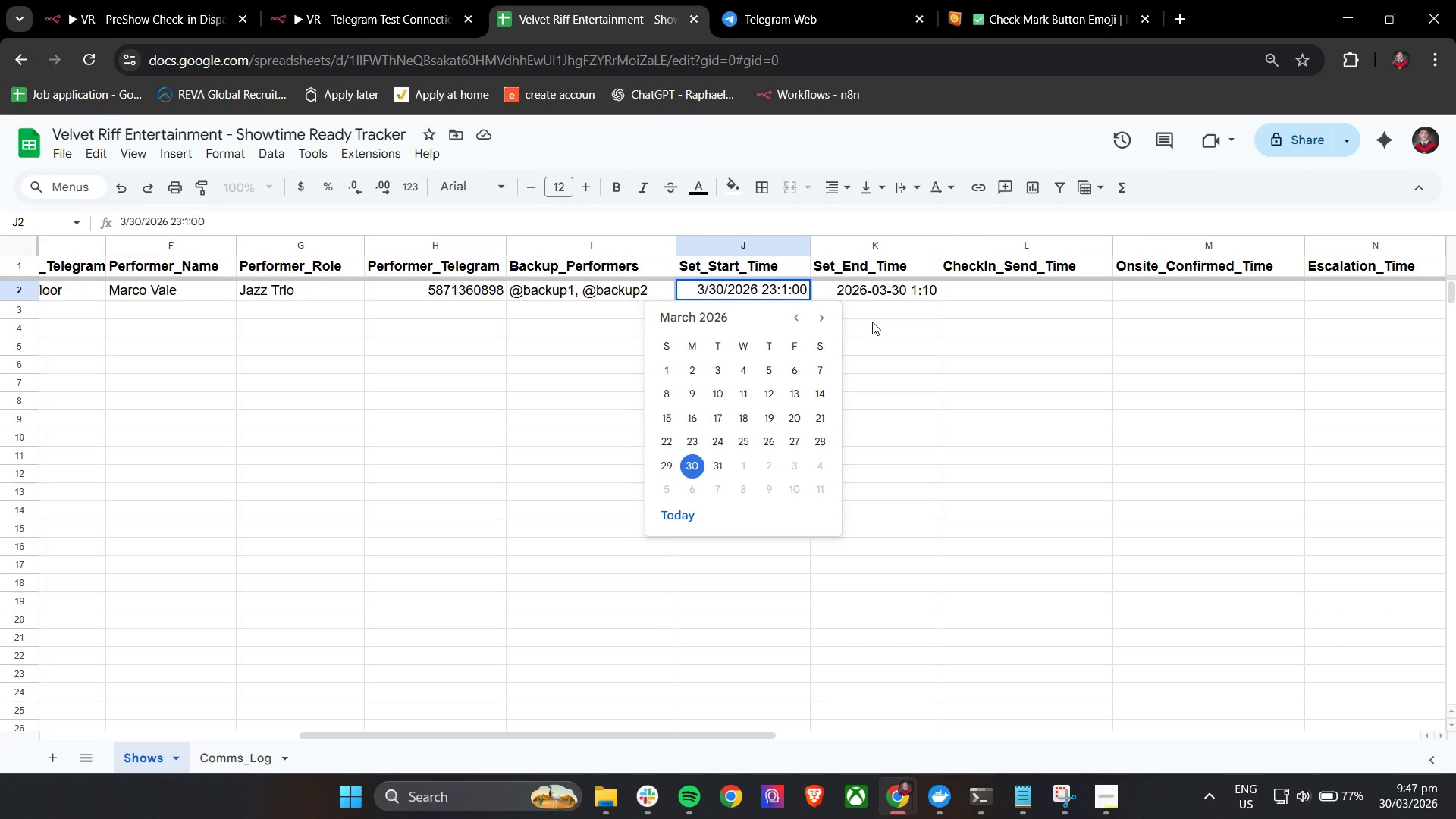 
key(Backspace)
 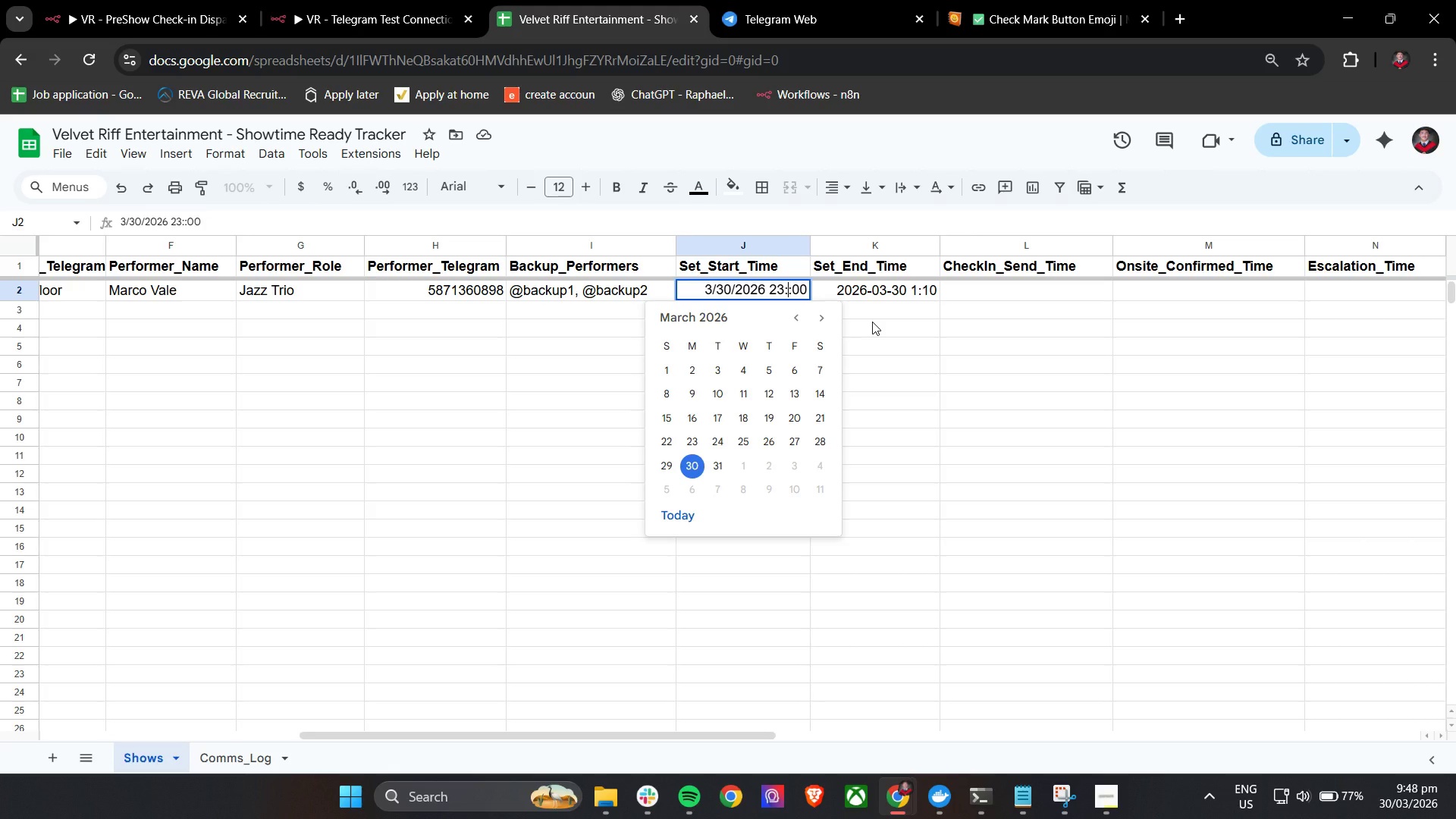 
wait(6.5)
 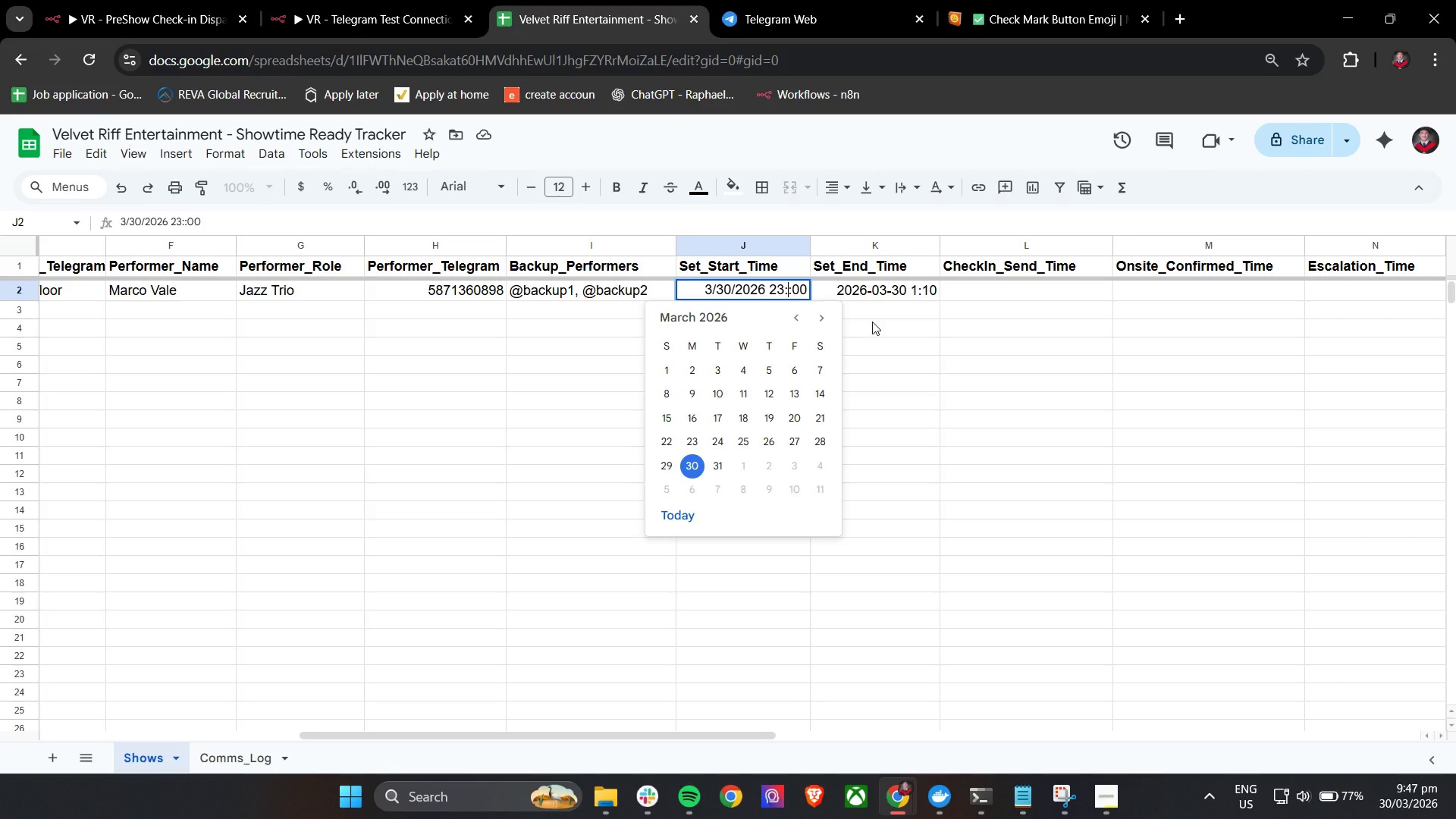 
key(1)
 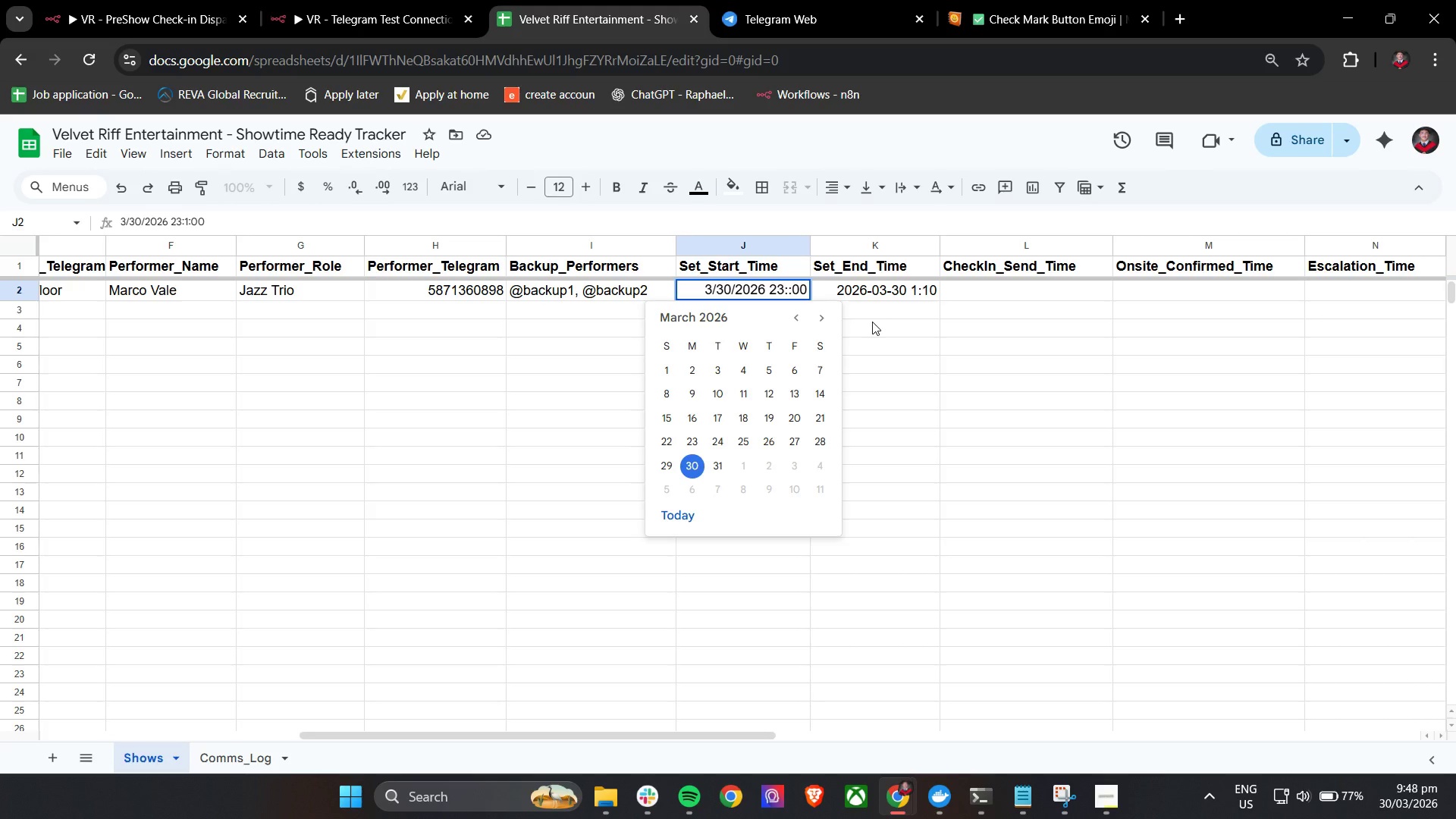 
key(Backspace)
 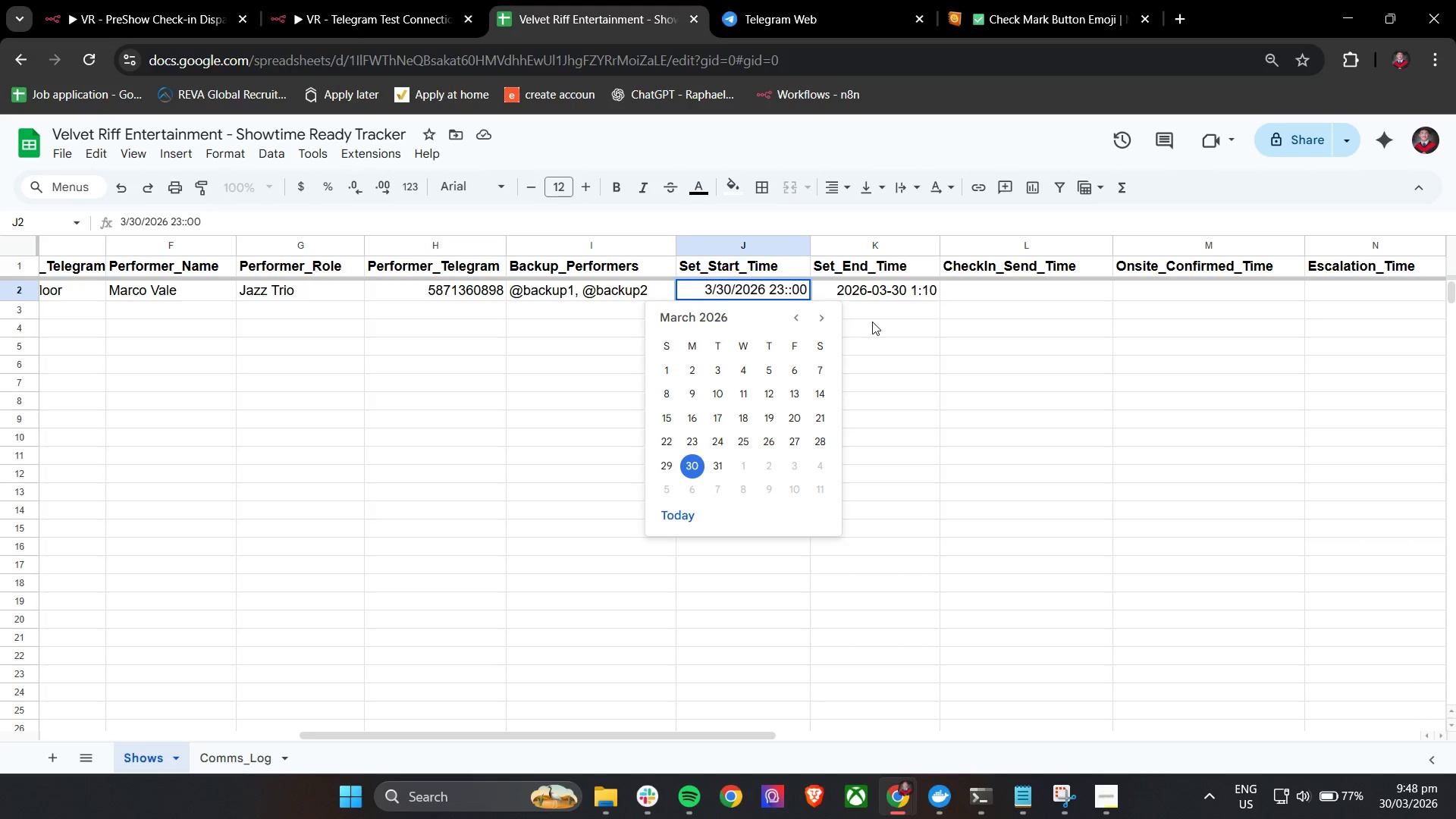 
key(1)
 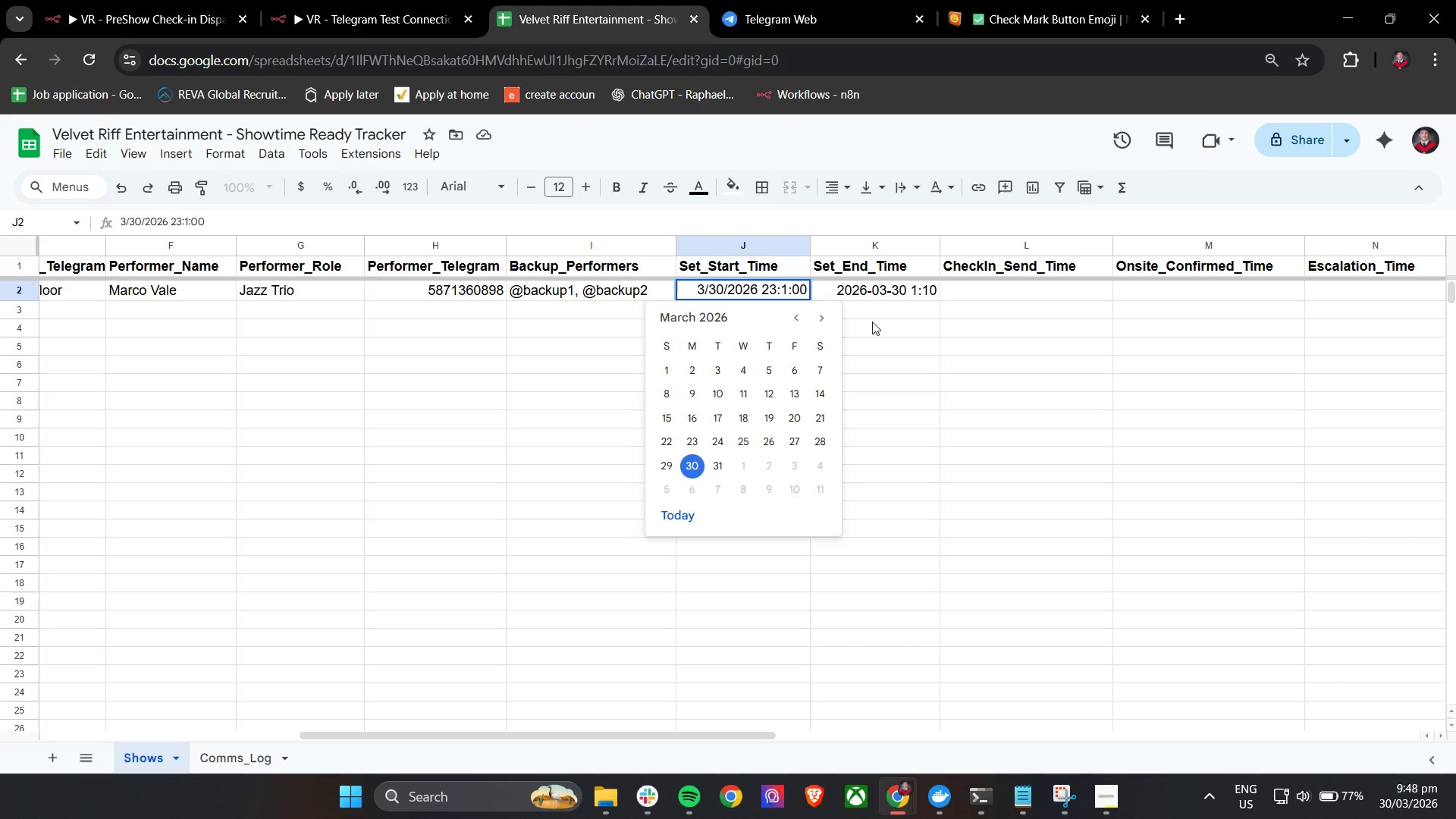 
key(Backspace)
 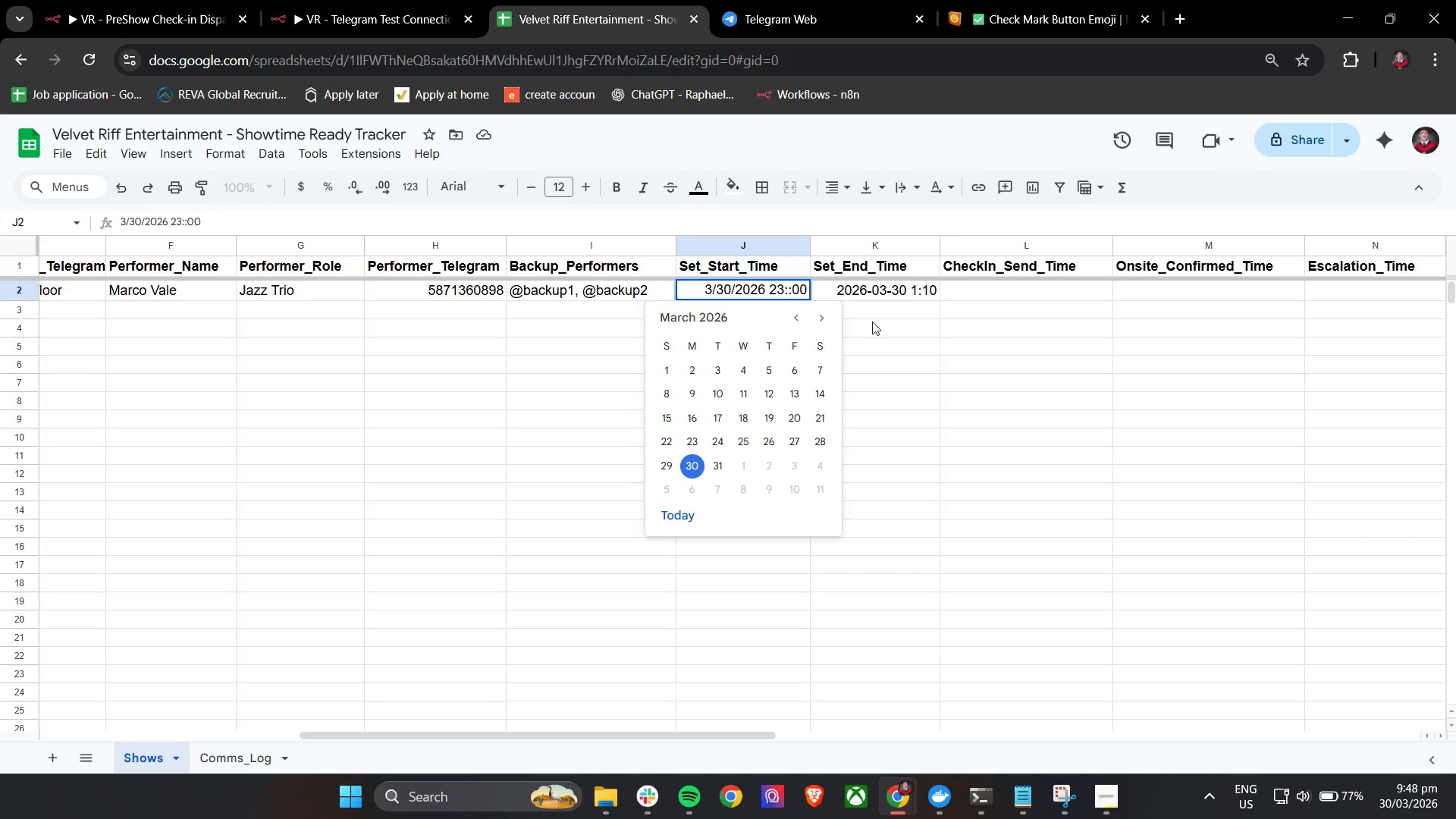 
wait(21.09)
 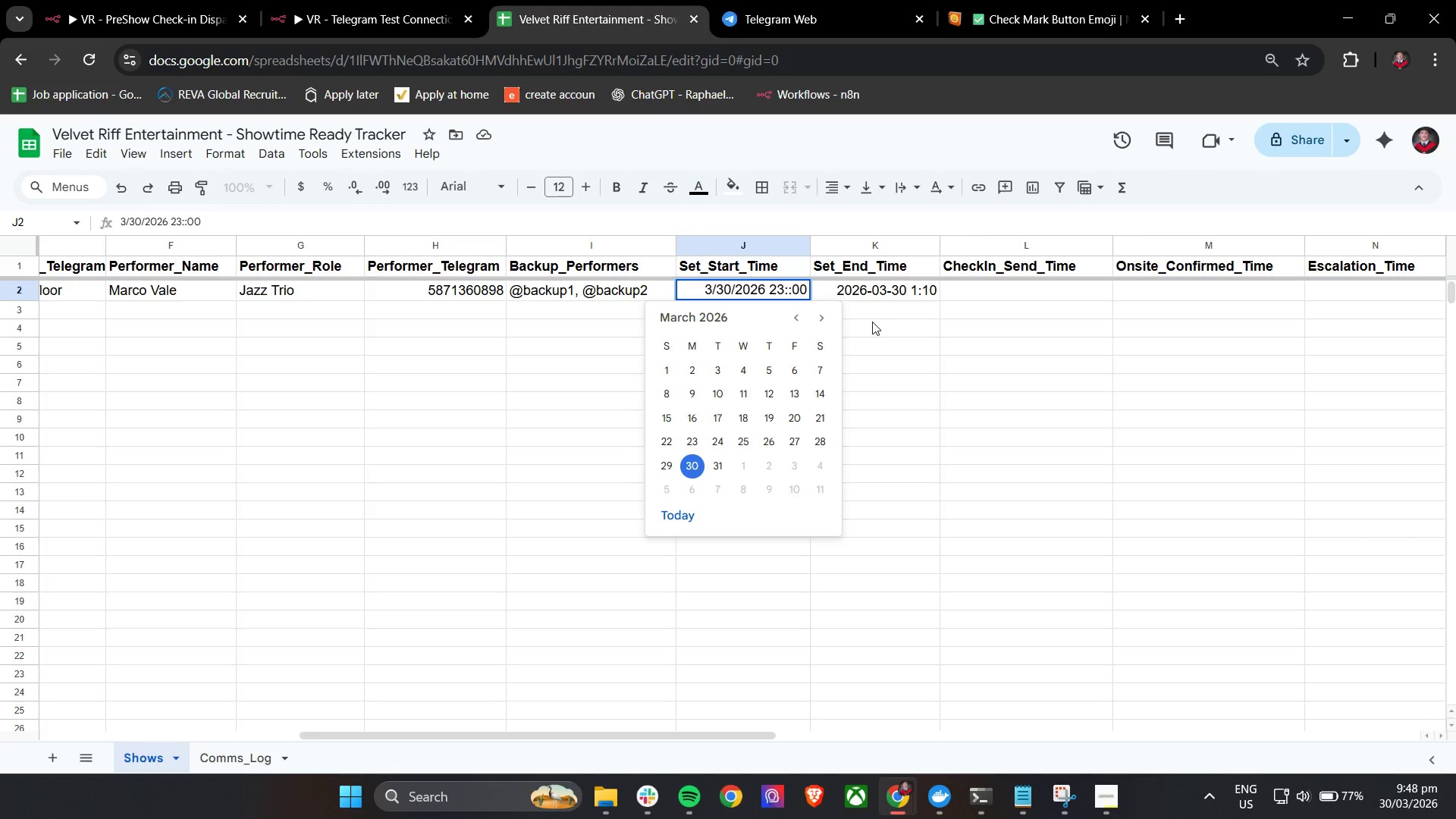 
left_click([578, 358])
 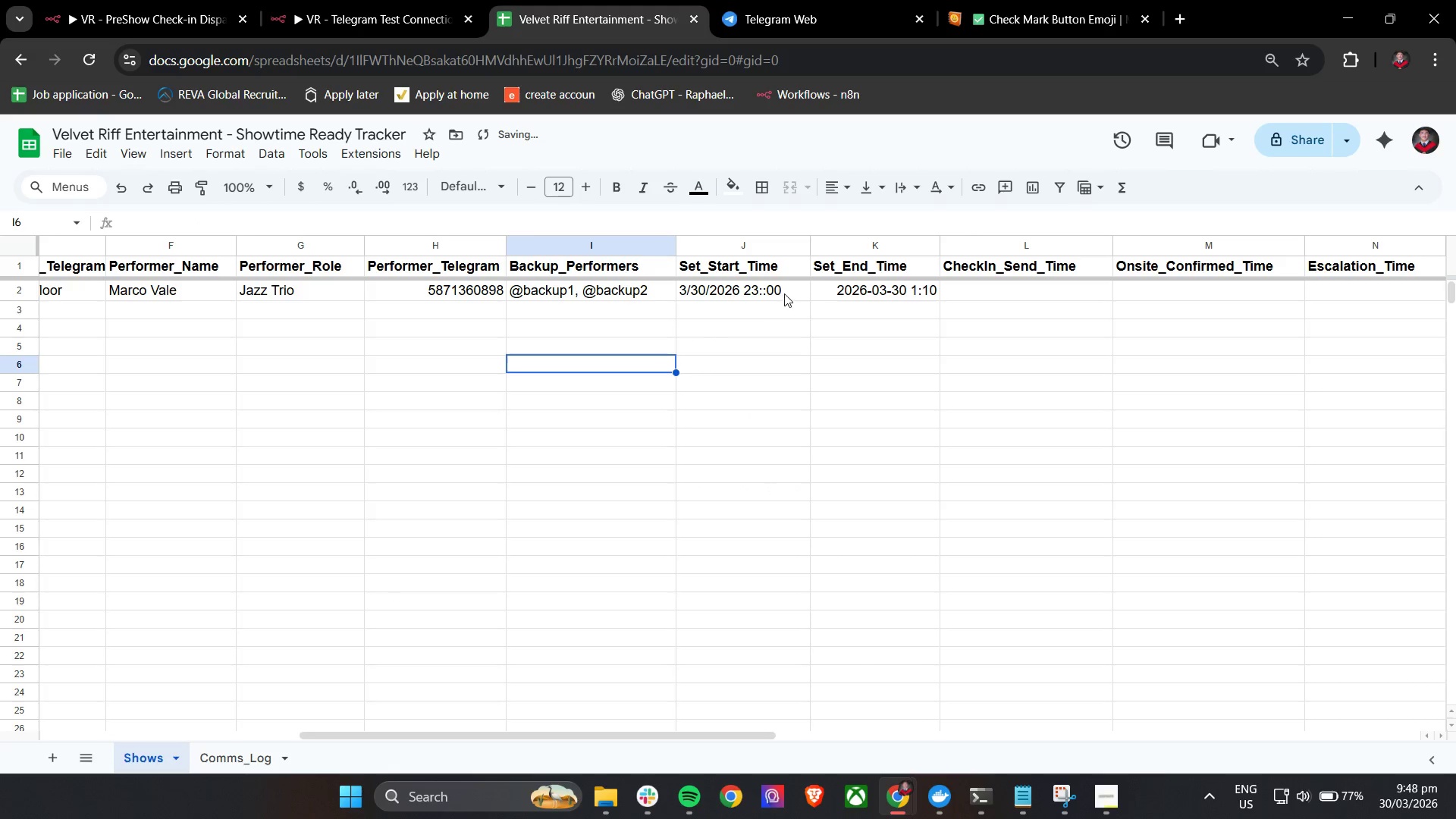 
double_click([784, 293])
 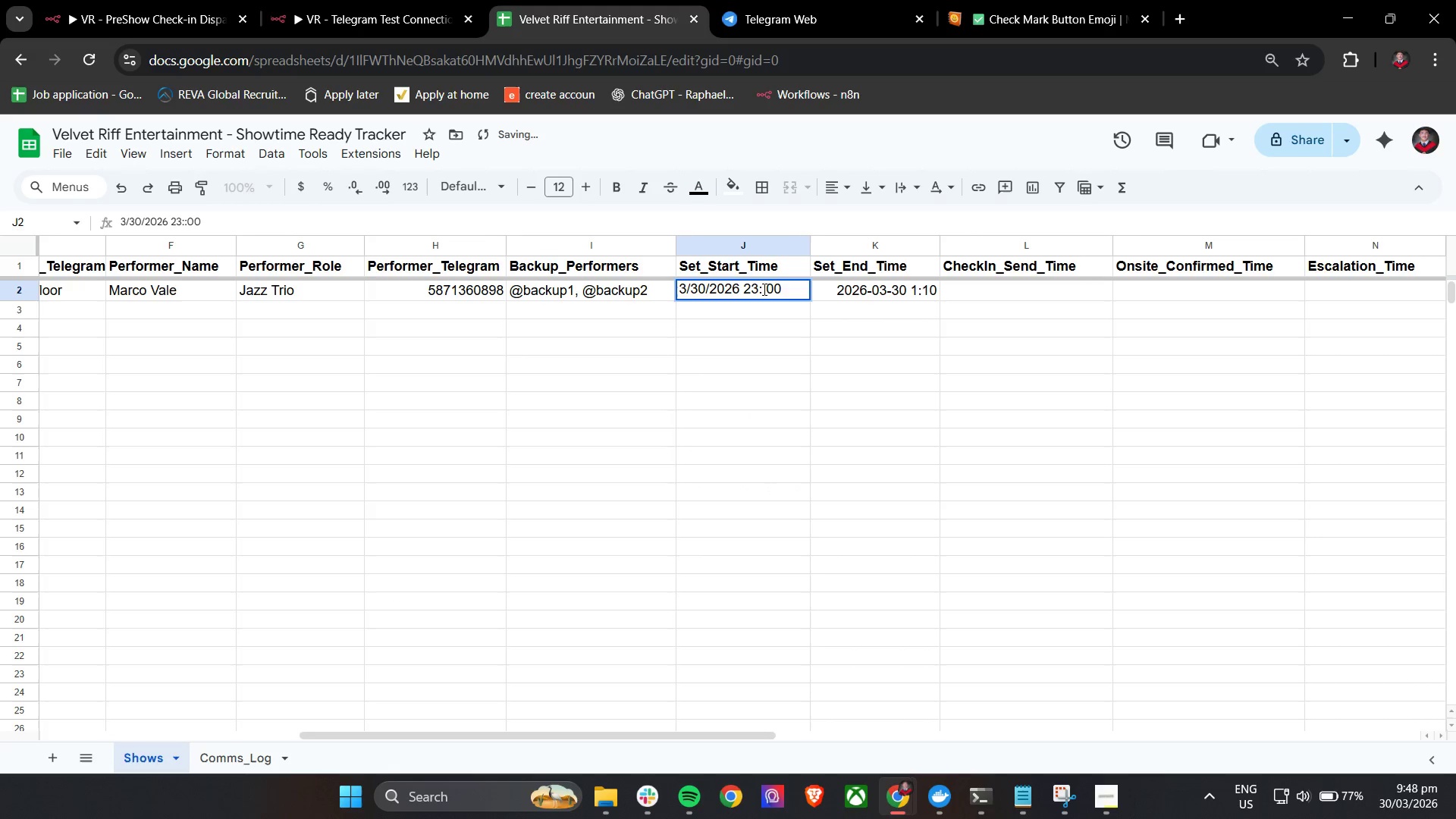 
left_click([761, 287])
 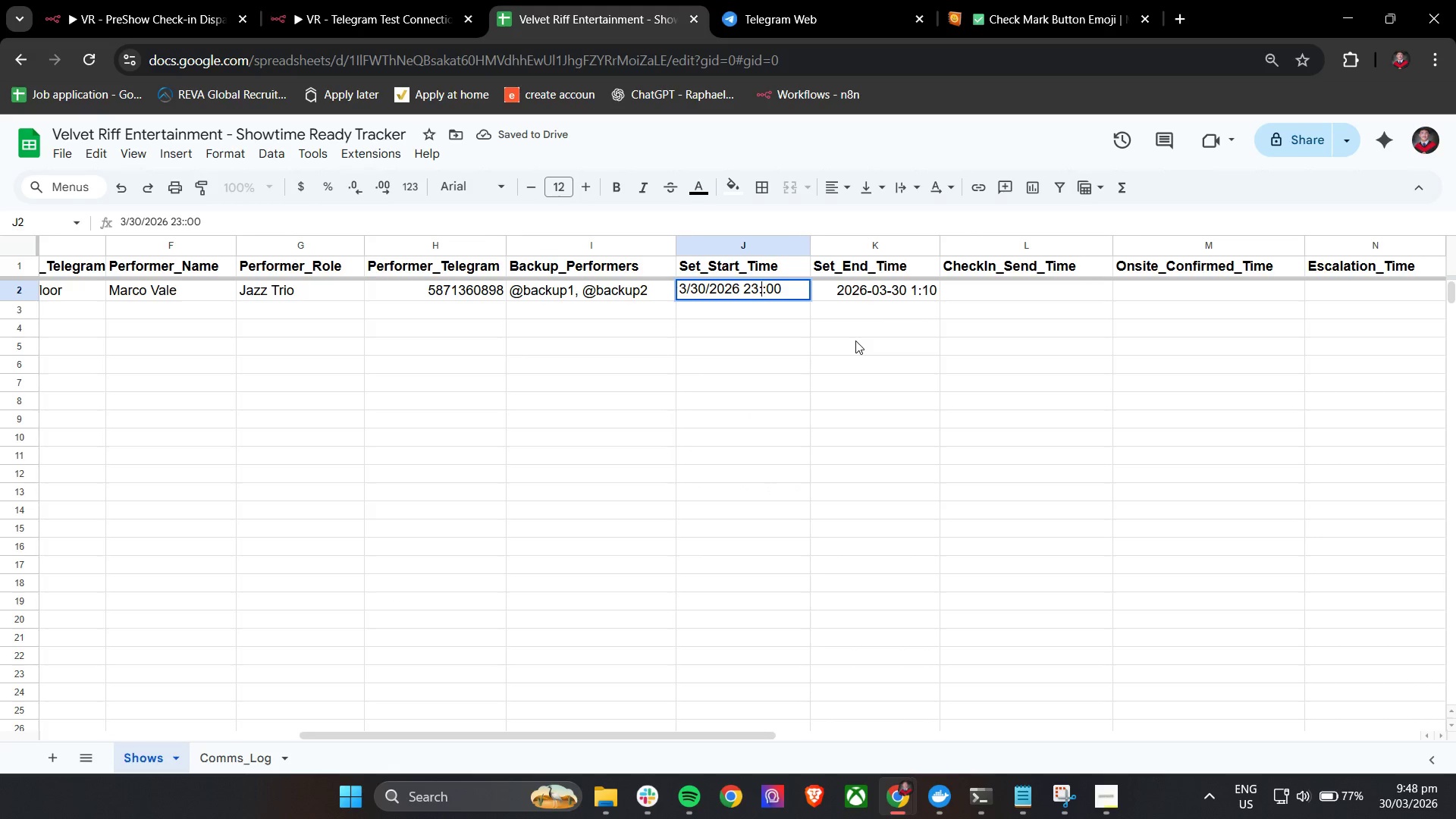 
type(10)
 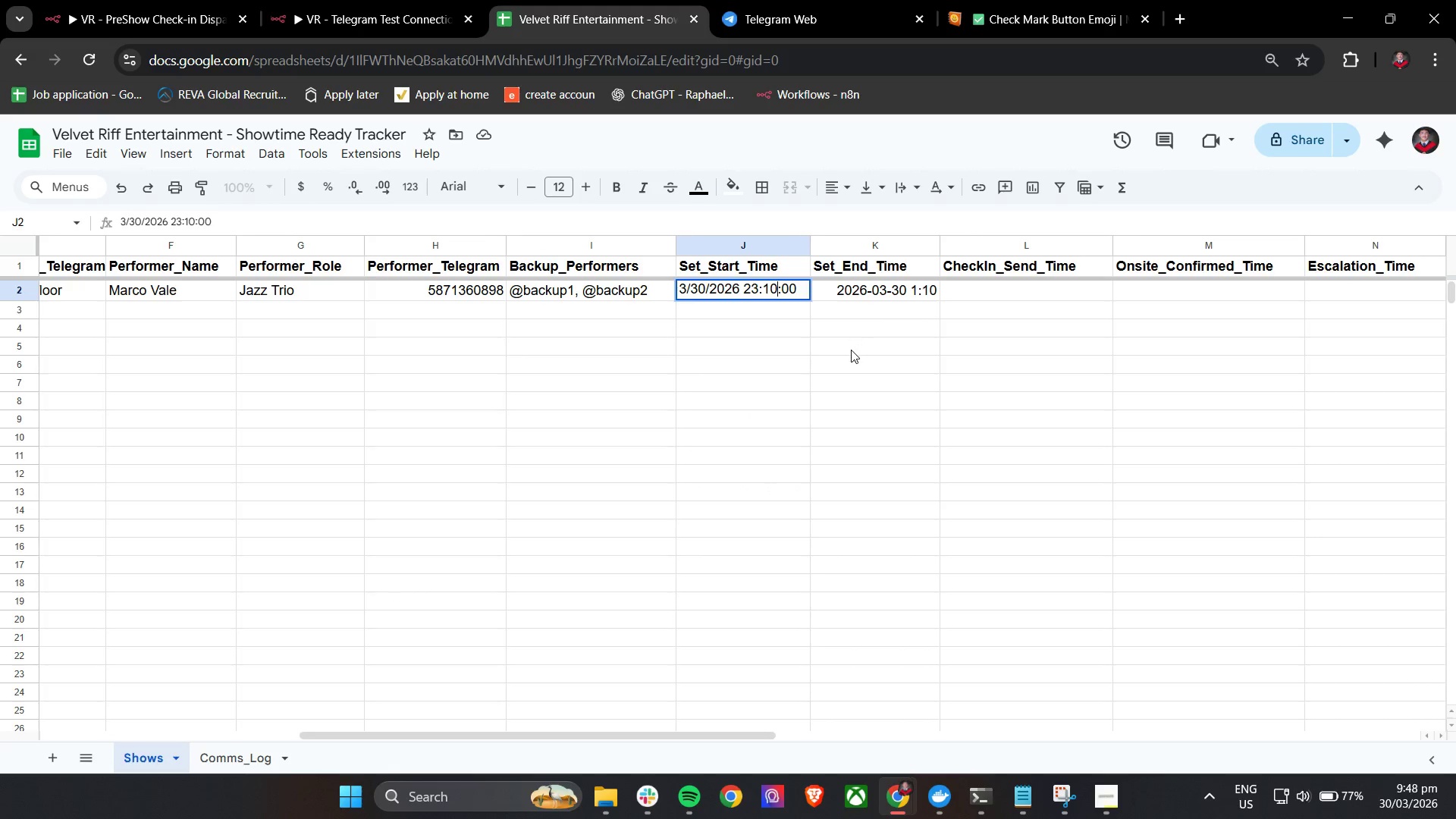 
left_click([851, 350])
 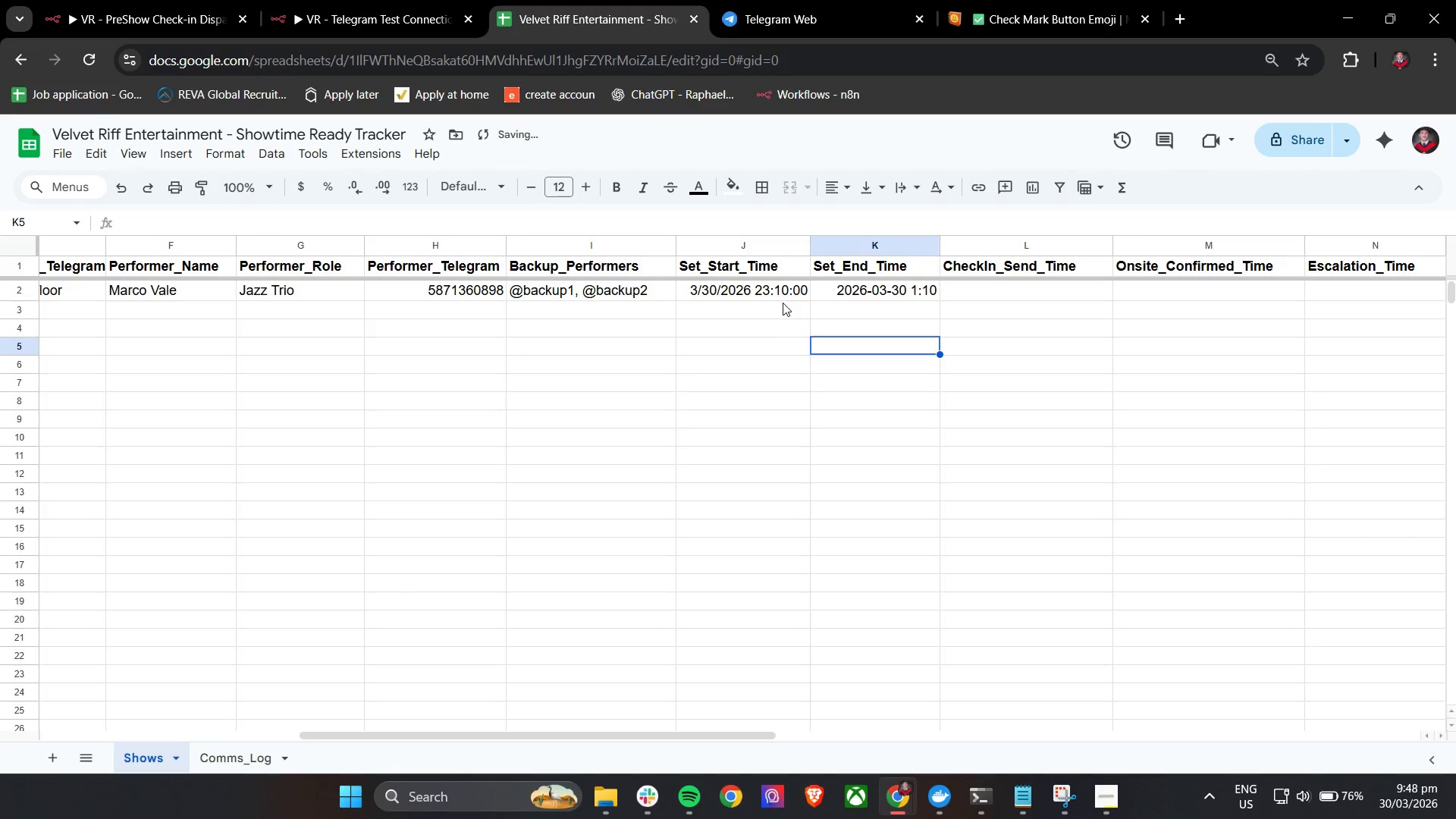 
double_click([780, 296])
 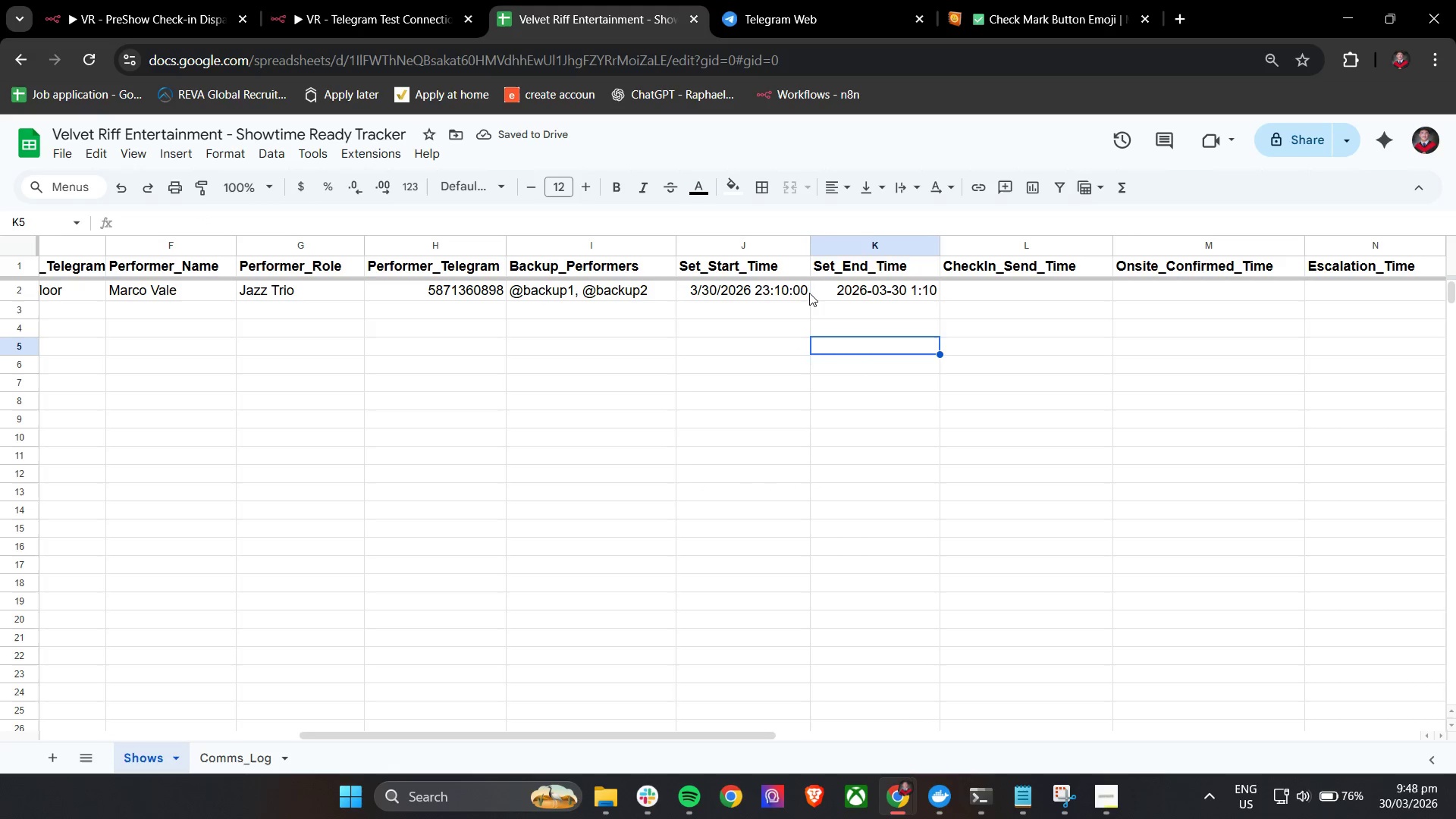 
double_click([799, 288])
 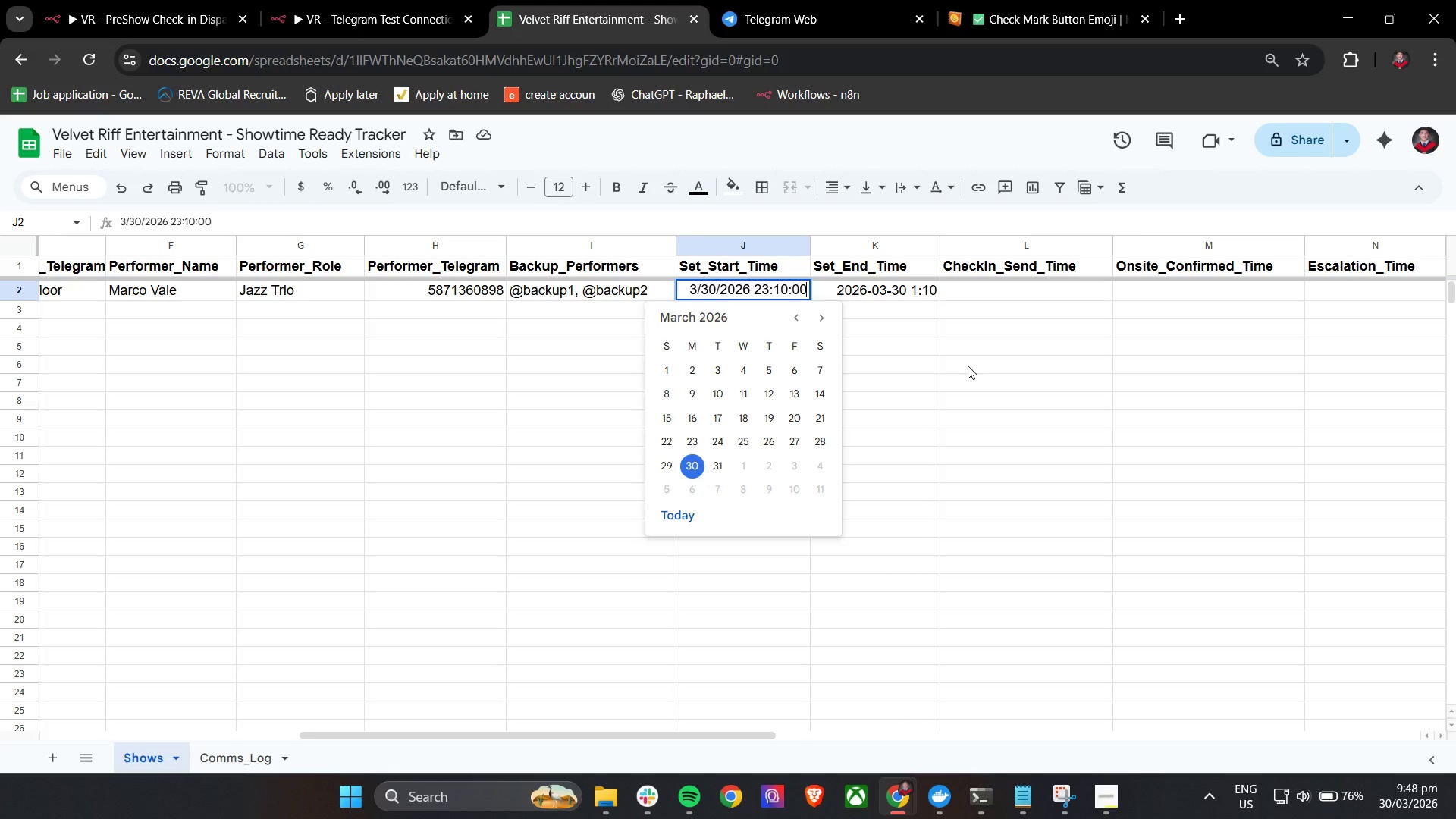 
key(Backspace)
 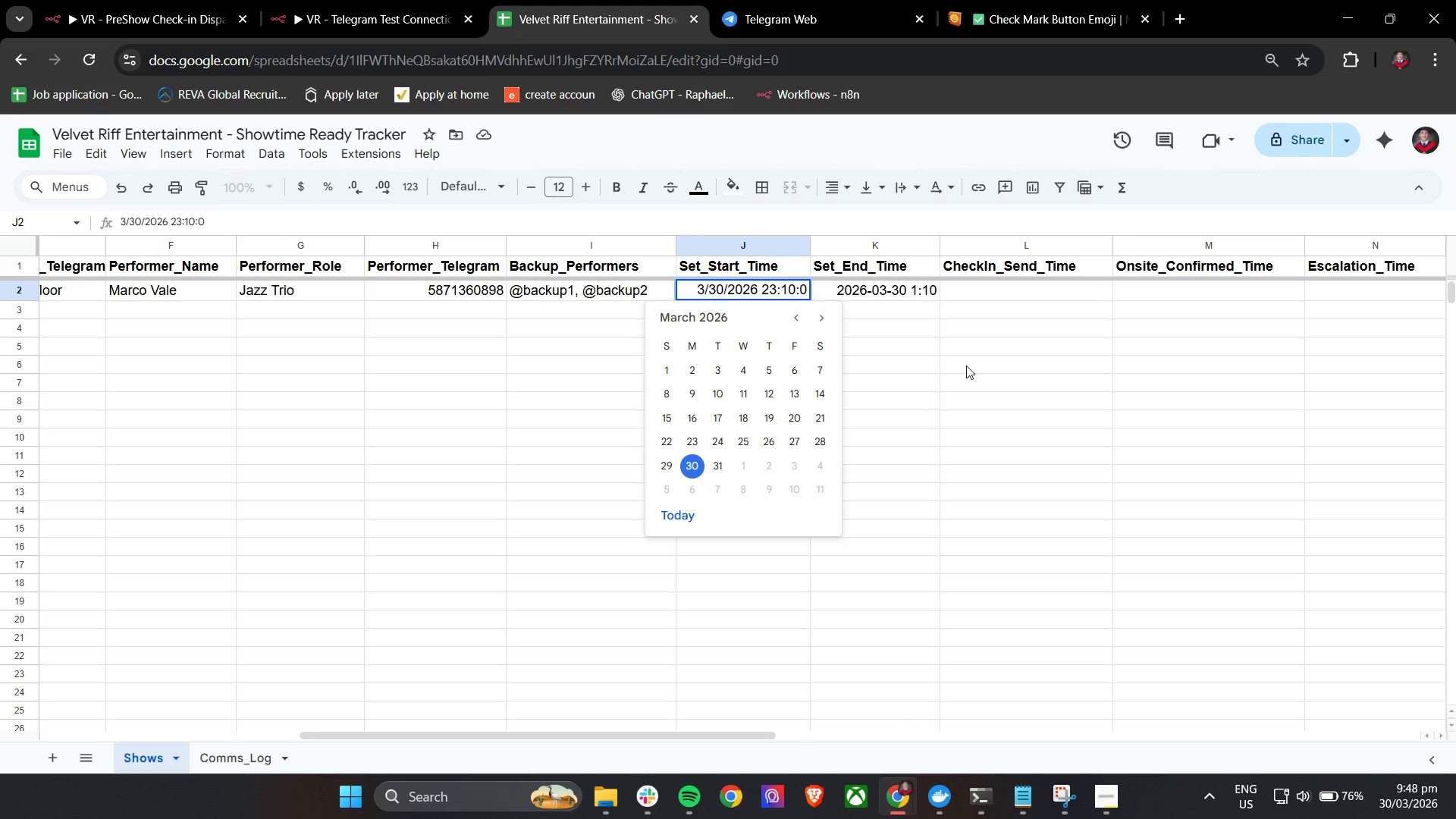 
key(Backspace)
 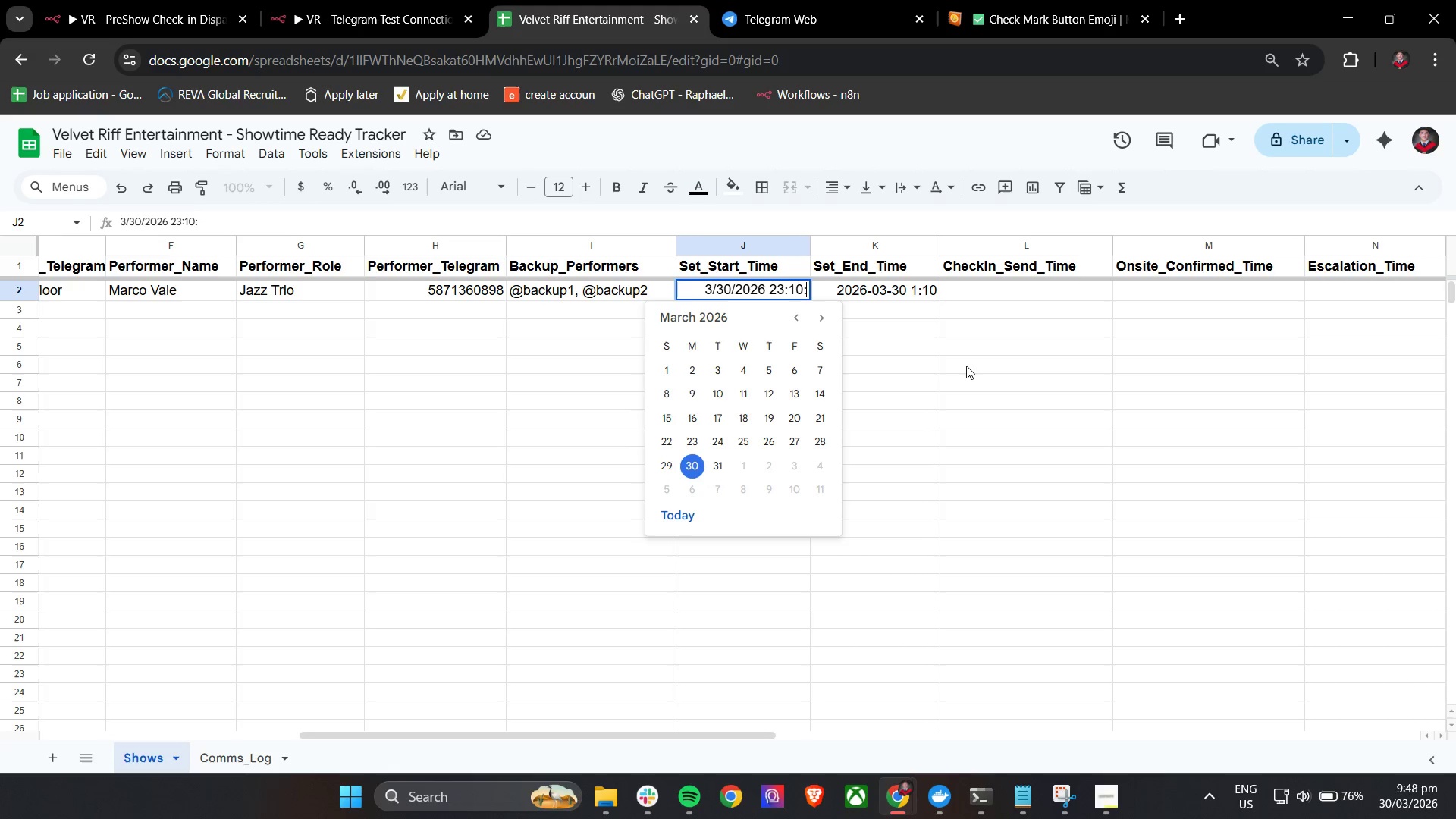 
key(Backspace)
 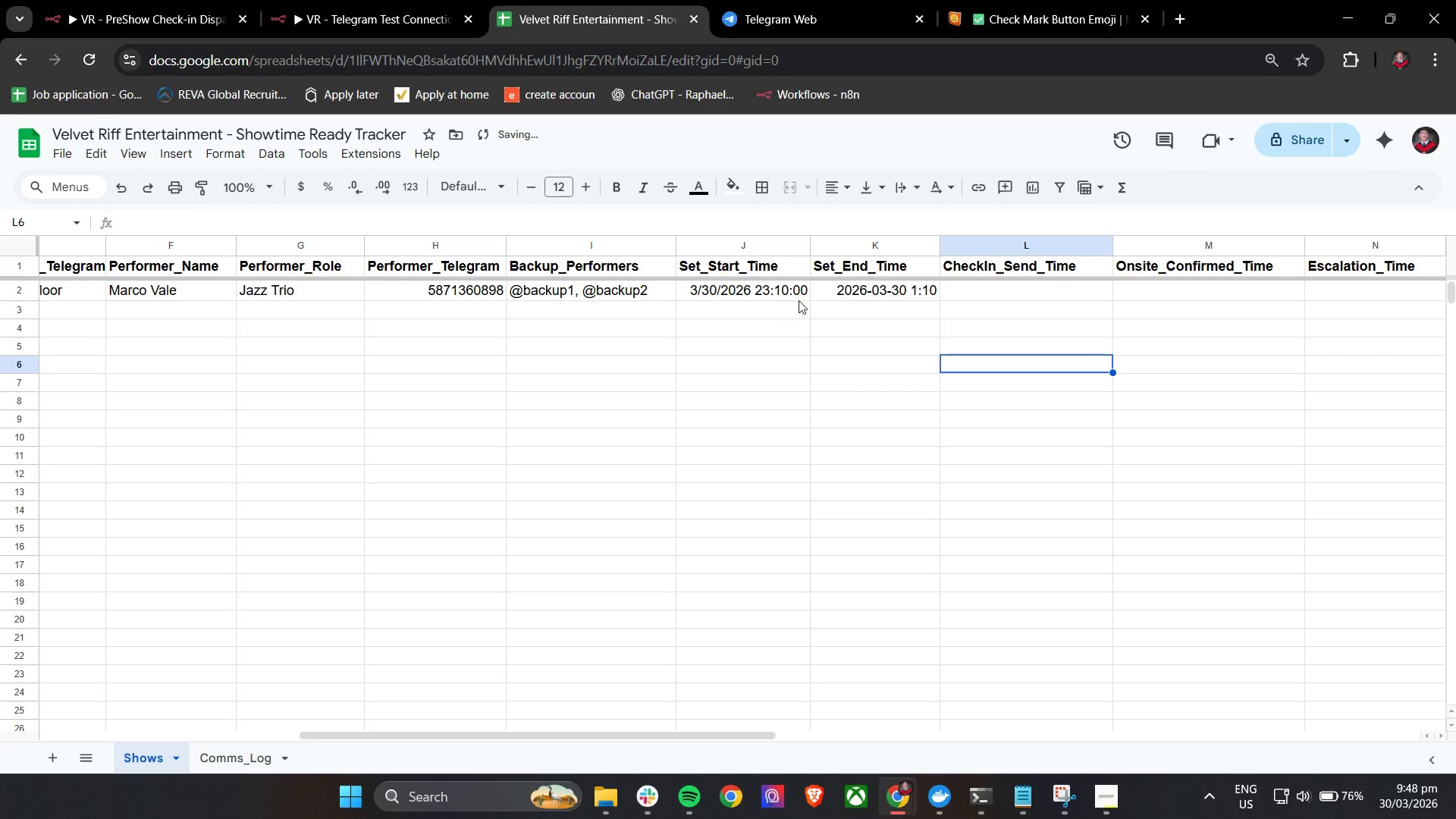 
double_click([899, 291])
 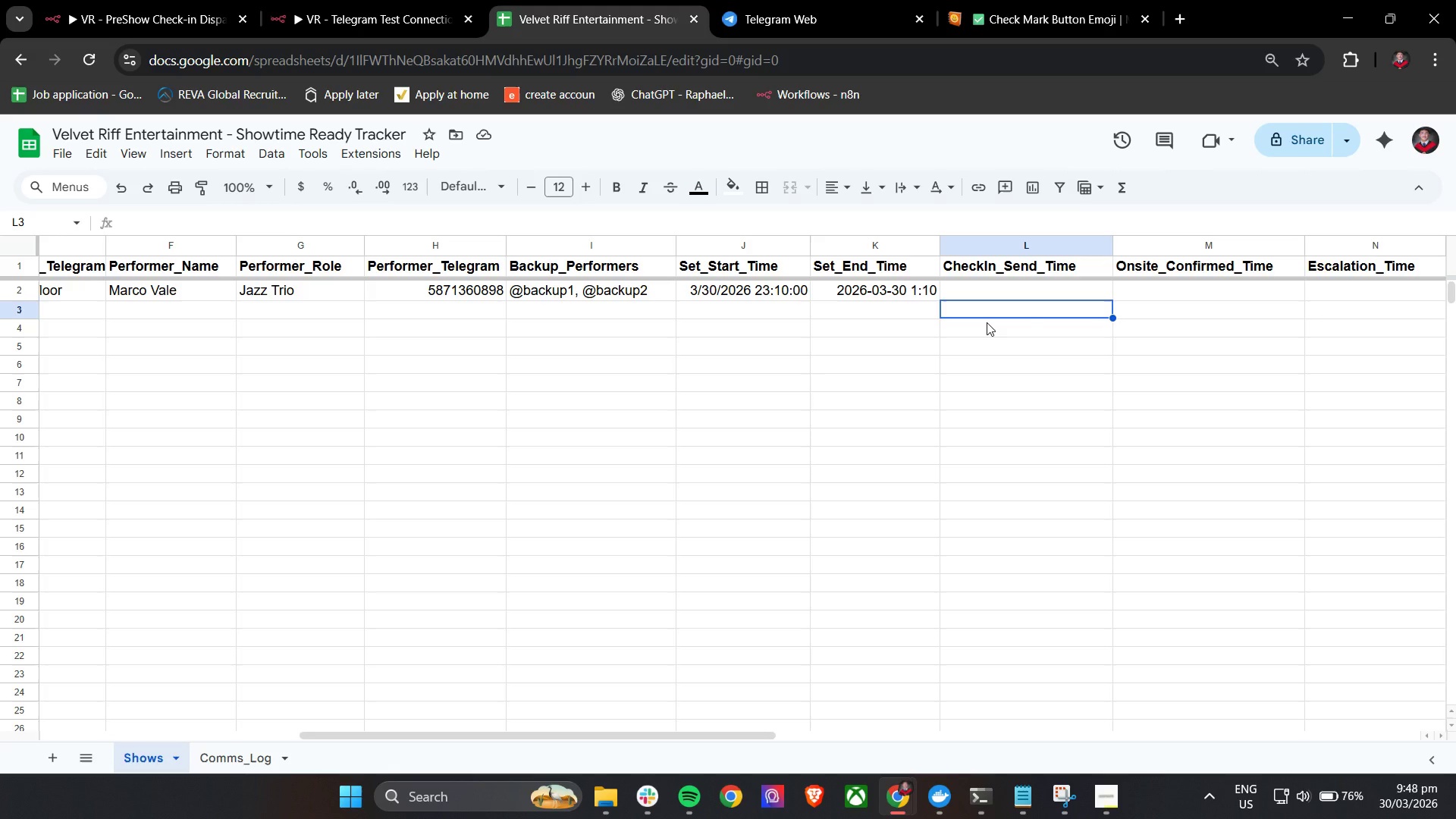 
wait(14.25)
 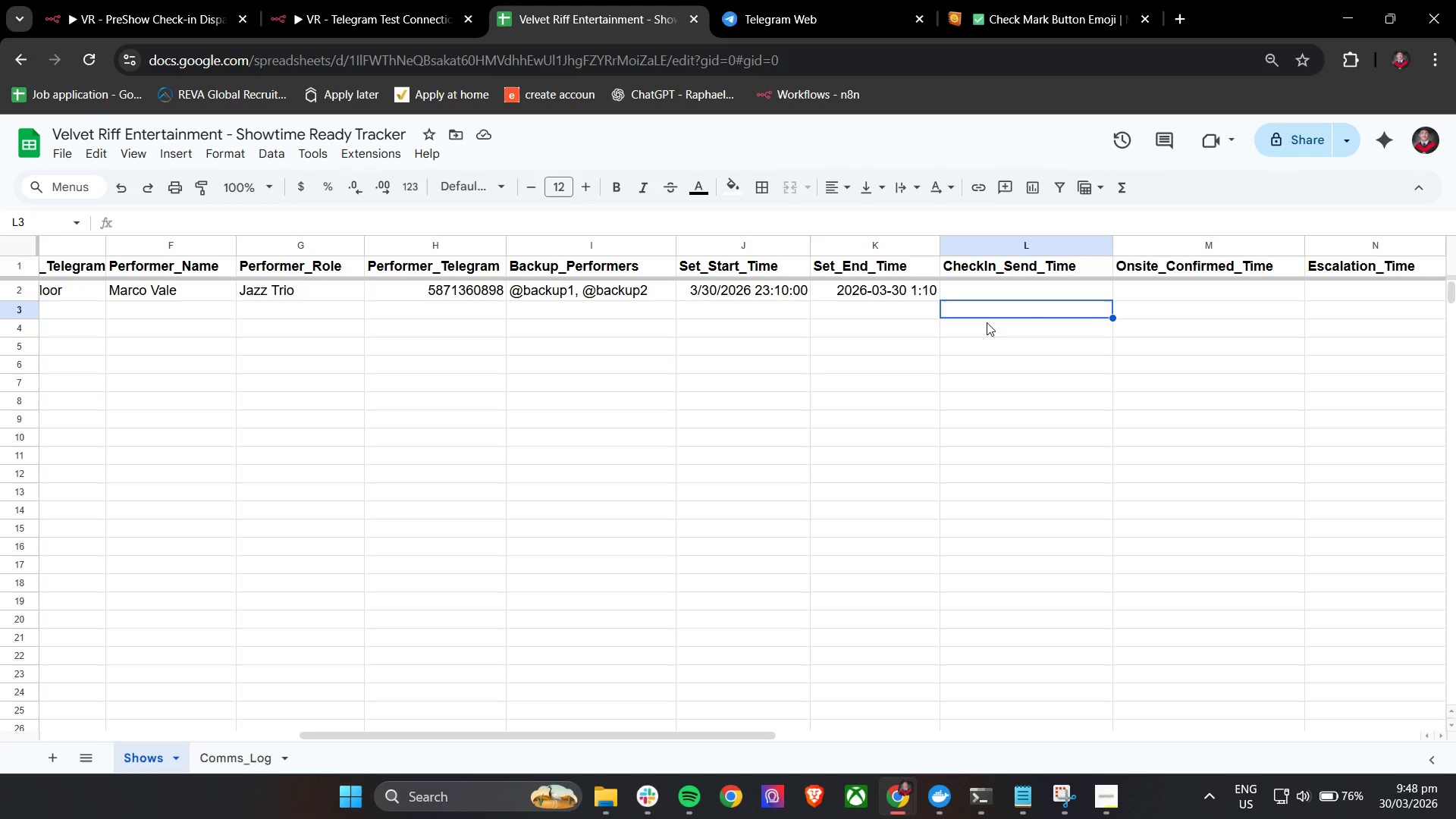 
left_click([650, 808])
 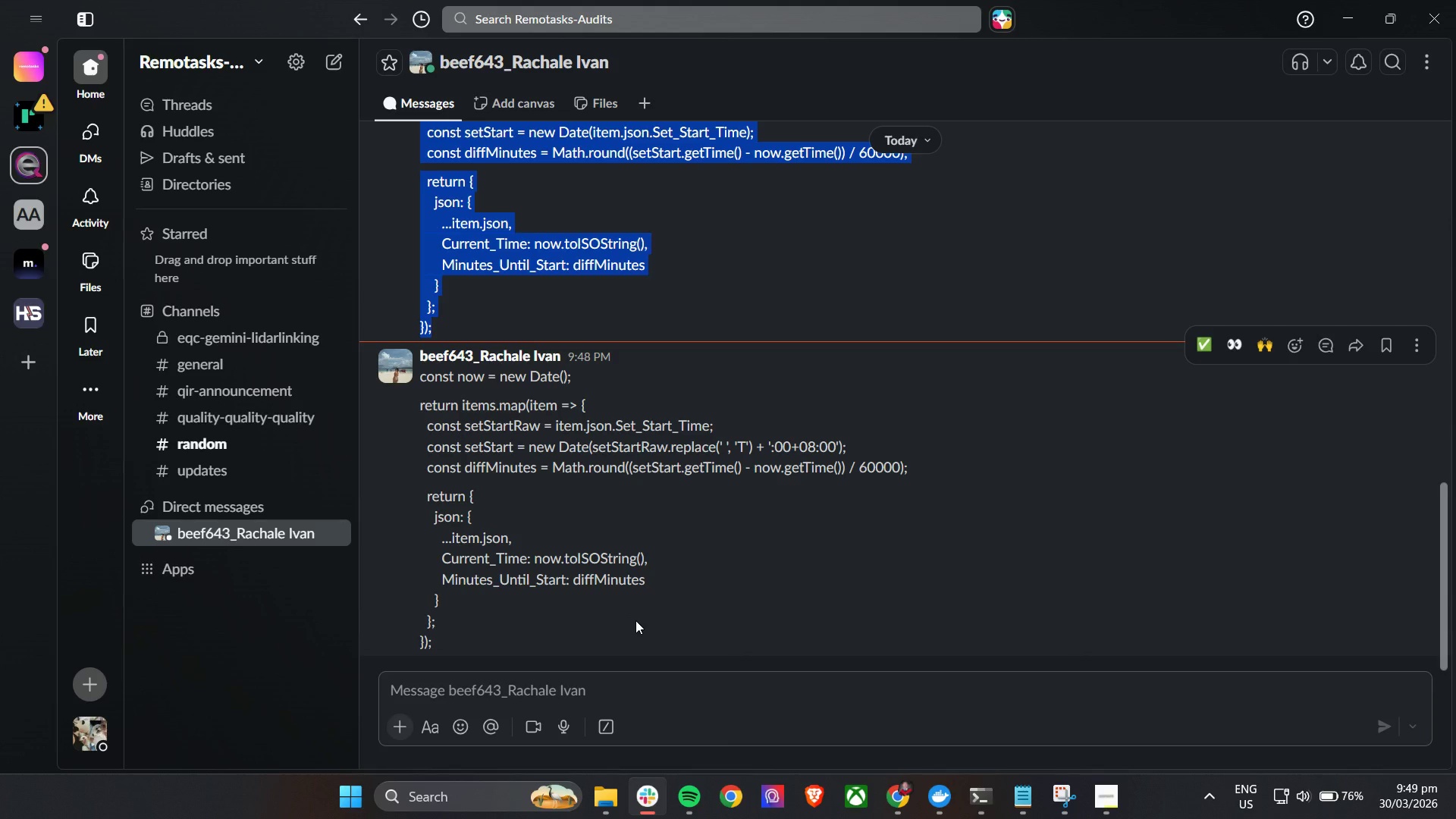 
left_click_drag(start_coordinate=[475, 645], to_coordinate=[415, 380])
 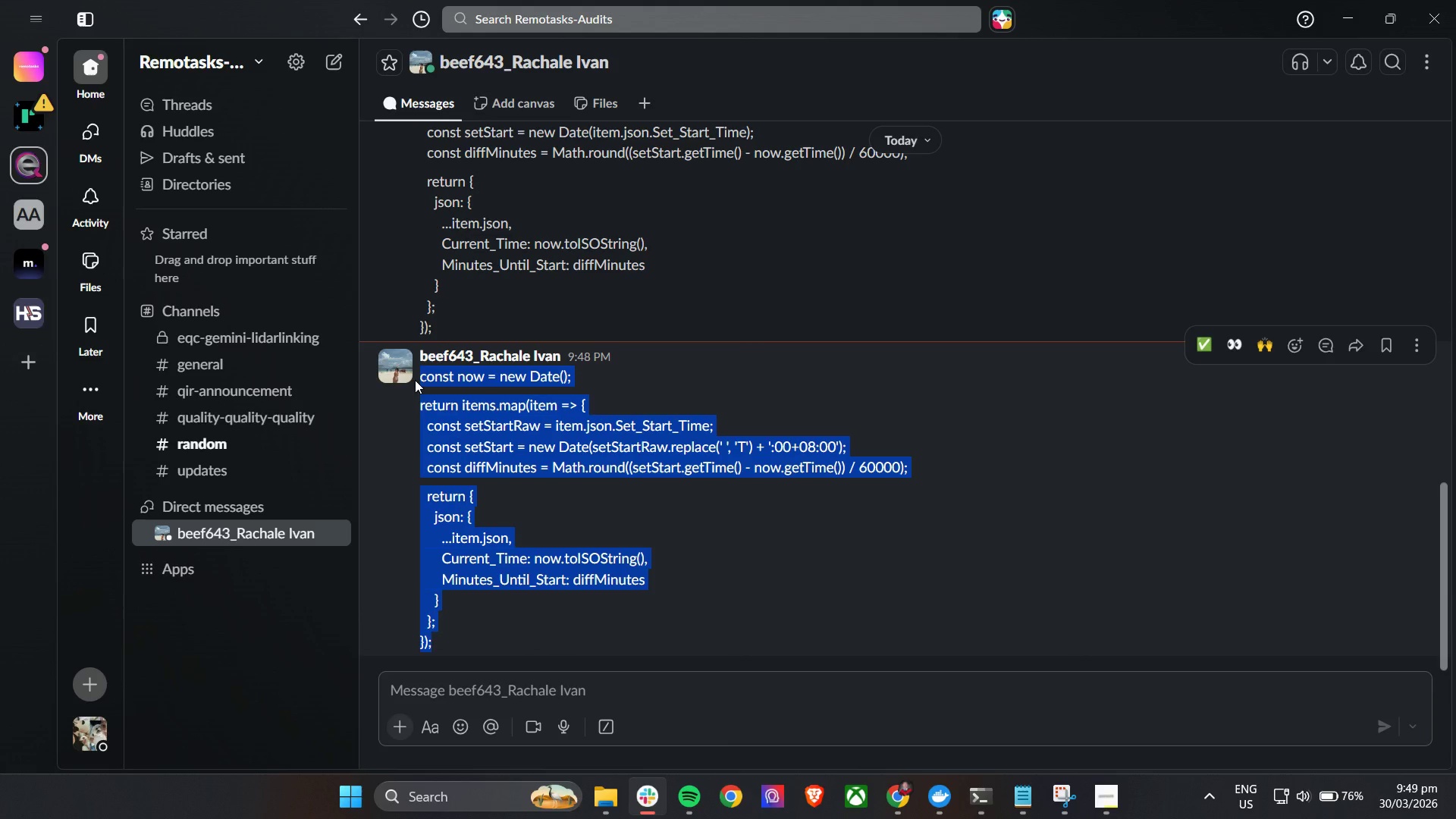 
key(Control+C)
 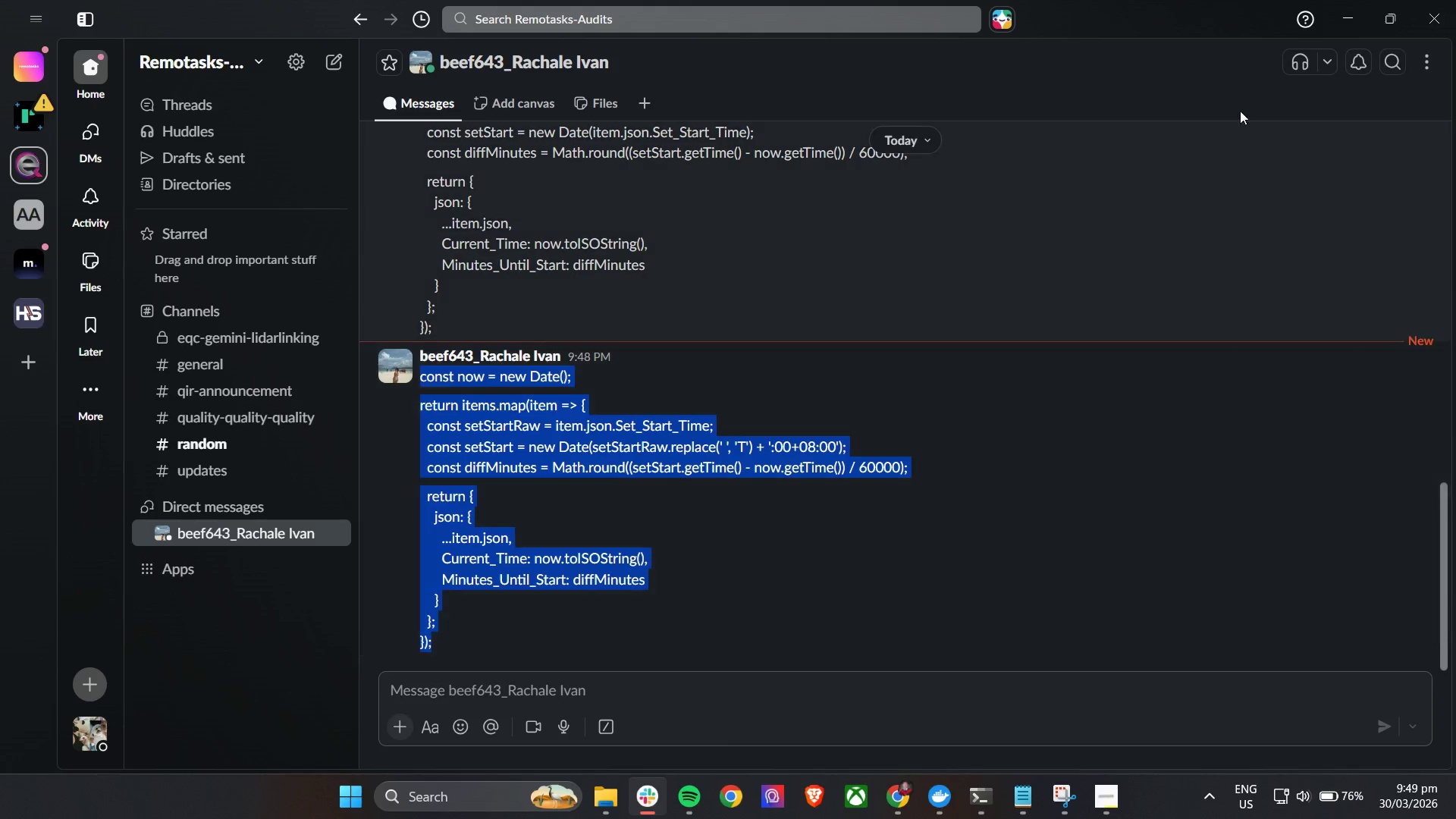 
key(Control+C)
 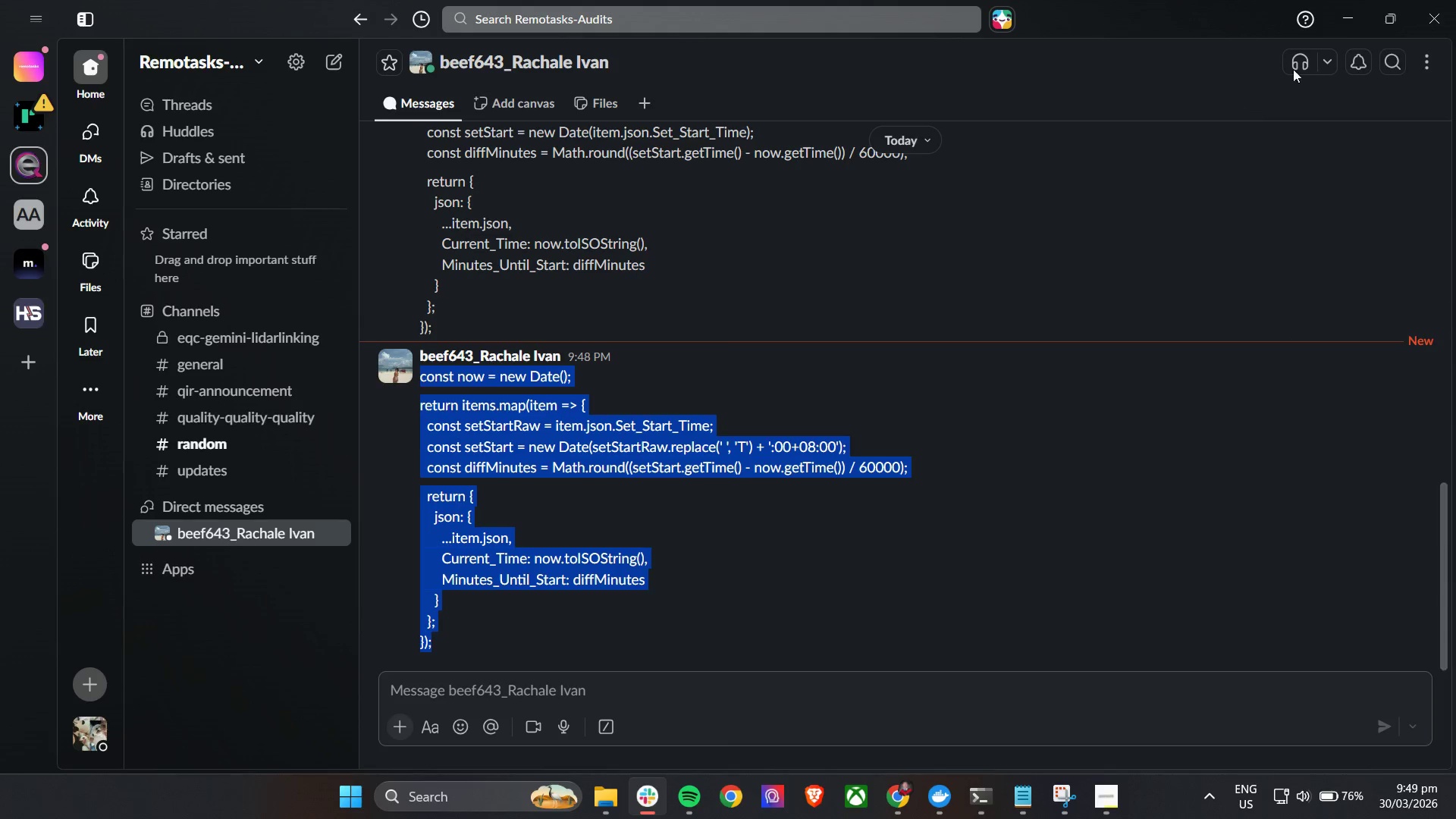 
key(Control+C)
 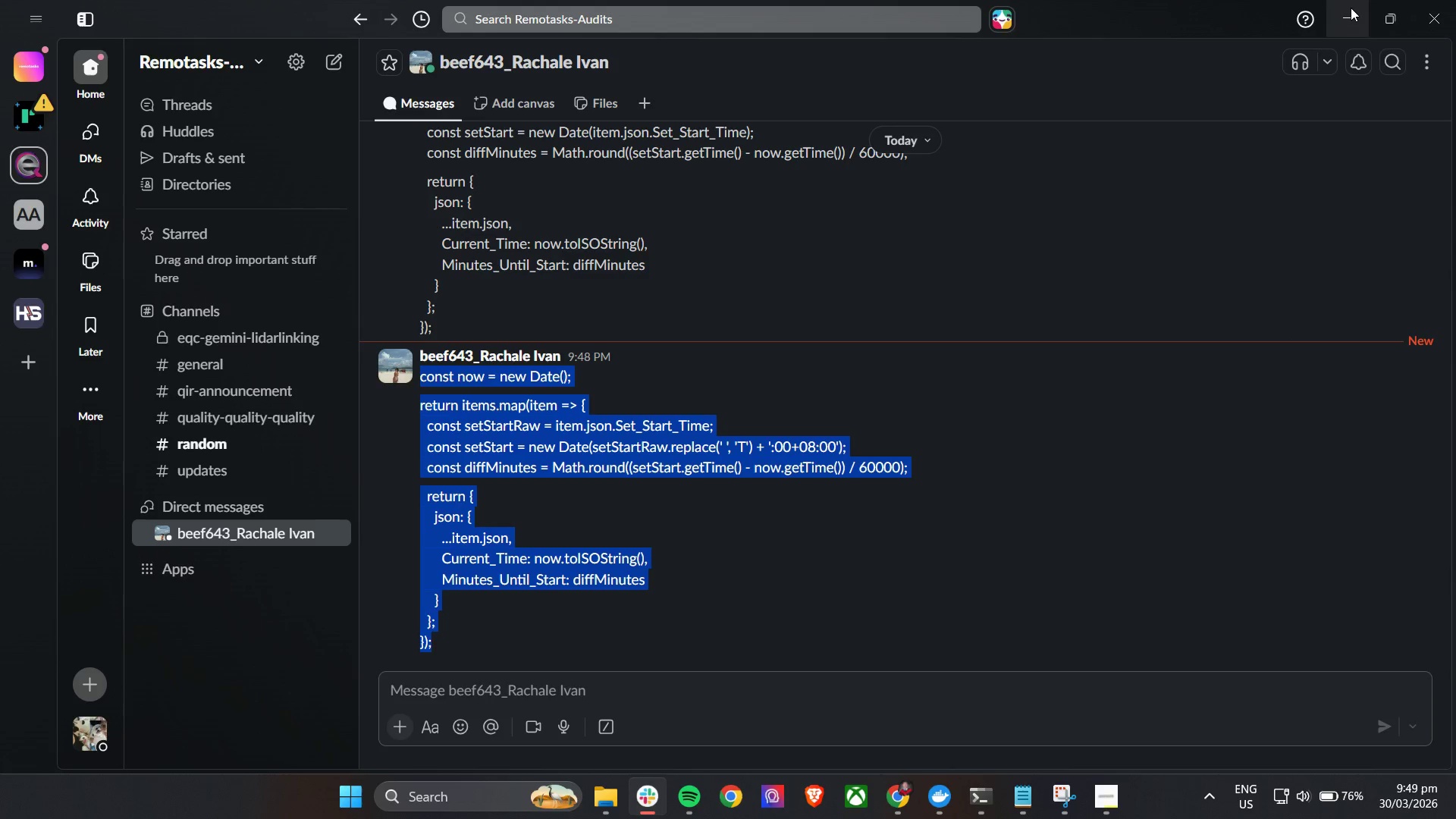 
left_click([1351, 8])
 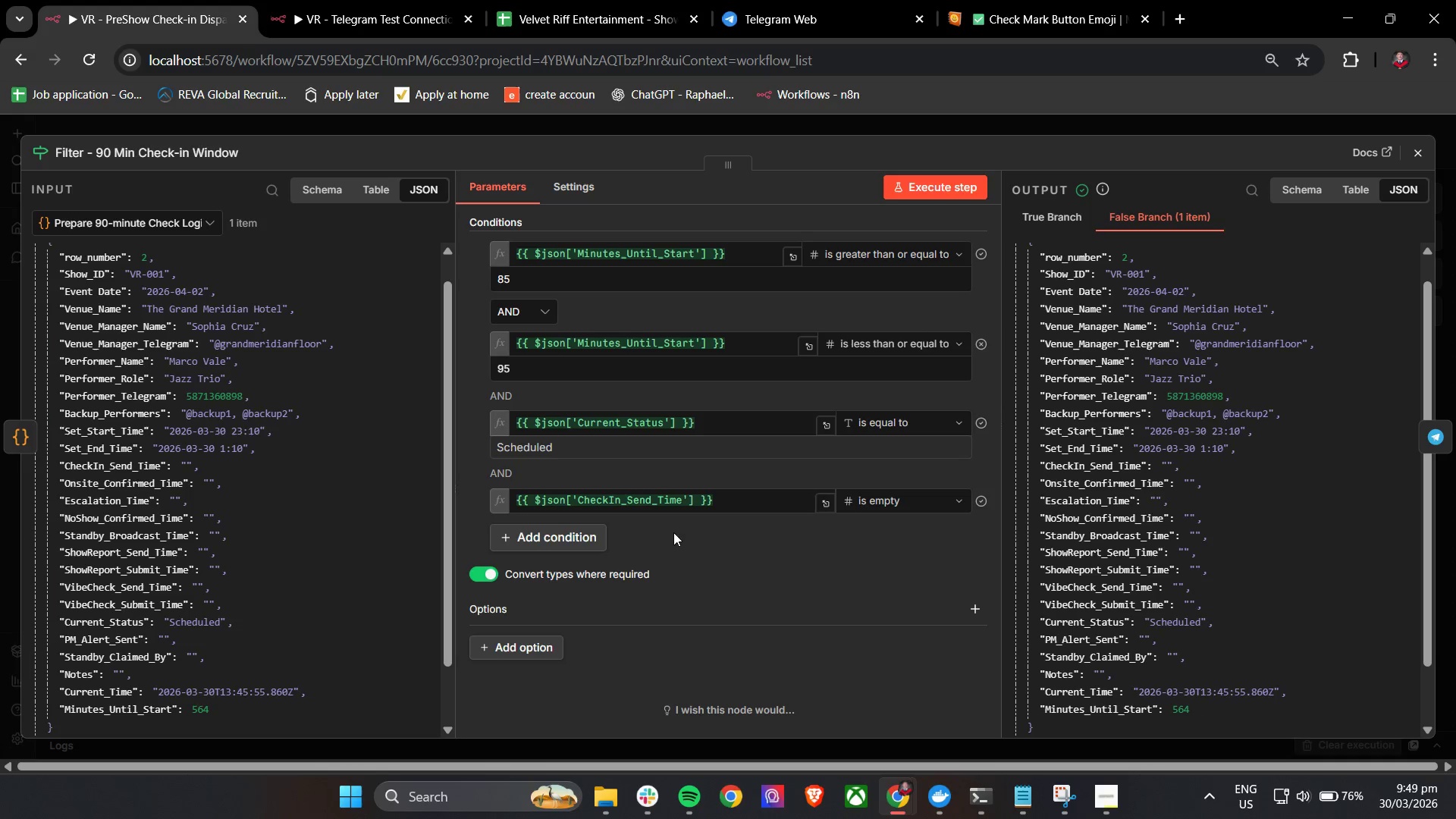 
left_click([1414, 151])
 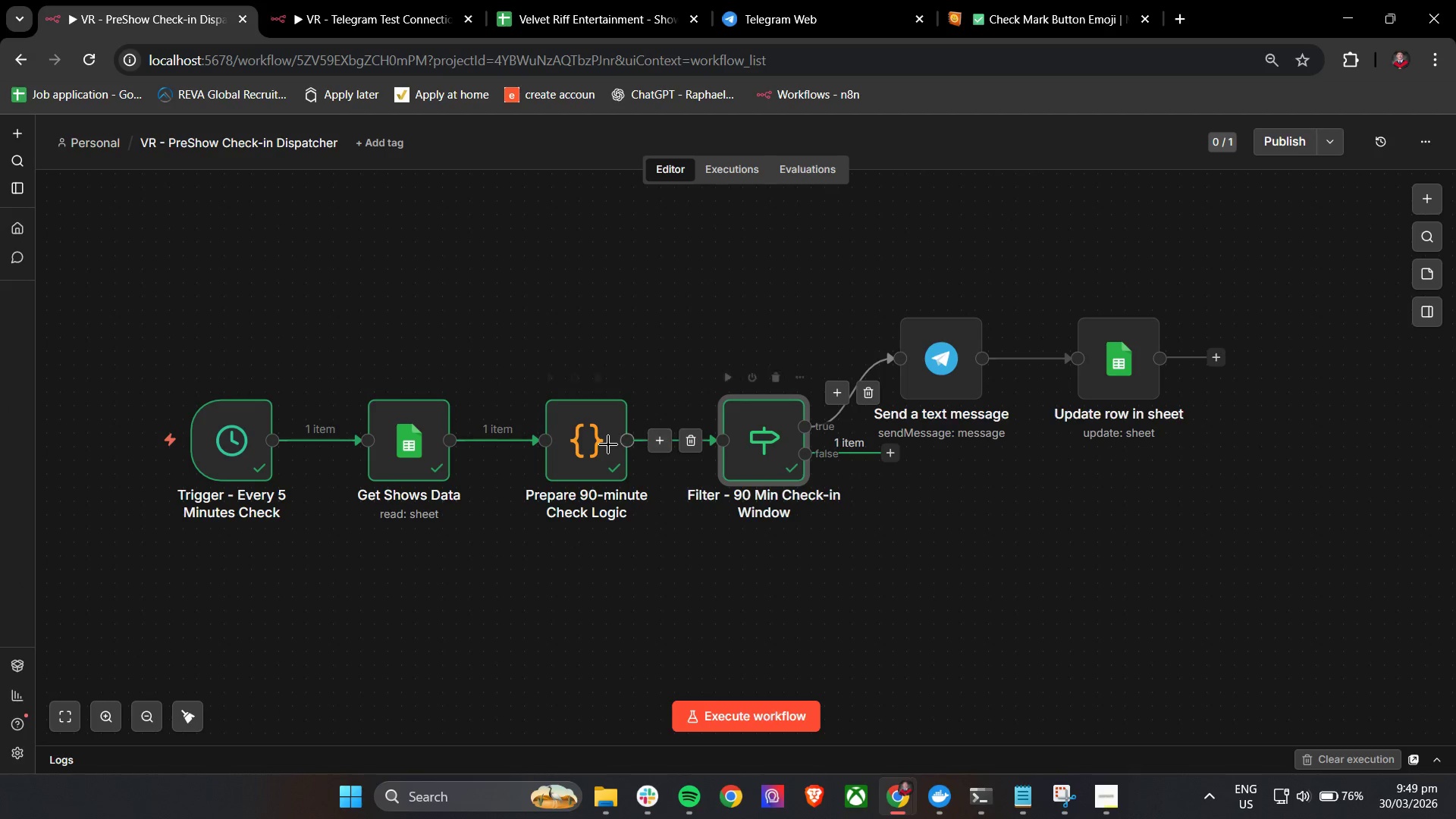 
double_click([595, 443])
 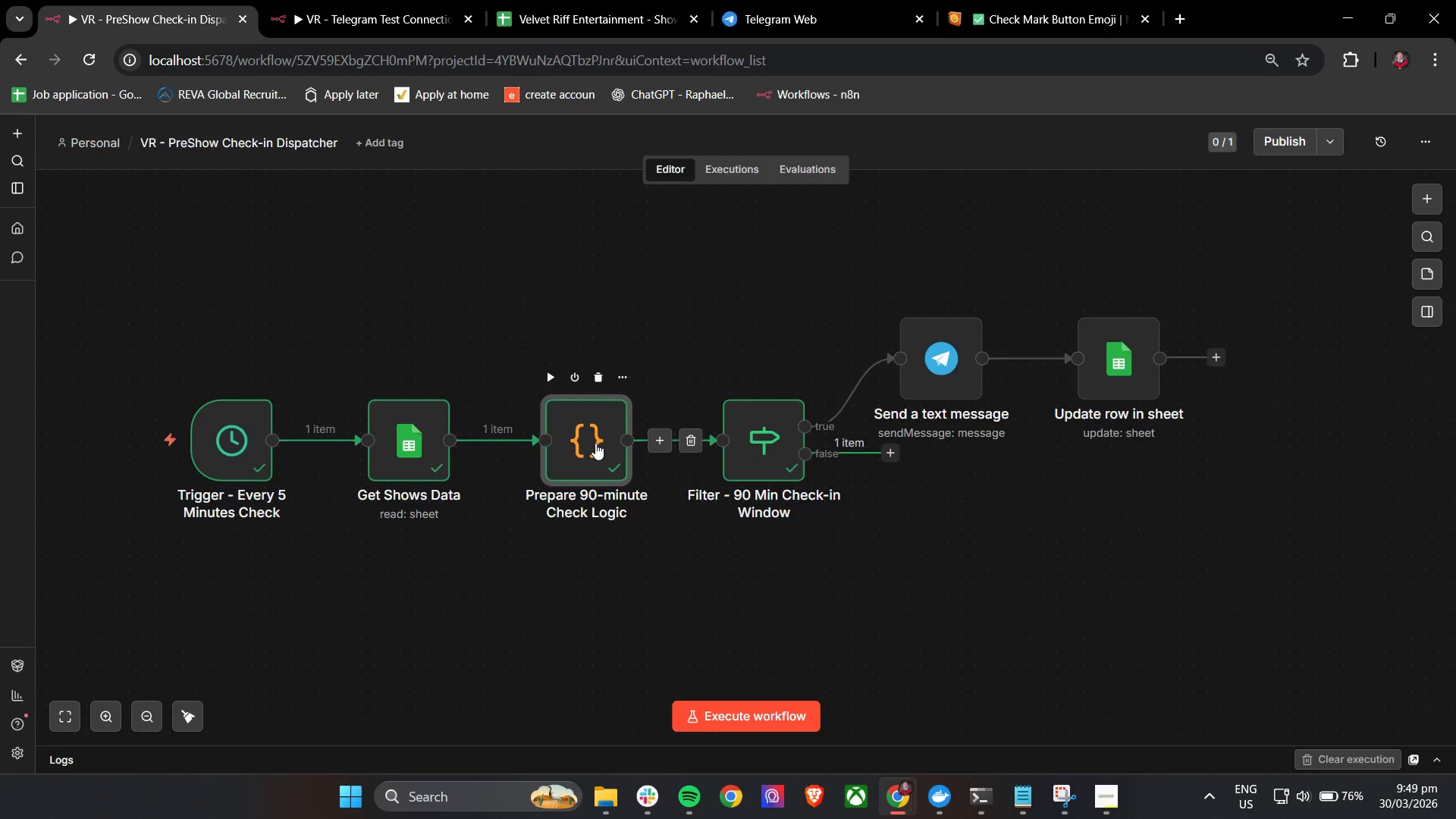 
key(Control+A)
 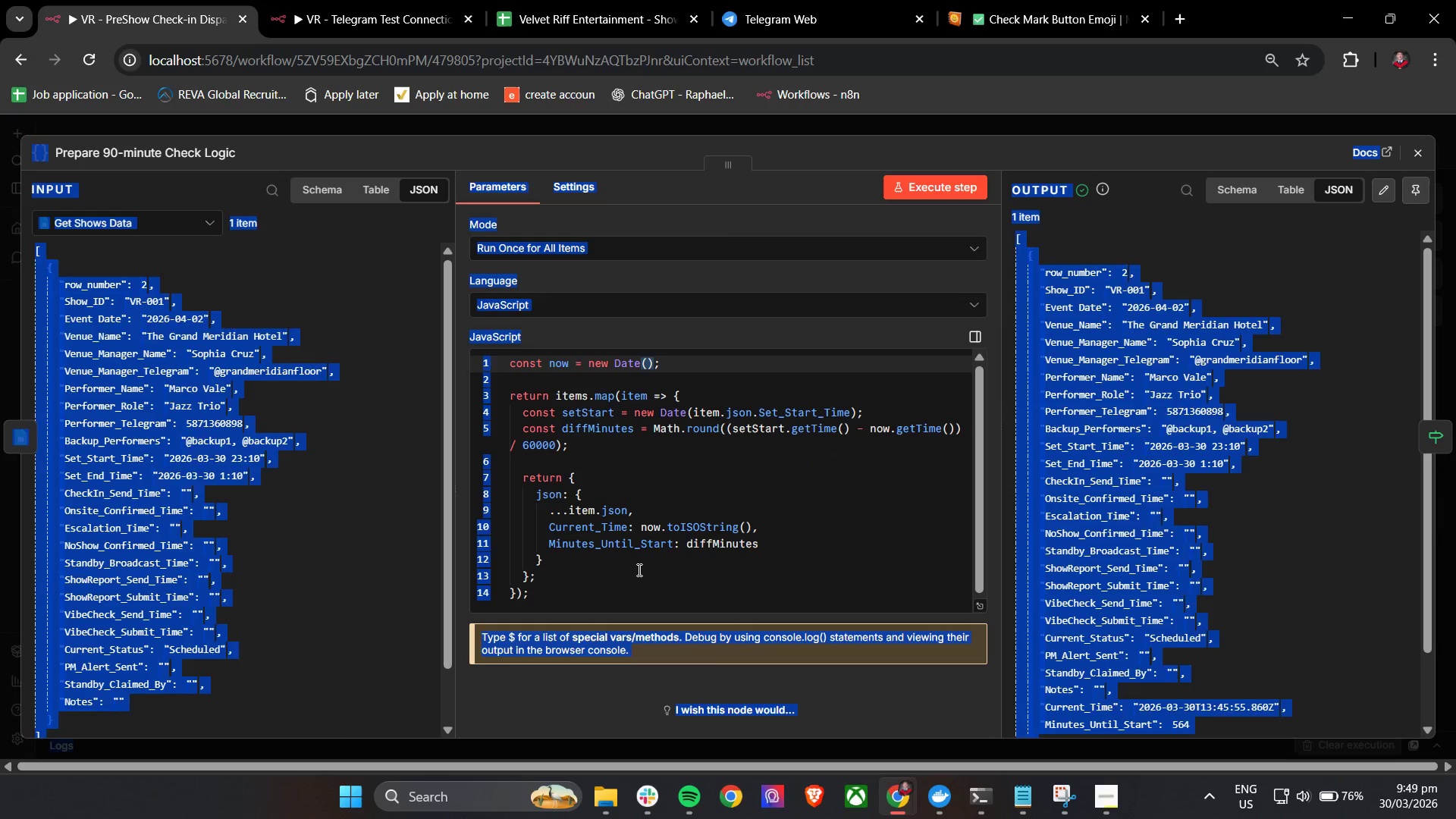 
key(Control+A)
 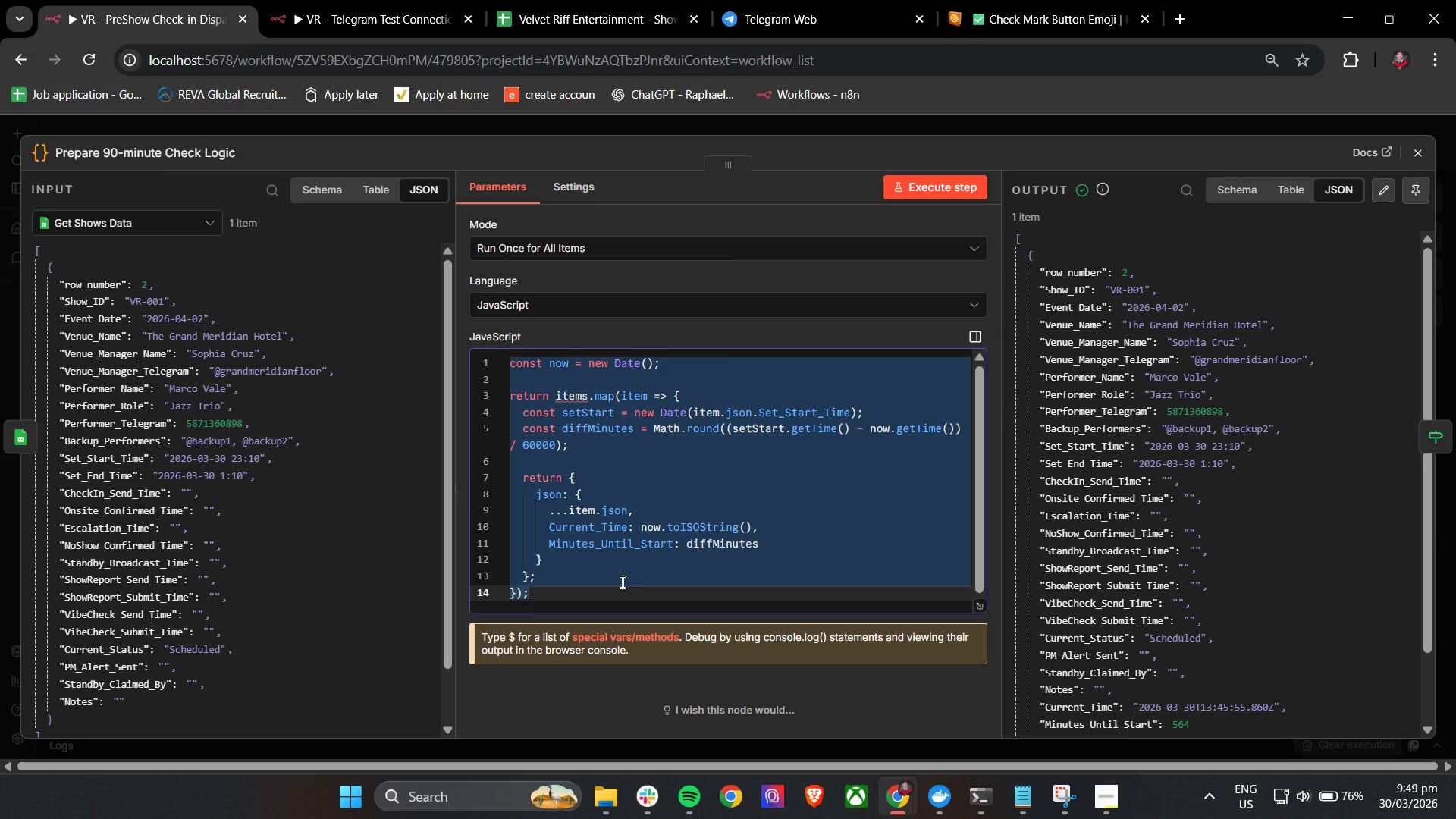 
key(Control+V)
 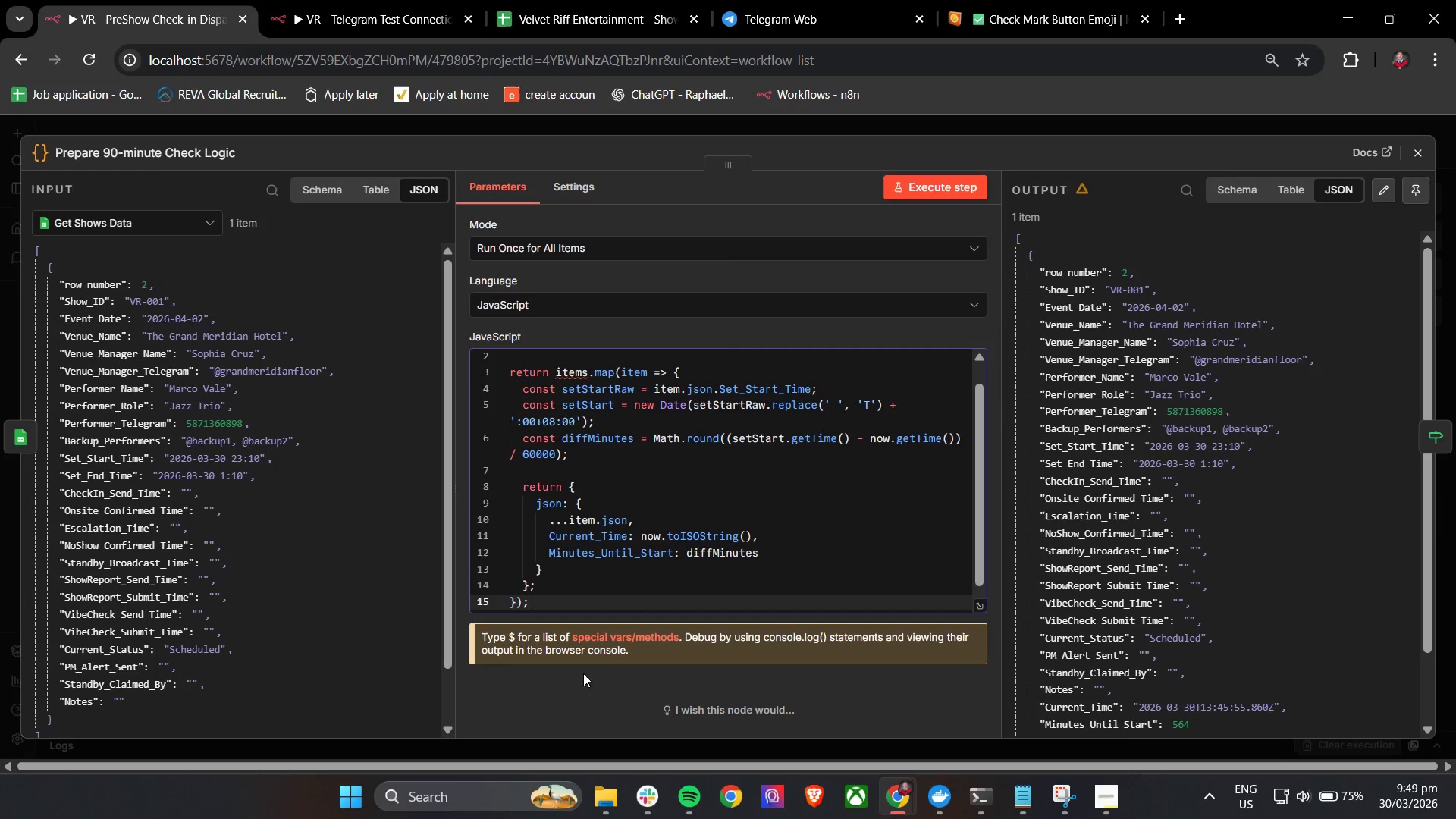 
left_click([576, 690])
 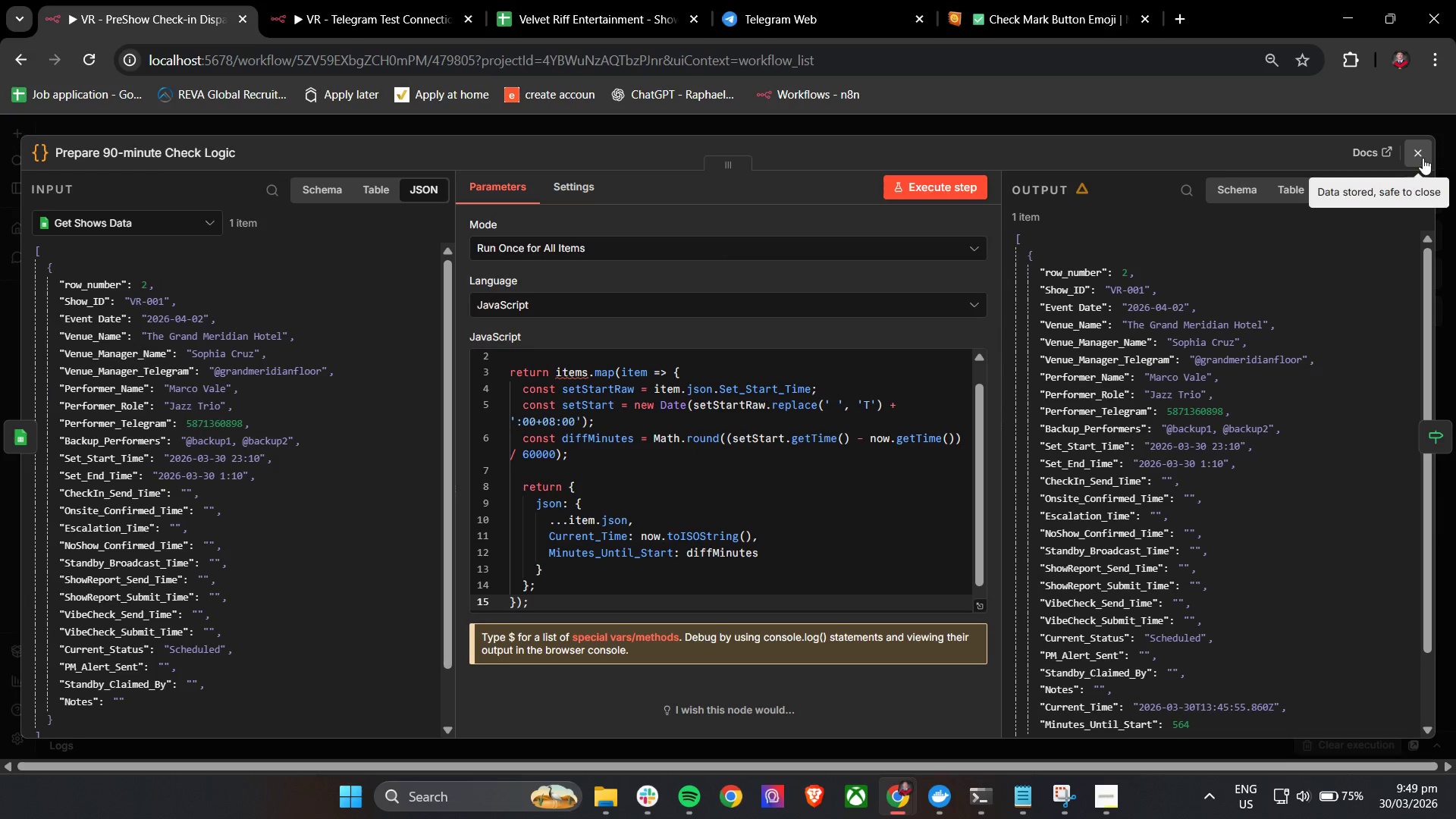 
left_click([1423, 157])
 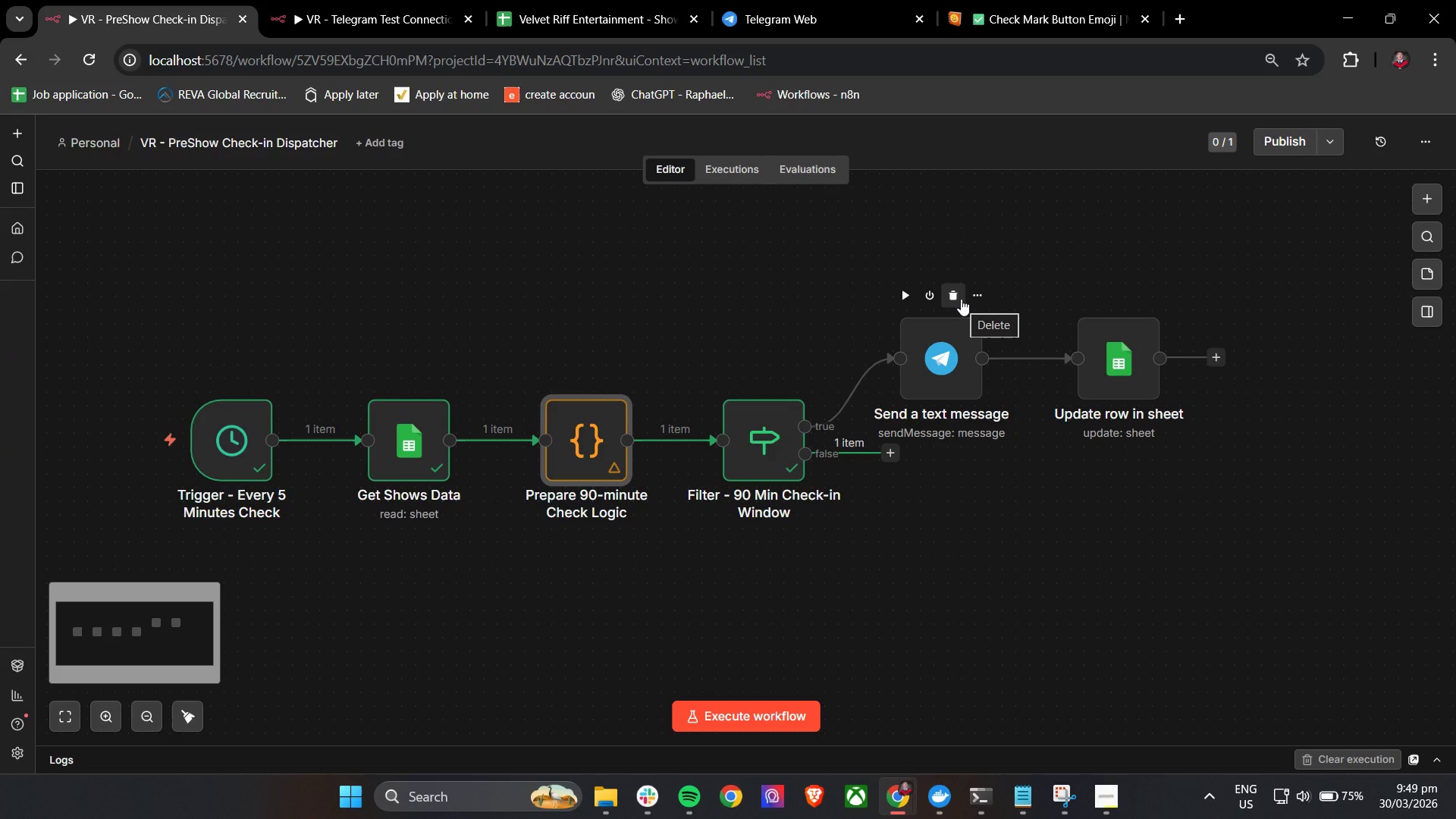 
wait(9.87)
 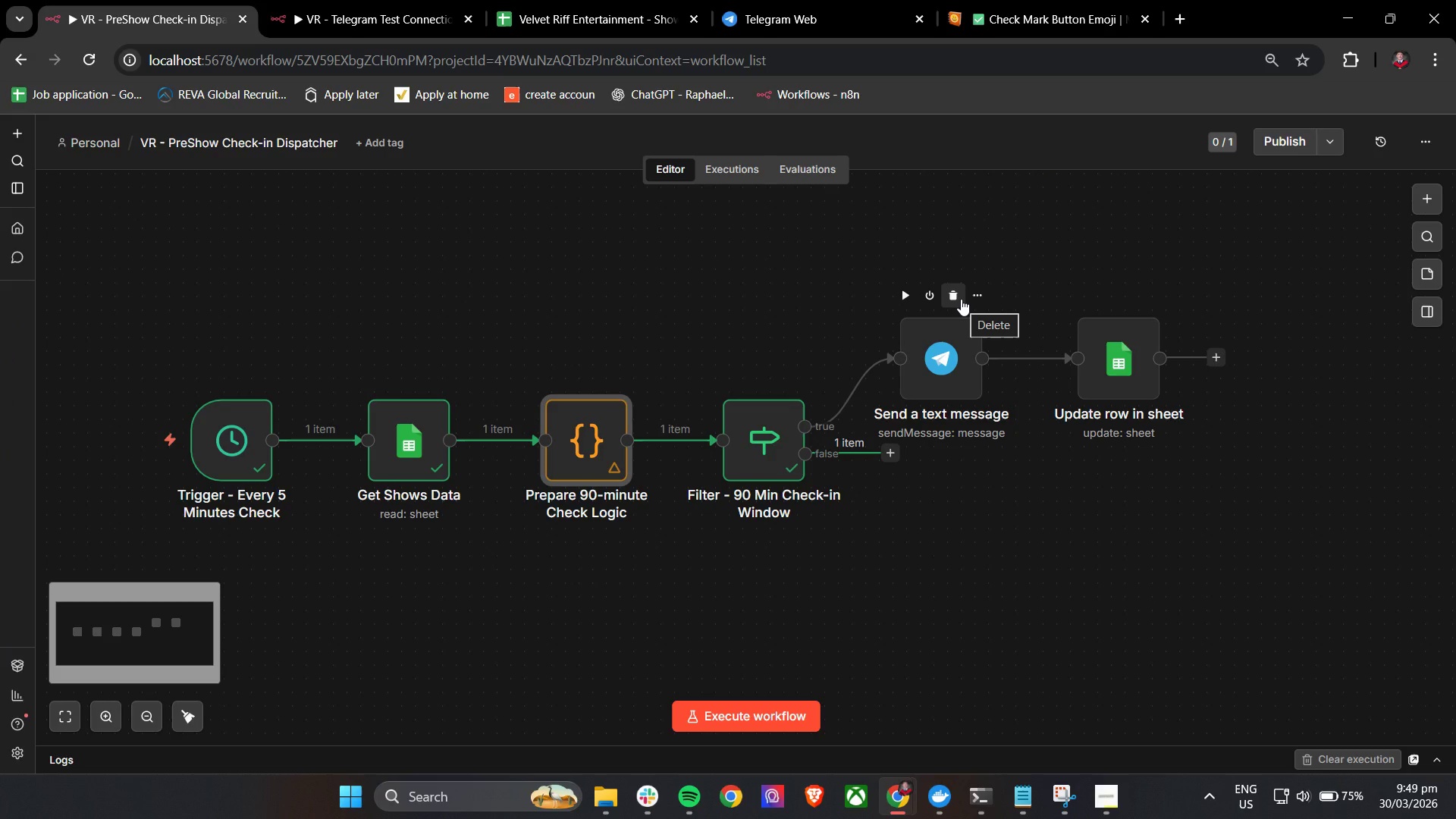 
mouse_move([536, 17])
 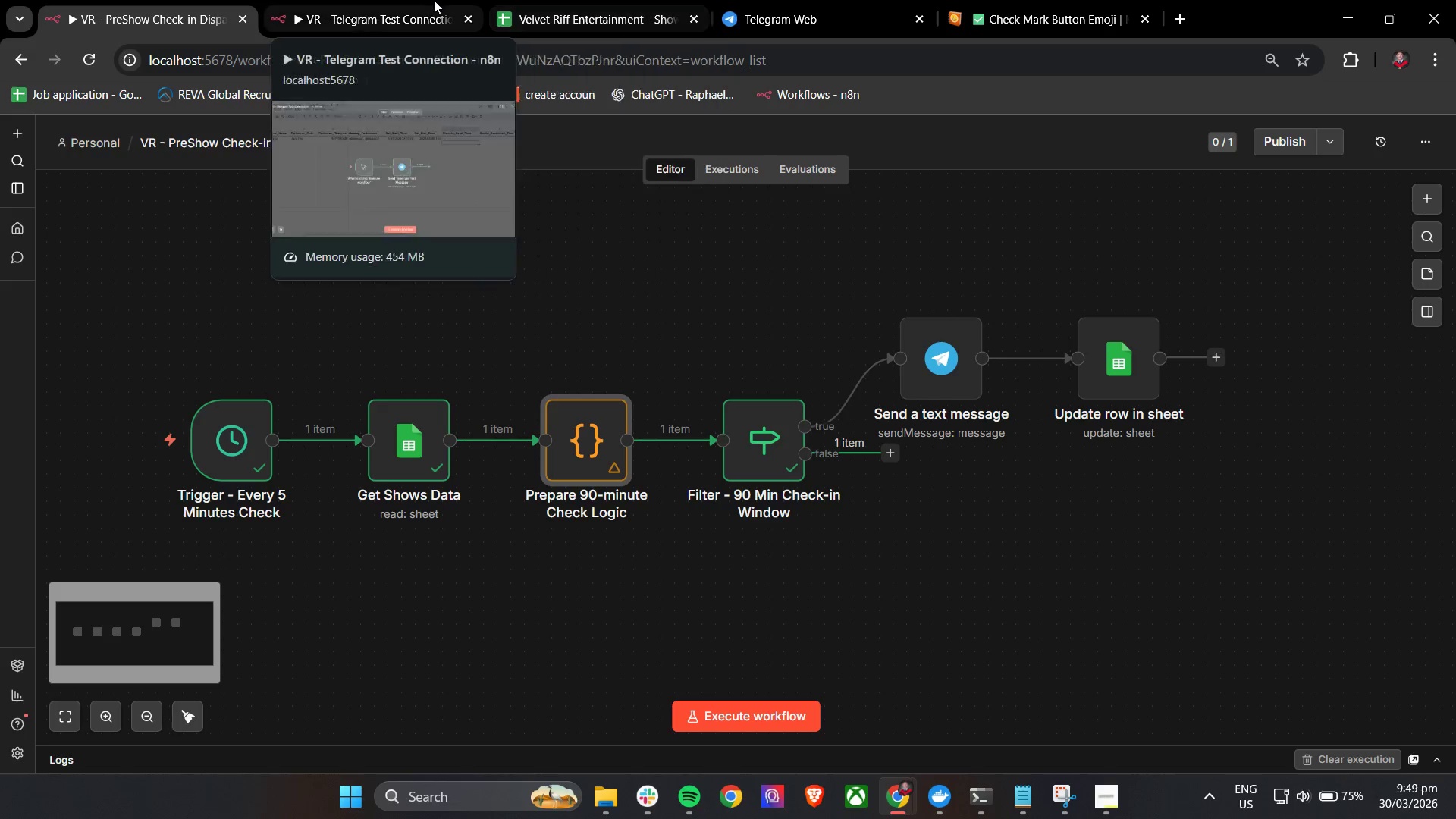 
left_click([427, 0])
 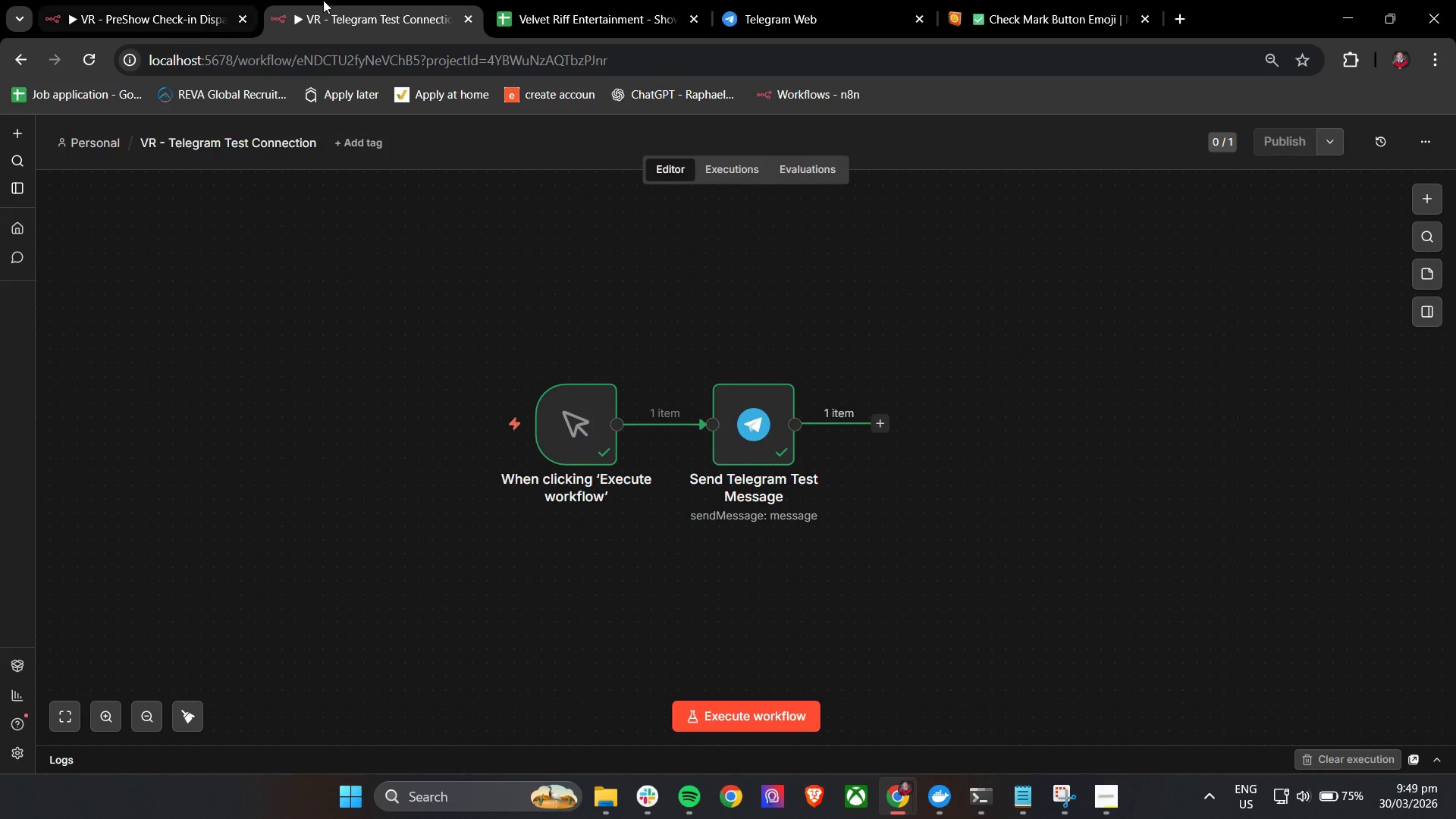 
left_click([591, 0])
 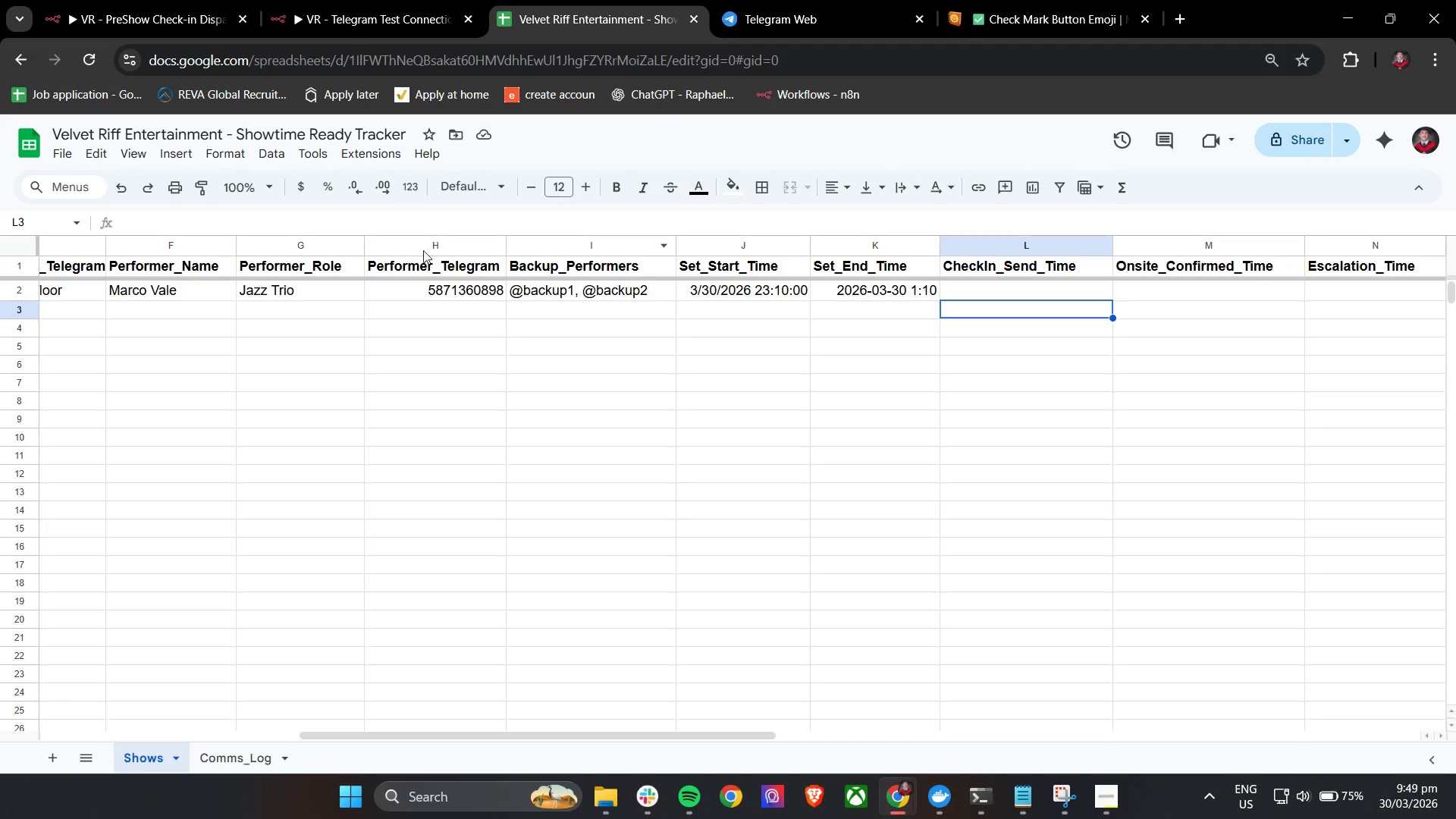 
left_click([159, 0])
 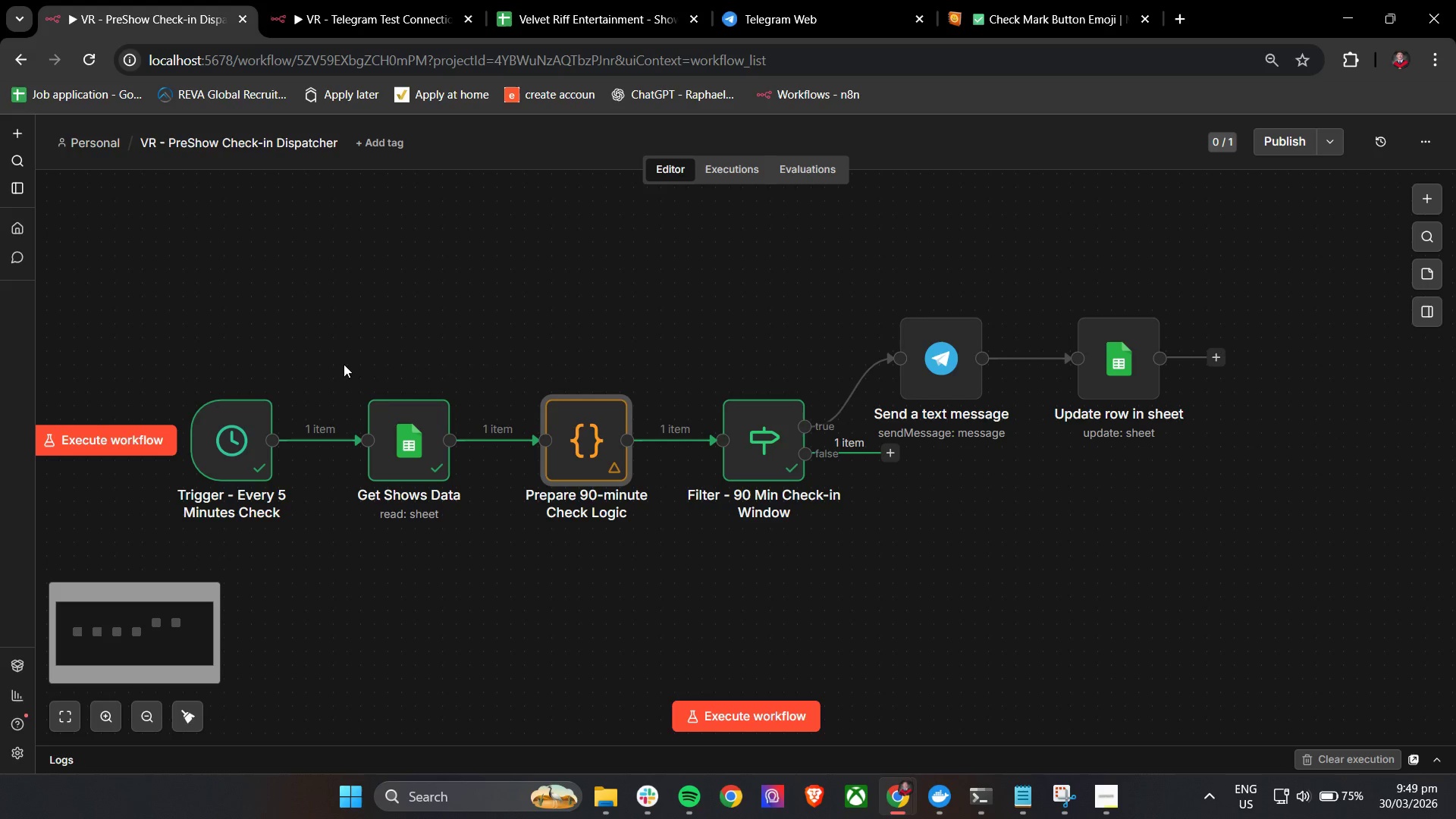 
left_click([375, 377])
 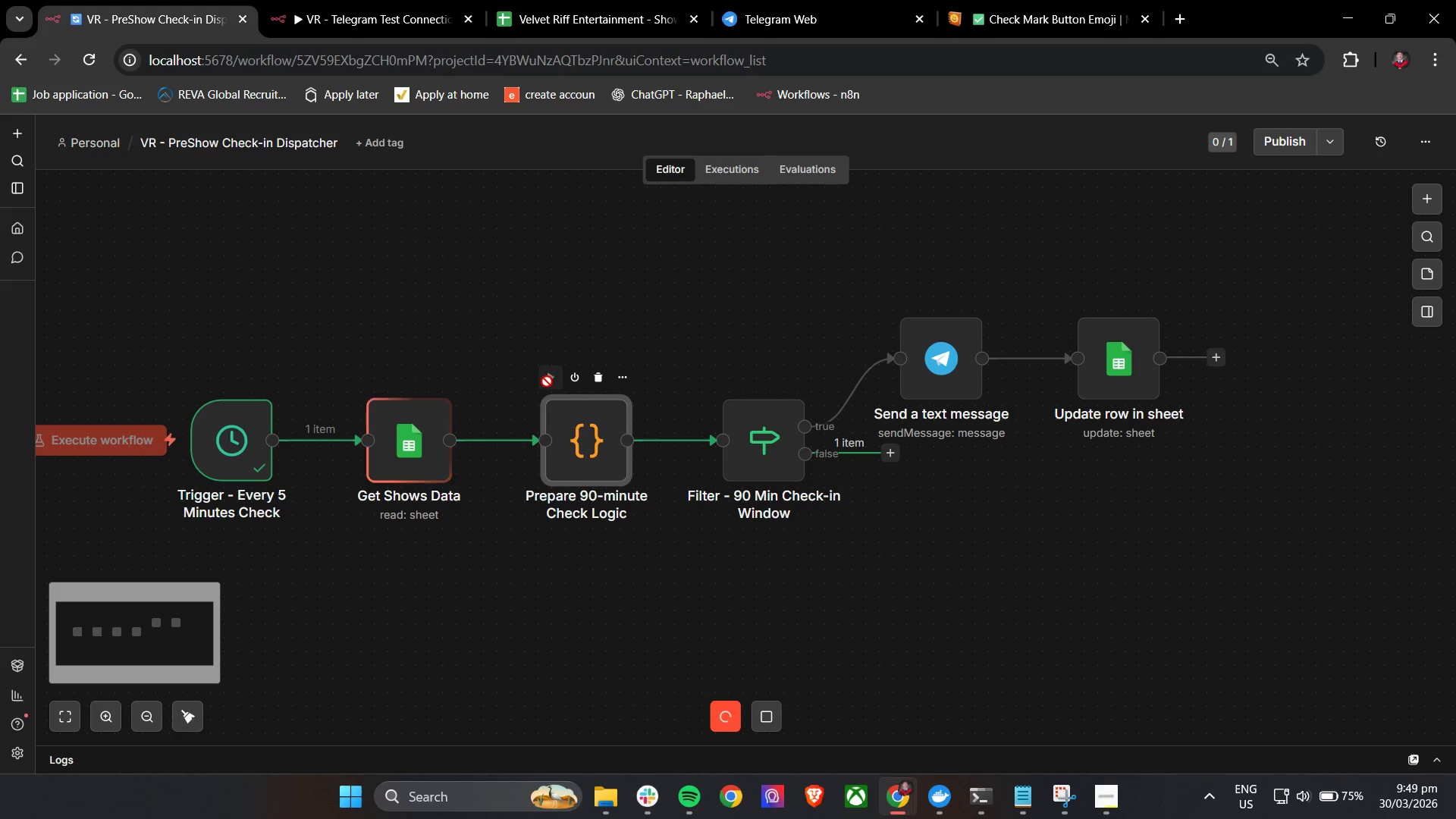 
left_click([547, 382])
 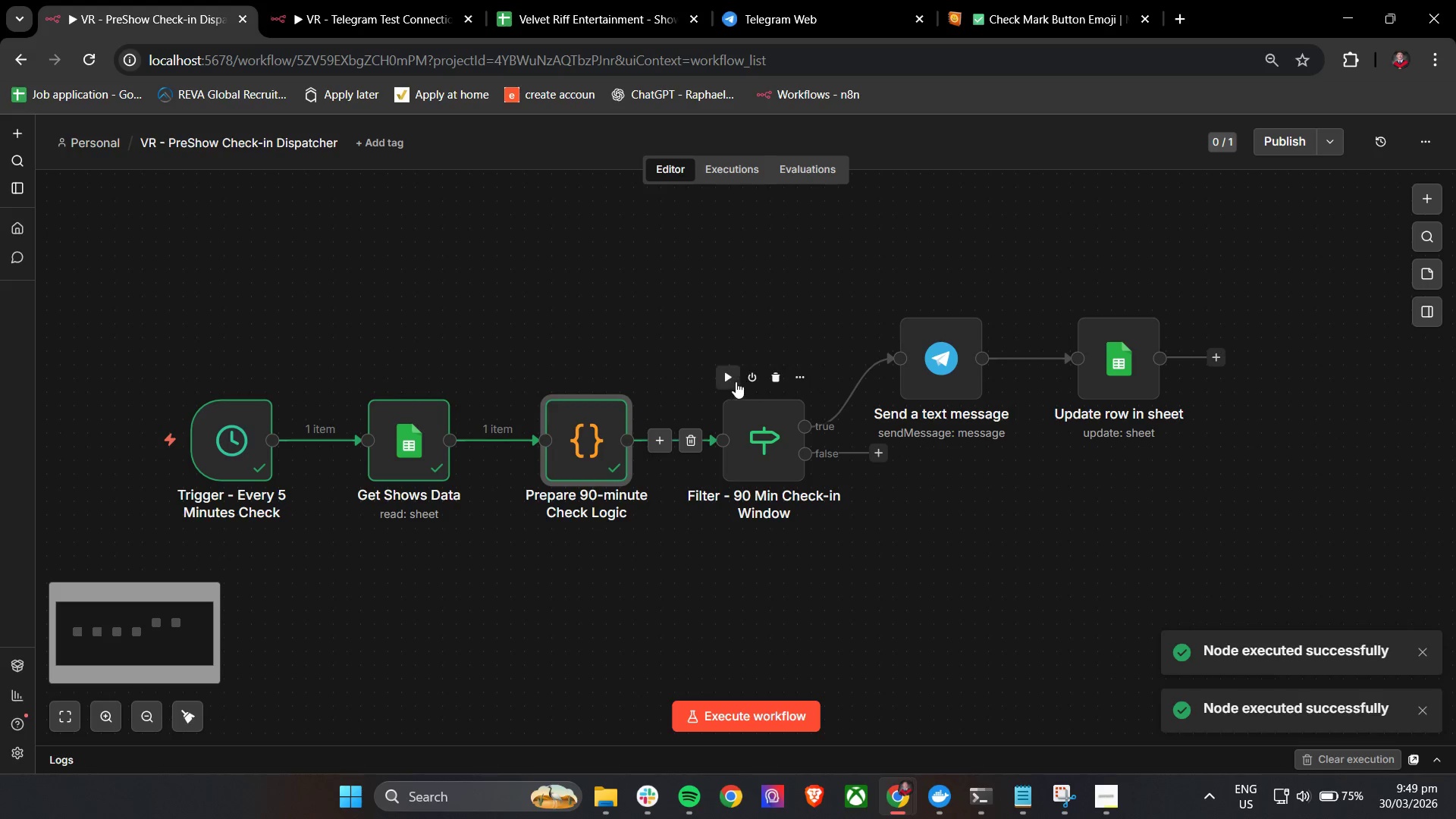 
left_click([728, 382])
 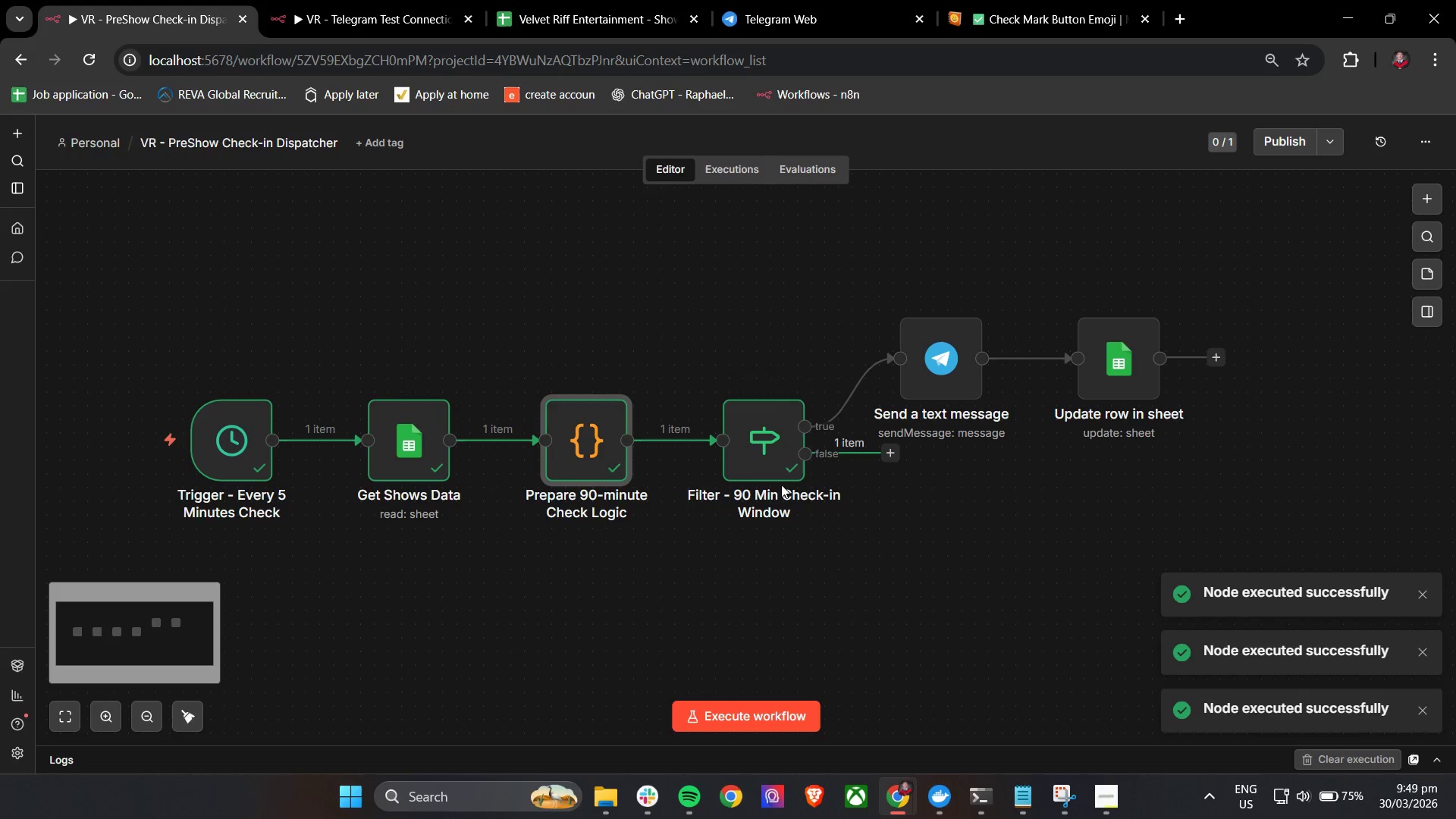 
double_click([758, 457])
 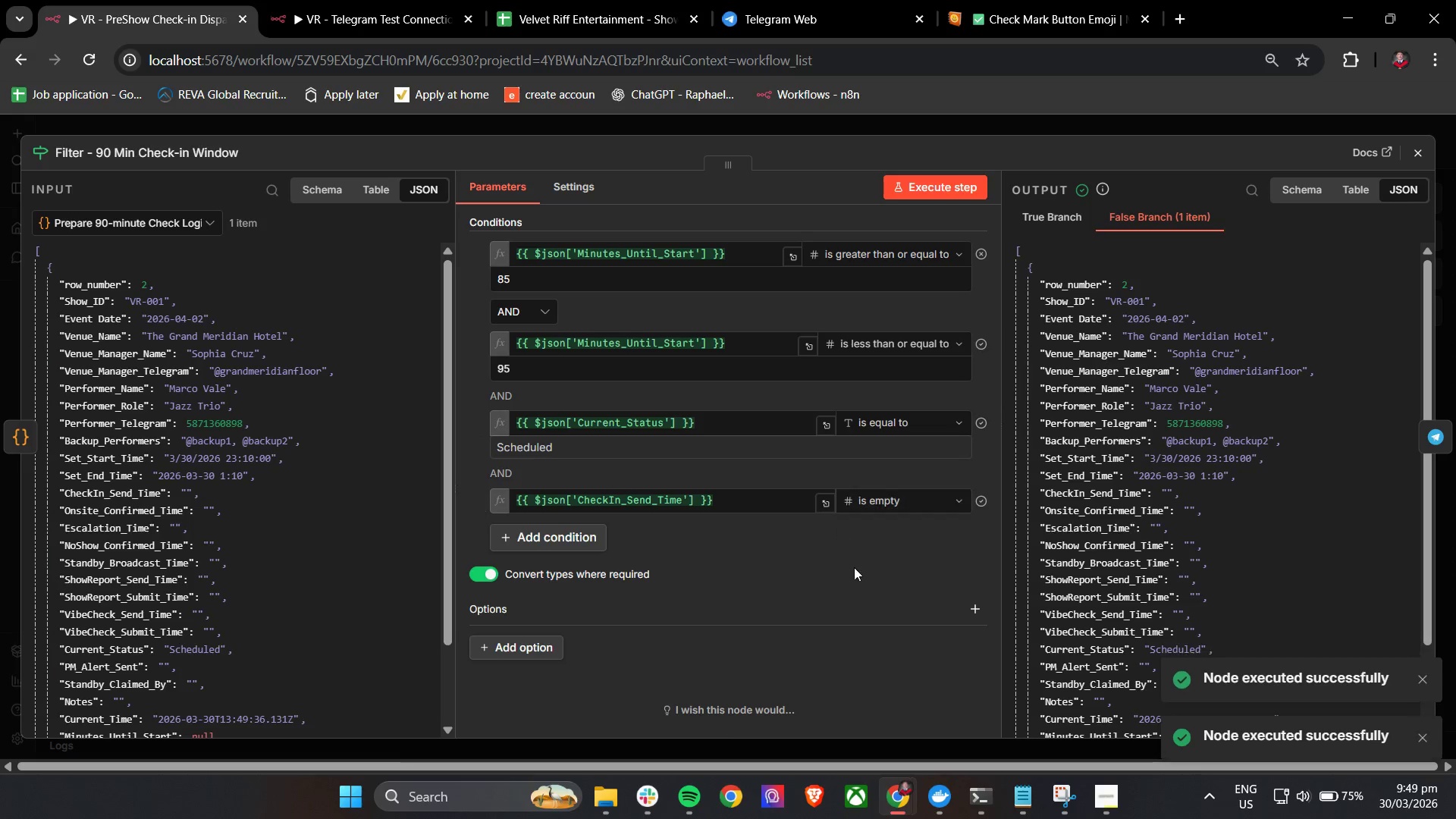 
scroll: coordinate [397, 512], scroll_direction: down, amount: 5.0
 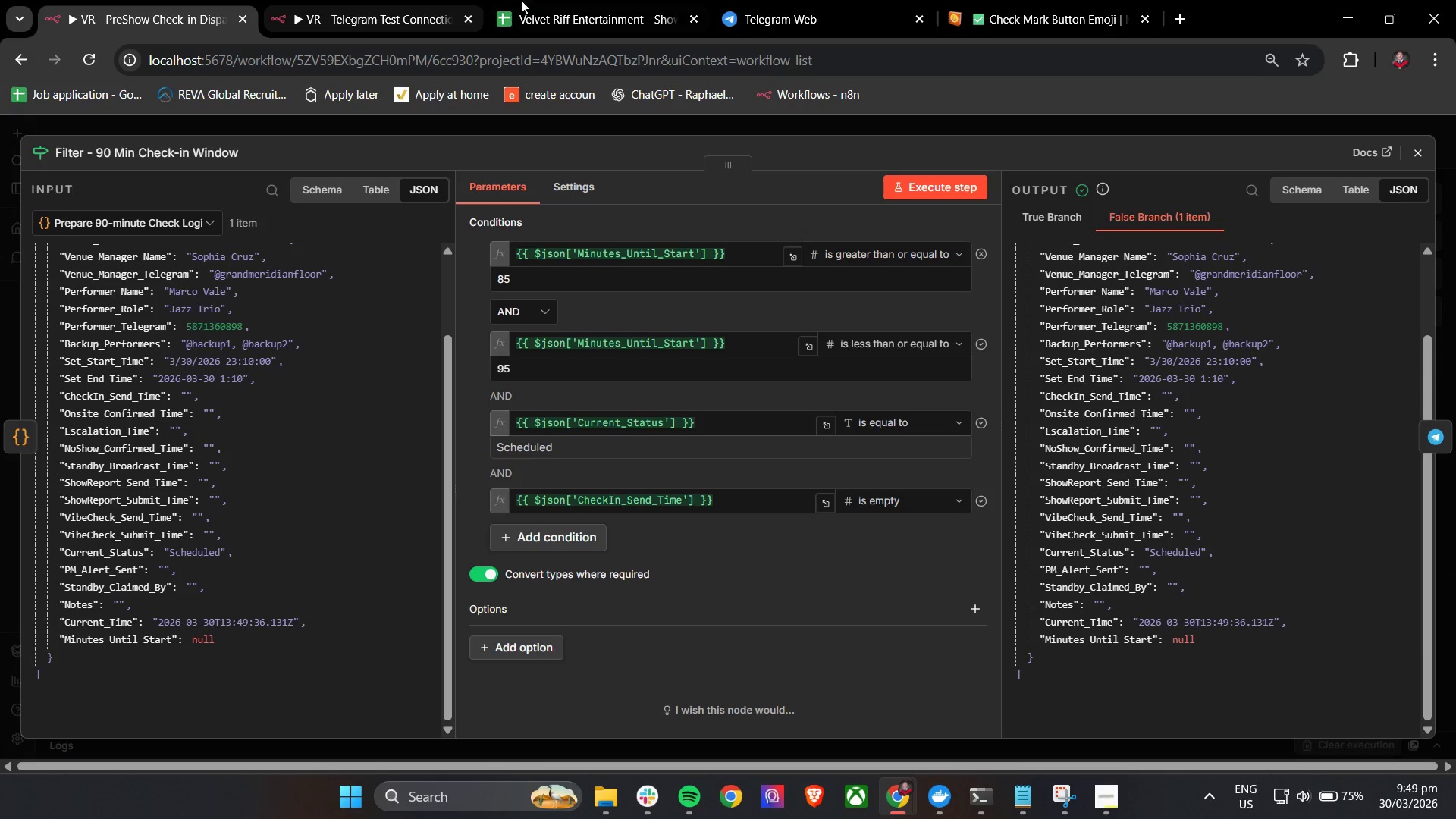 
wait(6.4)
 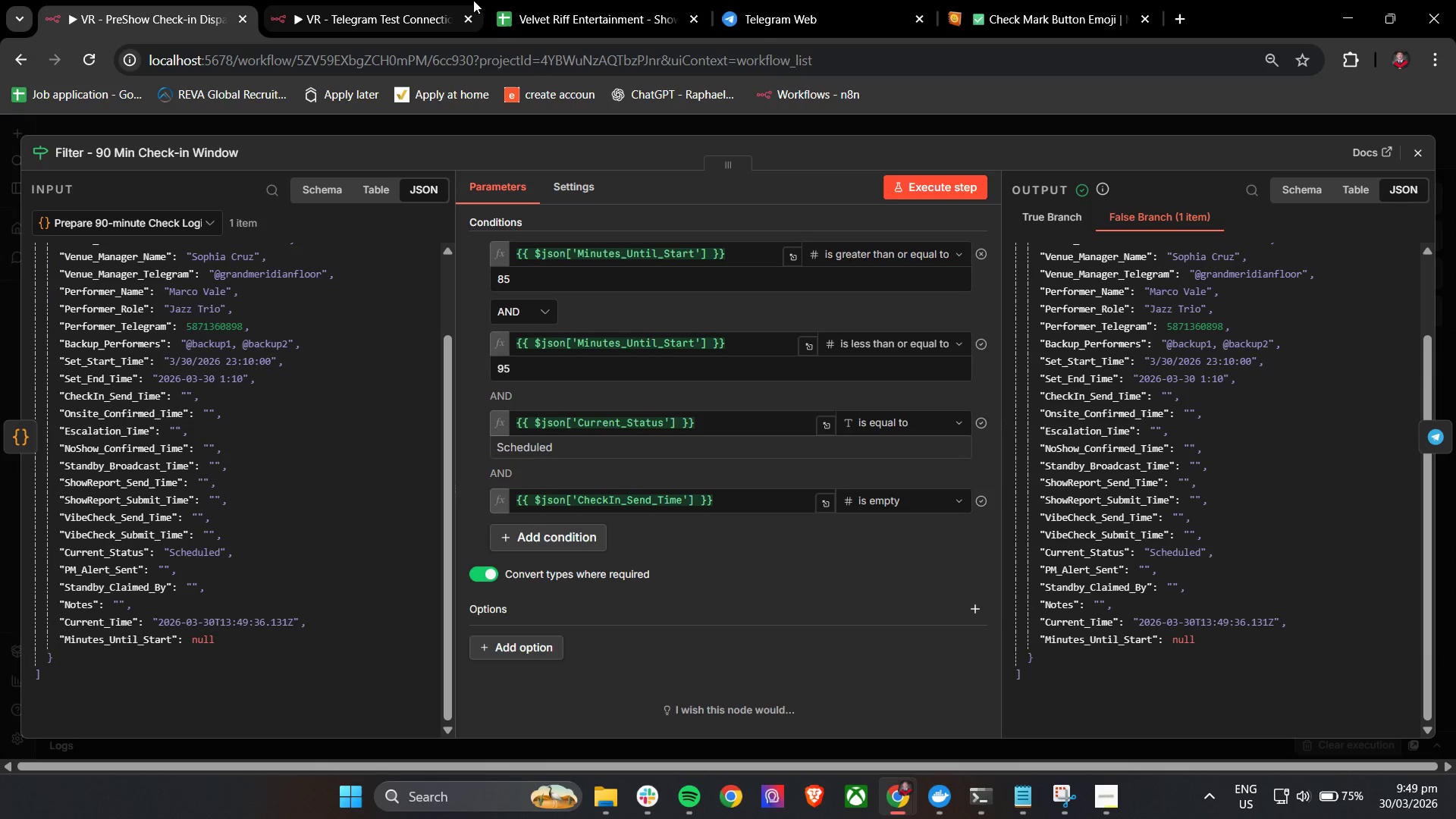 
left_click([562, 0])
 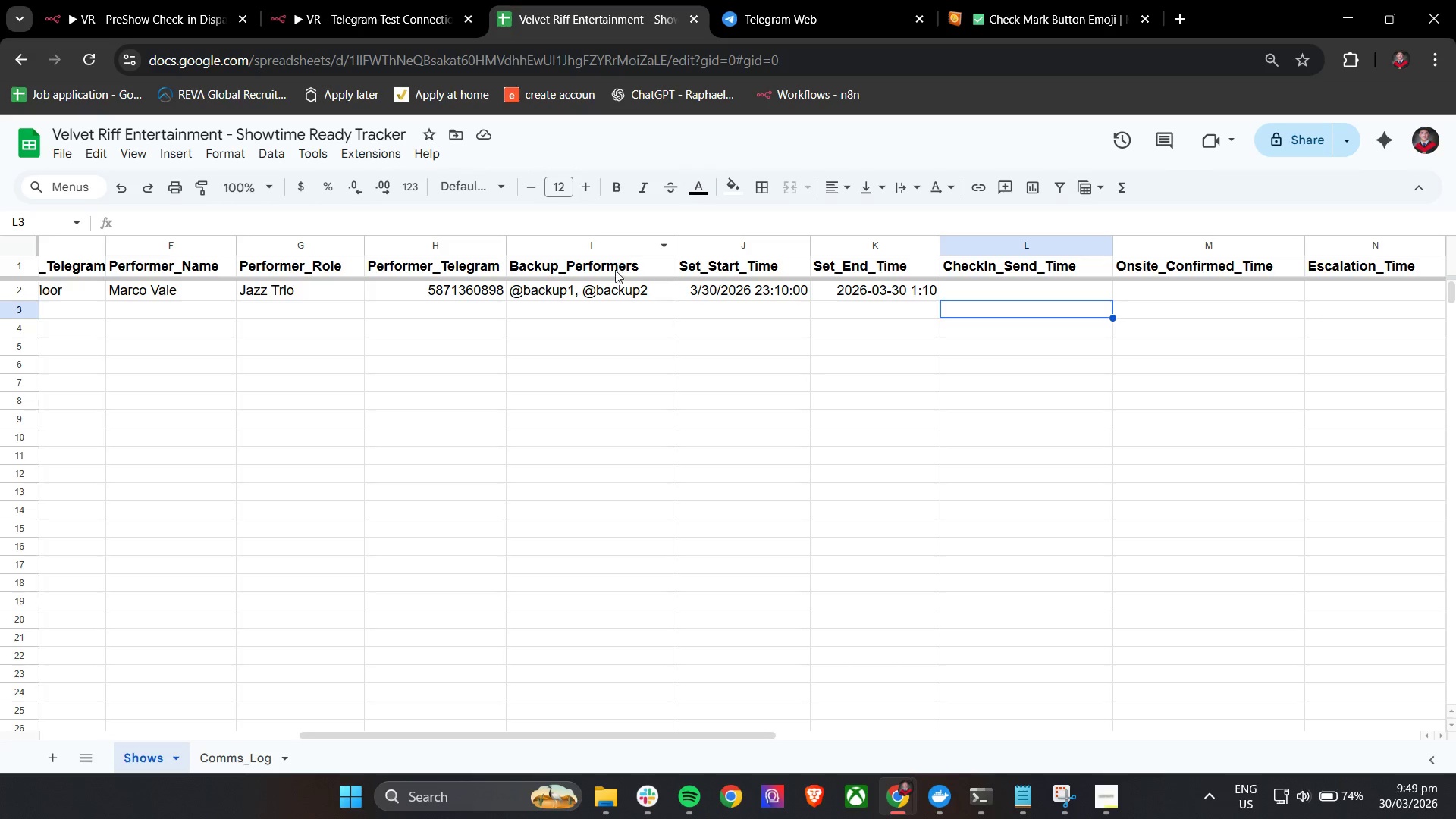 
hold_key(key=ShiftLeft, duration=1.51)
 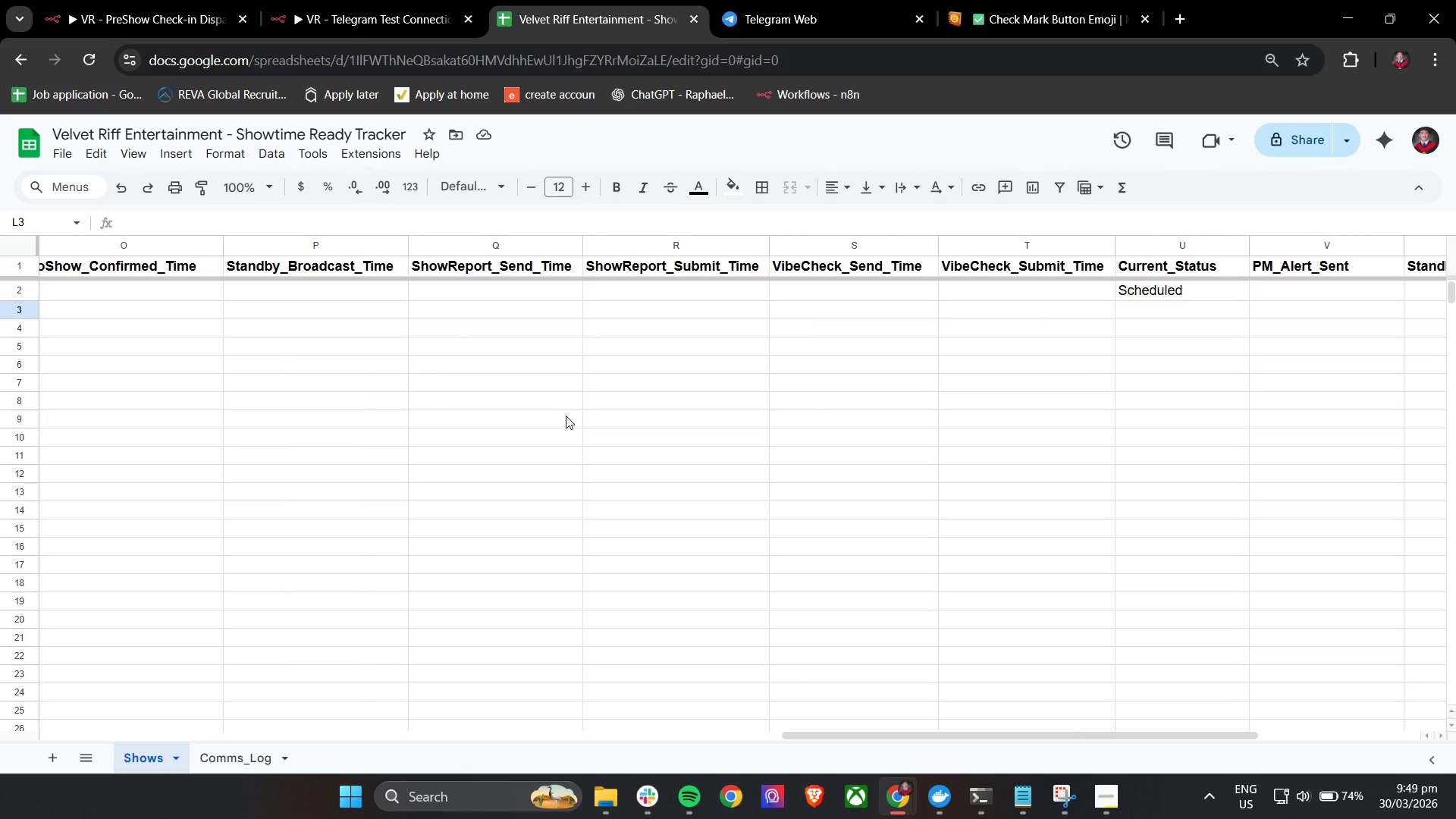 
hold_key(key=ShiftLeft, duration=1.5)
 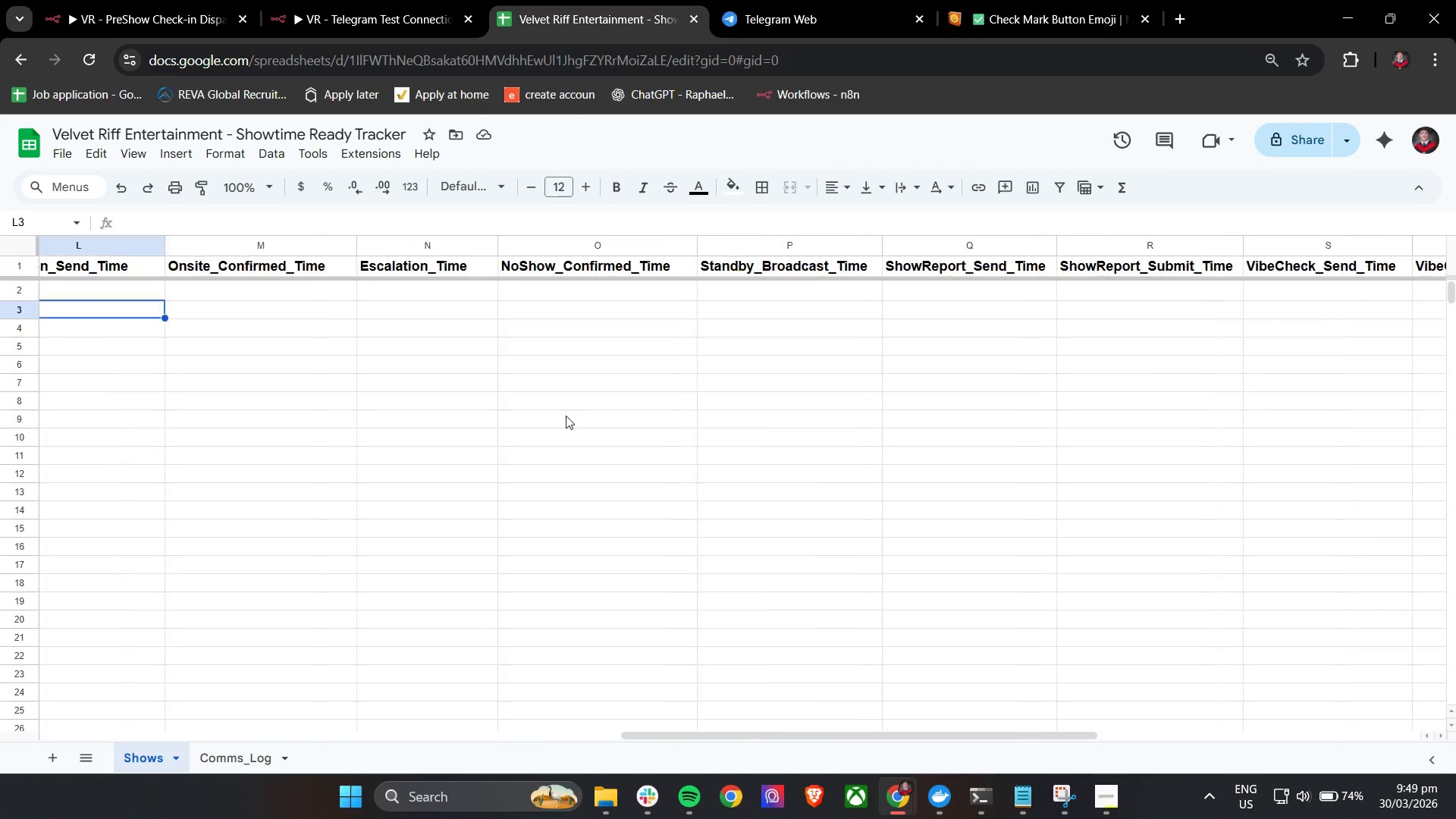 
scroll: coordinate [566, 416], scroll_direction: down, amount: 20.0
 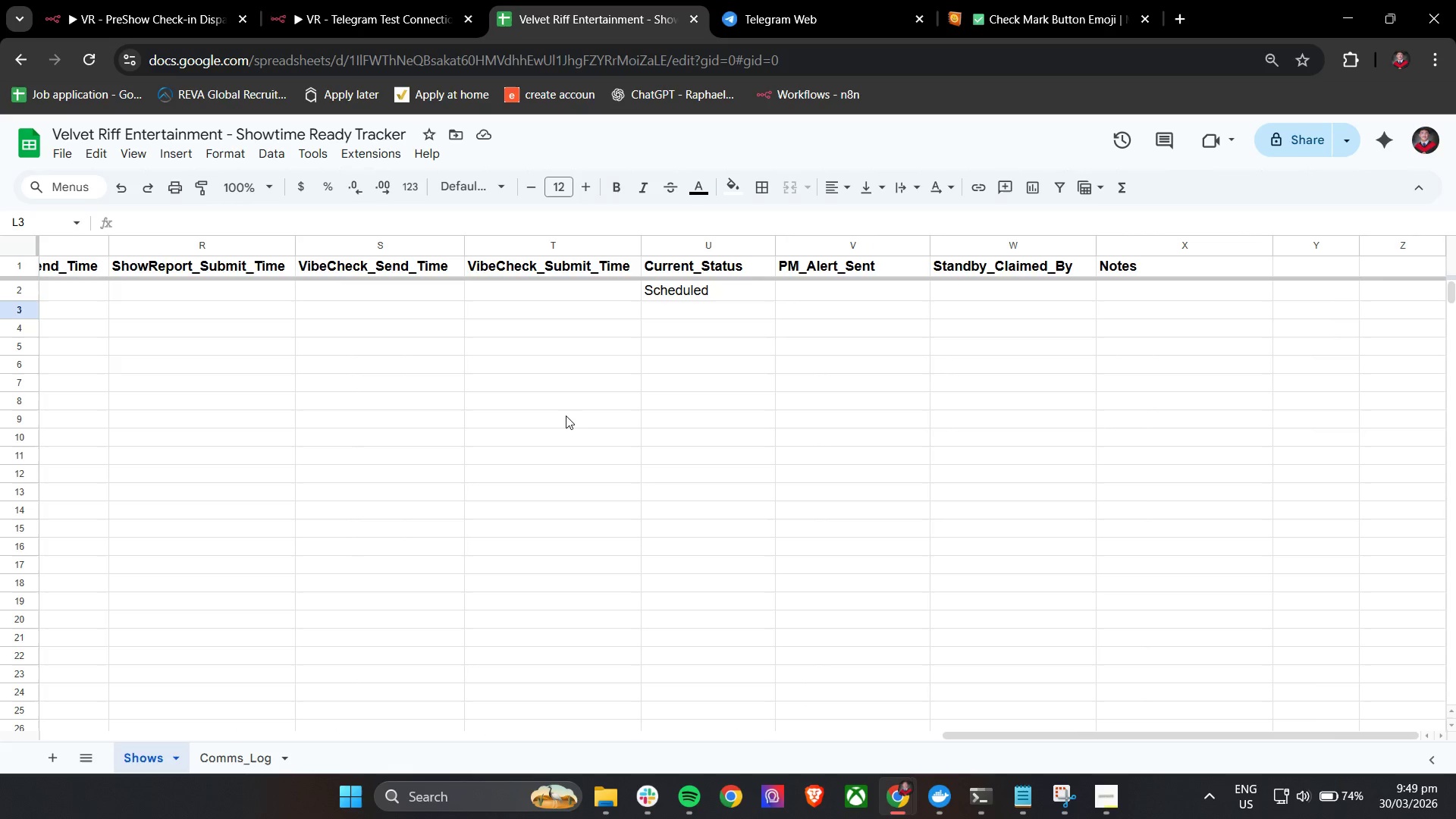 
hold_key(key=ShiftLeft, duration=1.5)
scroll: coordinate [566, 416], scroll_direction: up, amount: 12.0
 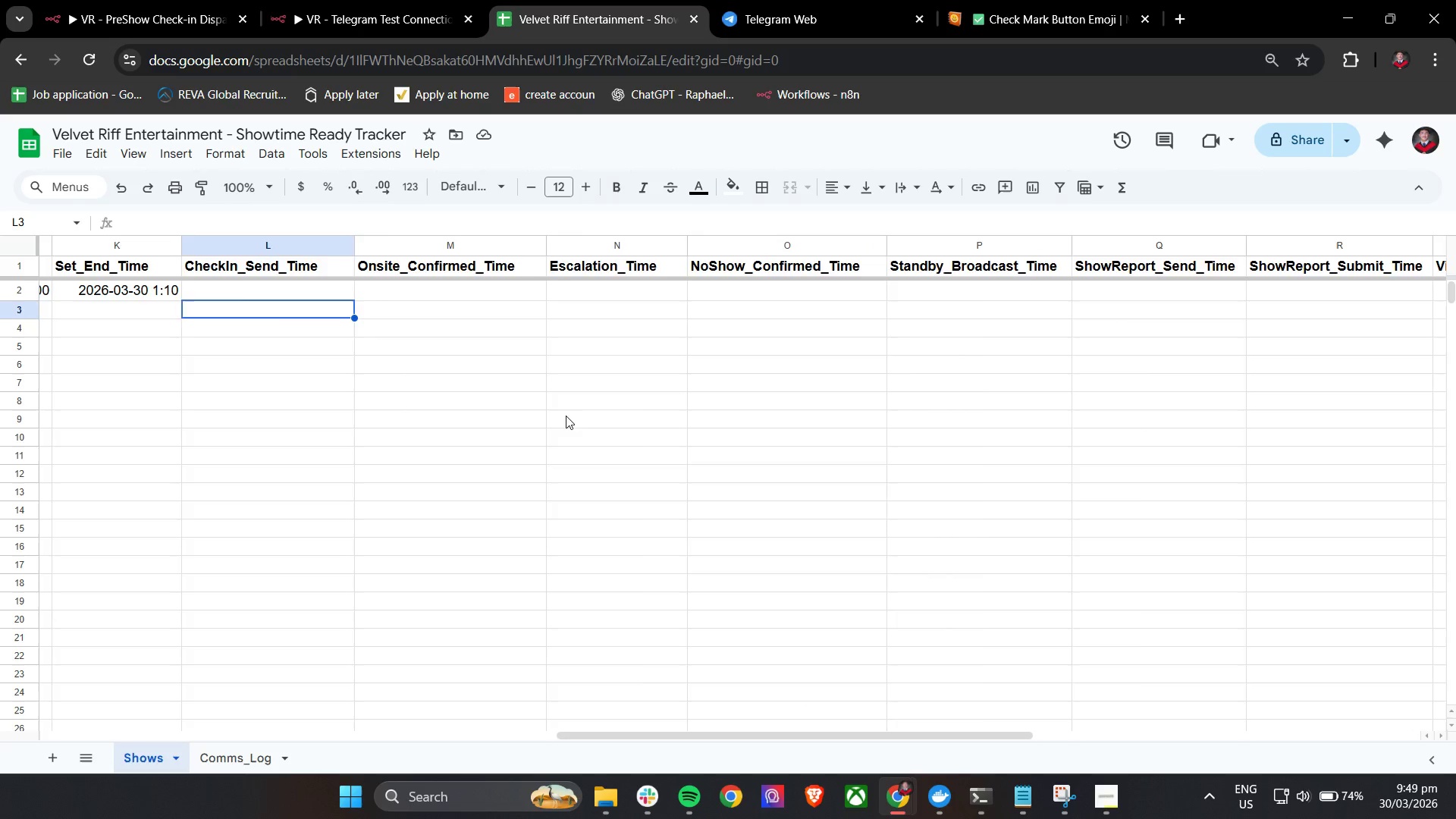 
hold_key(key=ShiftLeft, duration=1.52)
hold_key(key=ShiftLeft, duration=1.5)
scroll: coordinate [567, 397], scroll_direction: up, amount: 11.0
 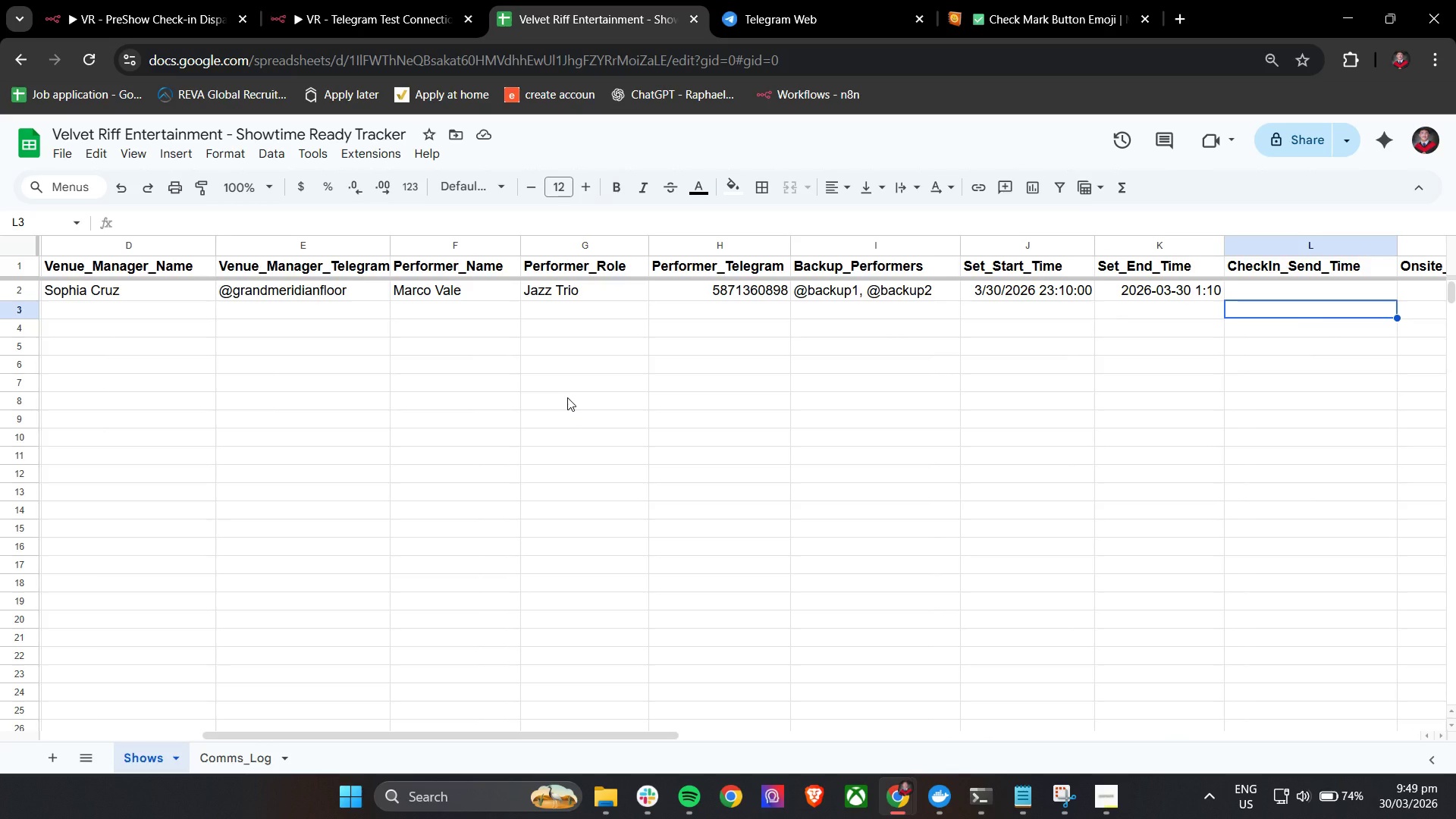 
hold_key(key=ShiftLeft, duration=1.53)
scroll: coordinate [567, 397], scroll_direction: up, amount: 2.0
 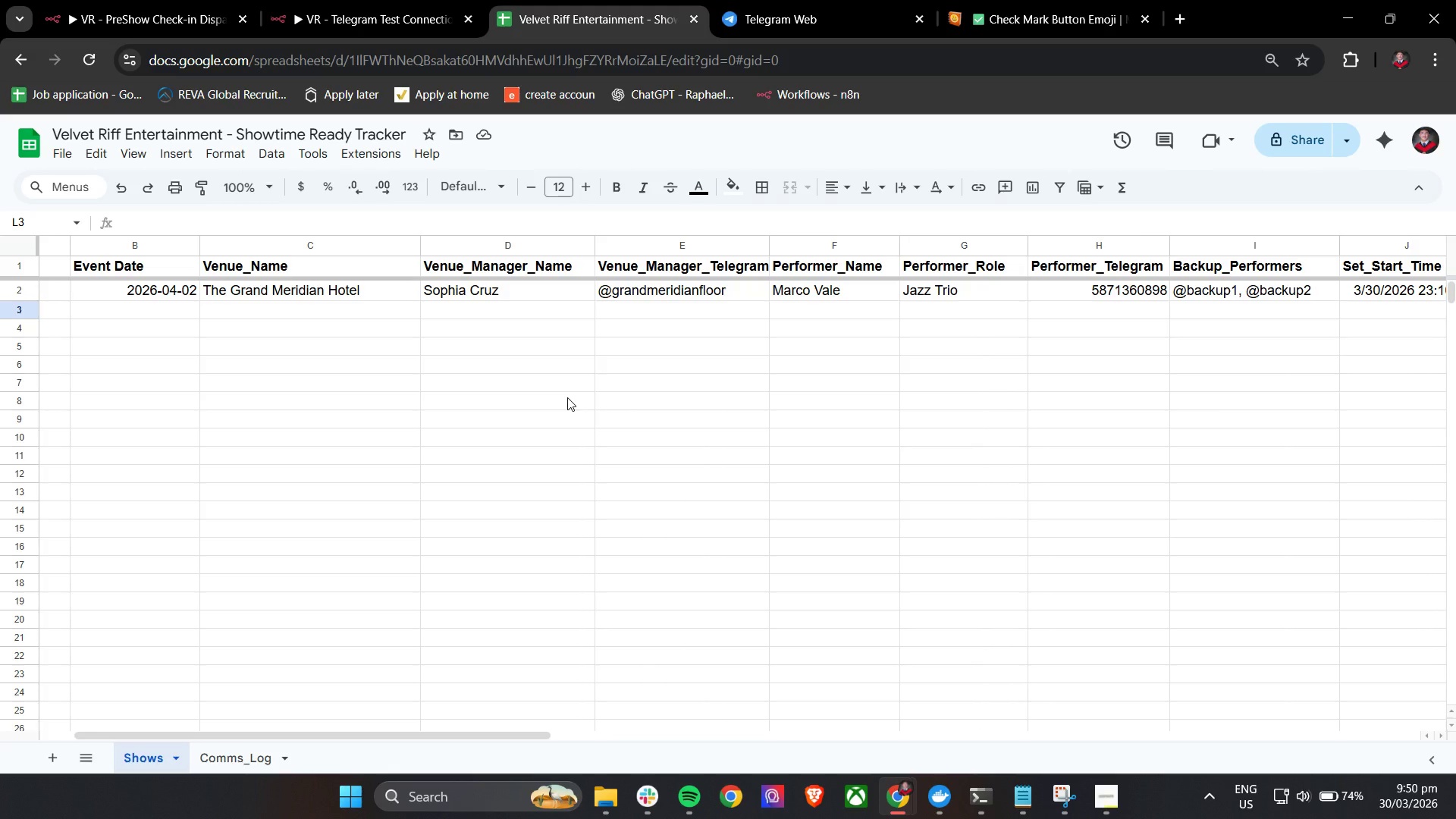 
hold_key(key=ShiftLeft, duration=1.52)
scroll: coordinate [567, 397], scroll_direction: down, amount: 3.0
 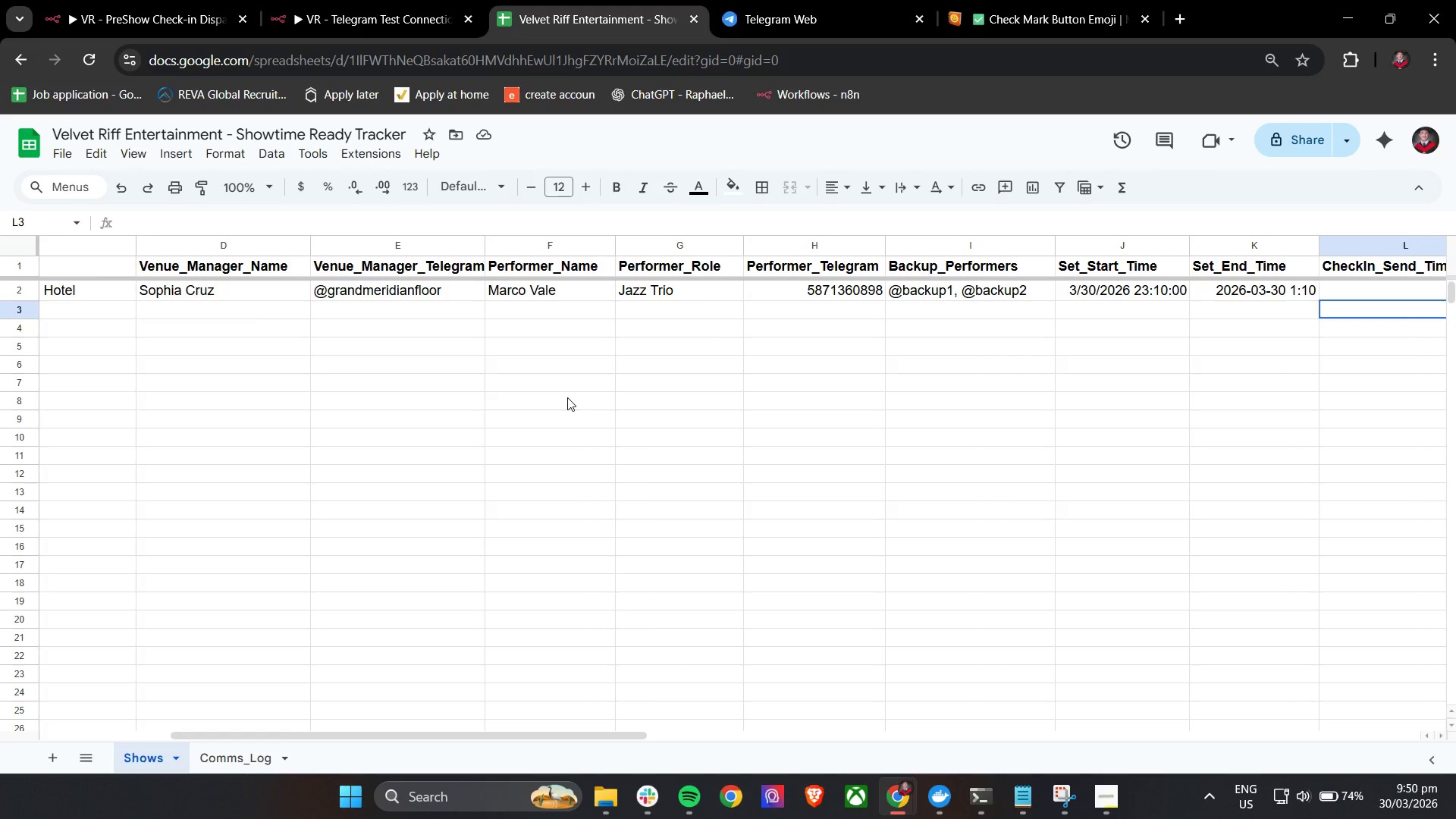 
hold_key(key=ShiftLeft, duration=1.5)
scroll: coordinate [567, 397], scroll_direction: down, amount: 1.0
 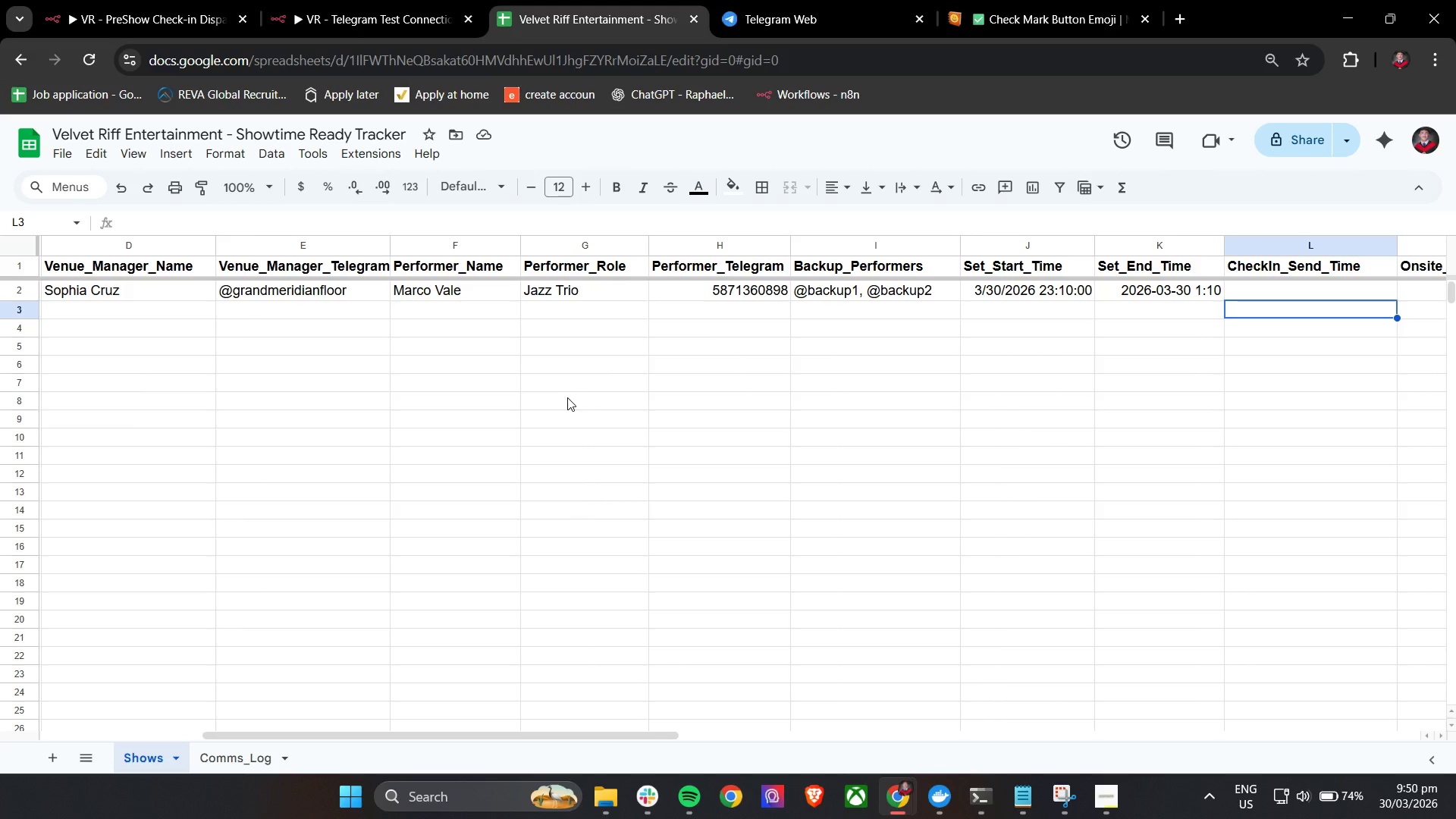 
key(Shift+ShiftLeft)
 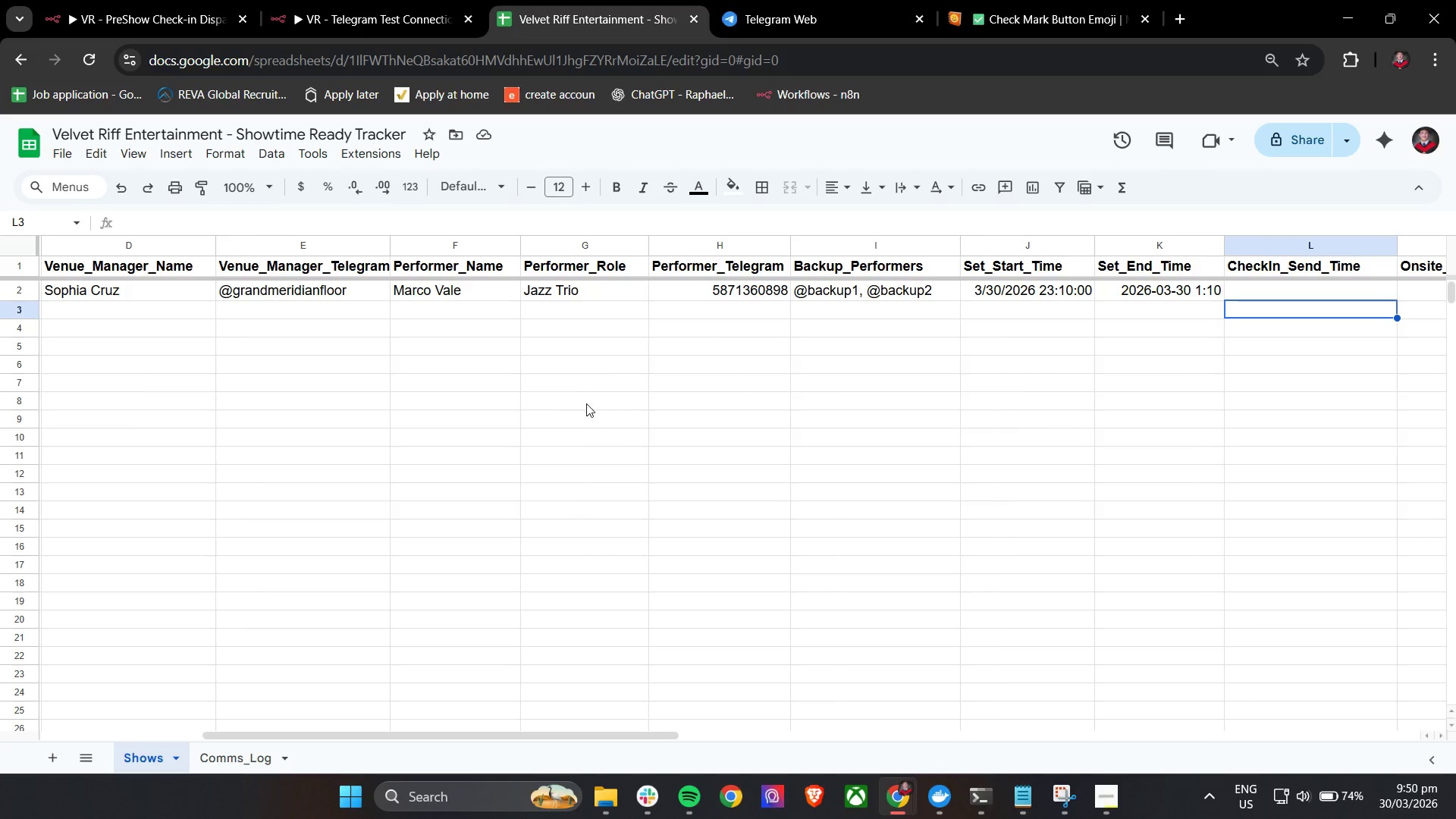 
key(Shift+ShiftLeft)
 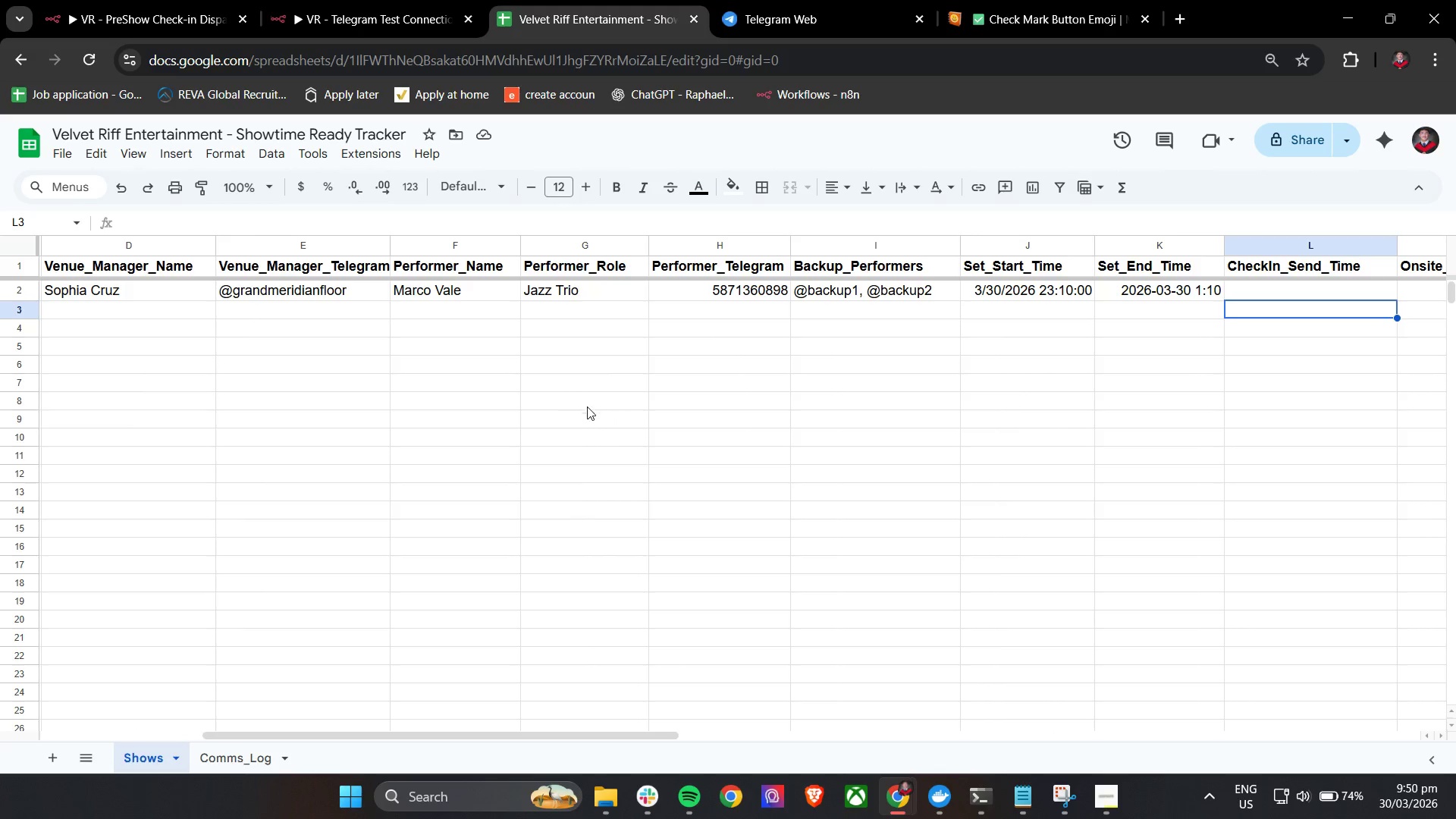 
key(Shift+ShiftLeft)
 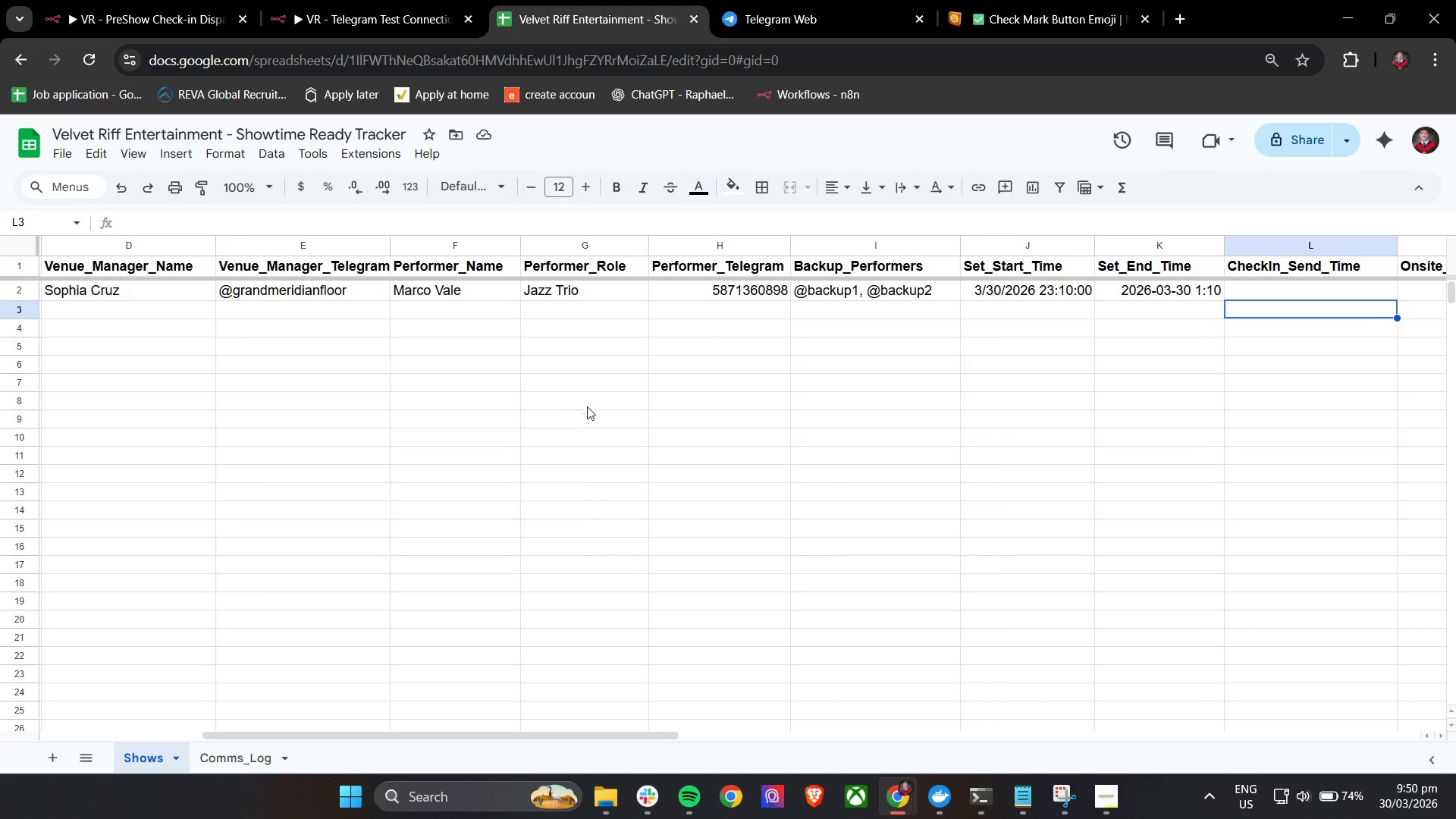 
key(Shift+ShiftLeft)
 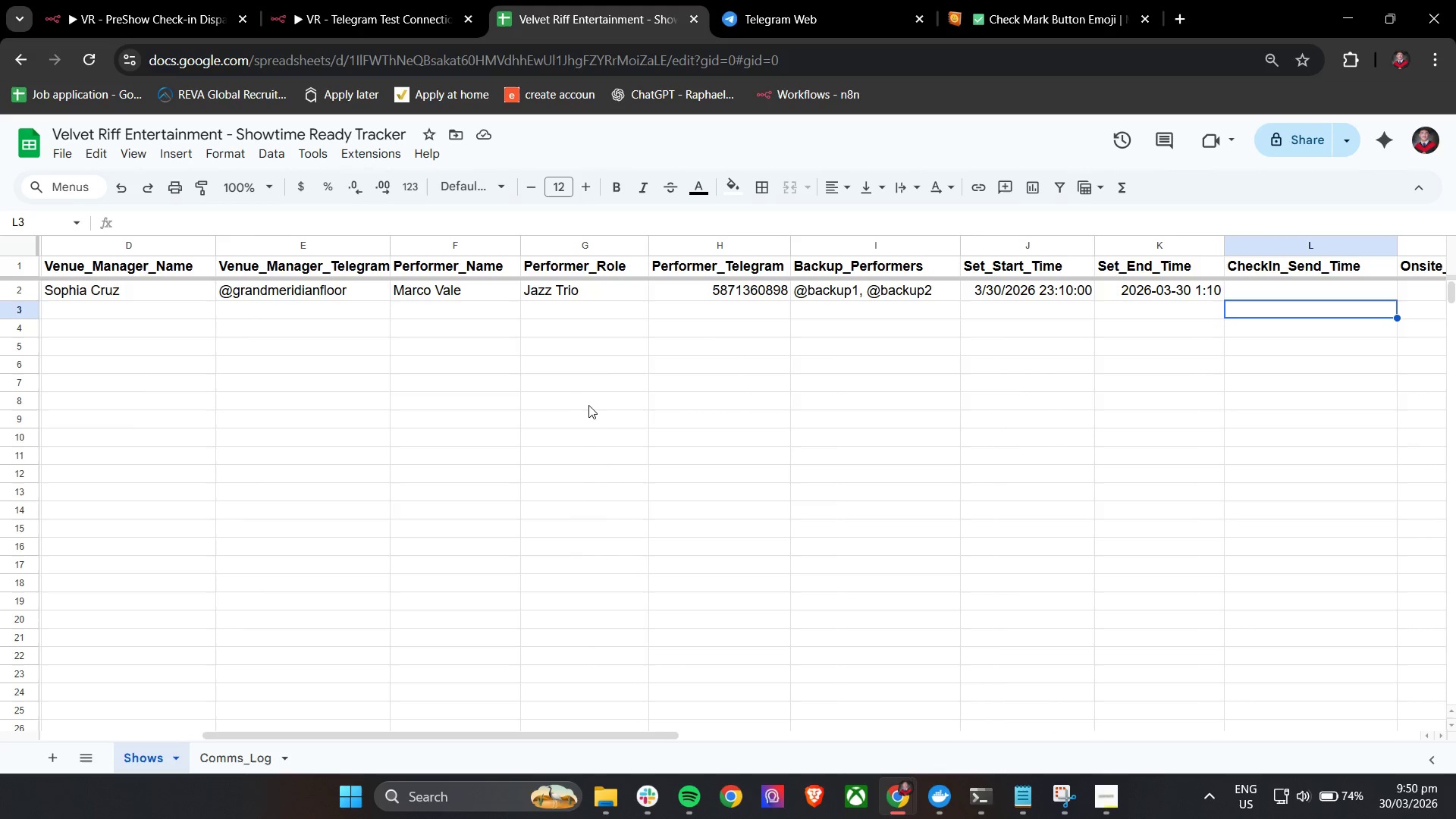 
key(Shift+ShiftLeft)
 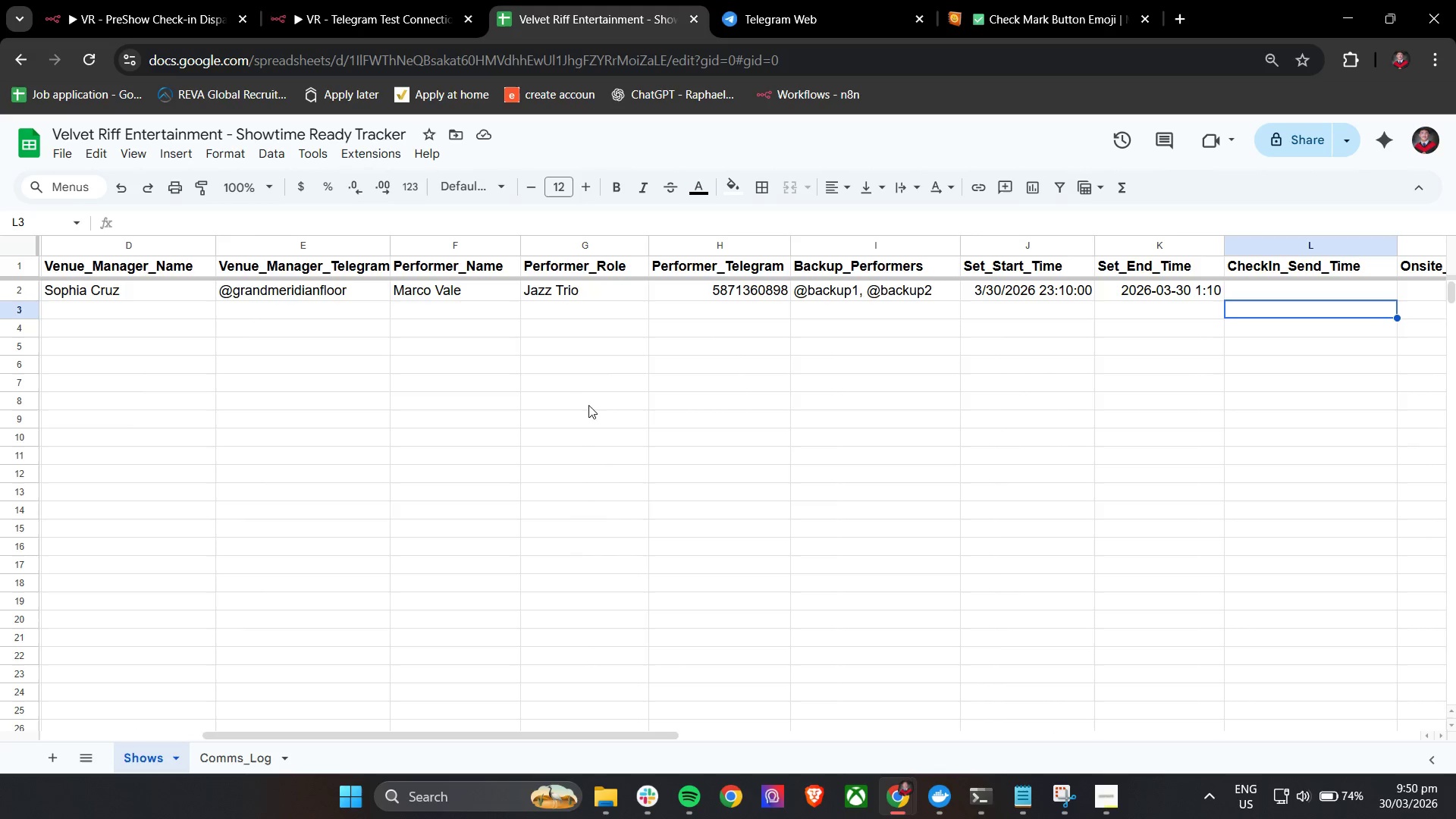 
key(Shift+ShiftLeft)
 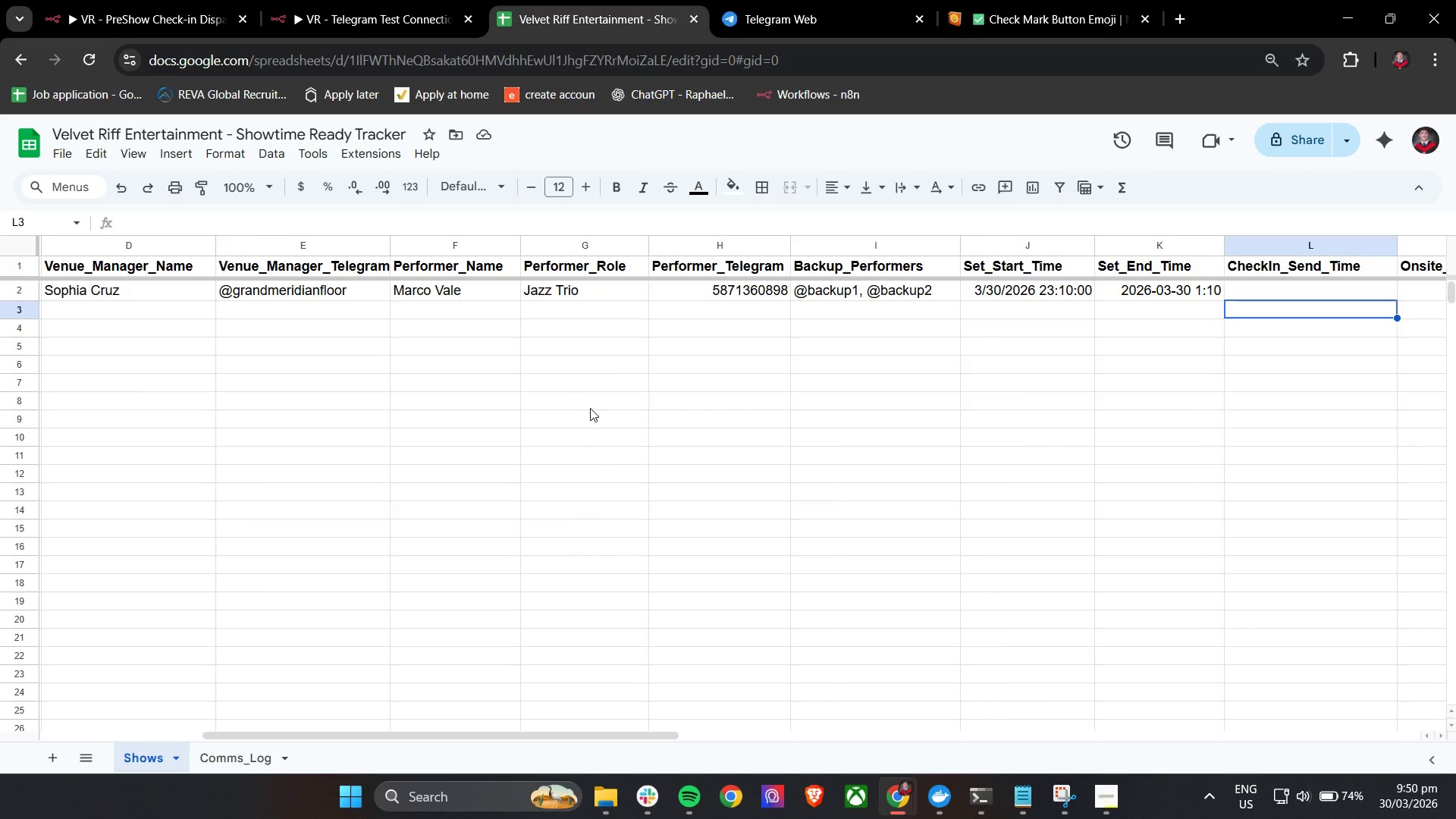 
key(Shift+ShiftLeft)
 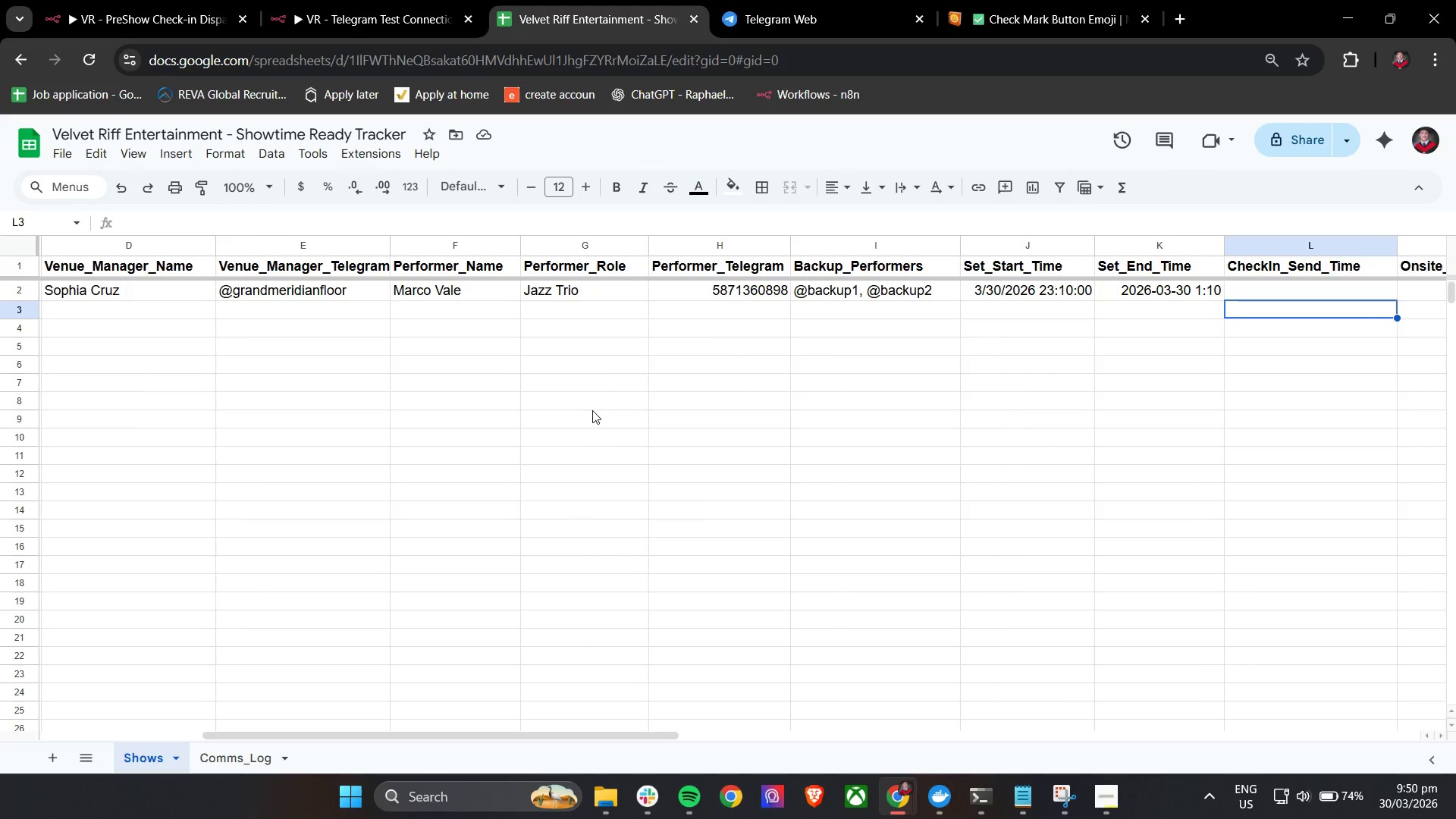 
hold_key(key=ShiftLeft, duration=0.45)
scroll: coordinate [592, 410], scroll_direction: down, amount: 2.0
 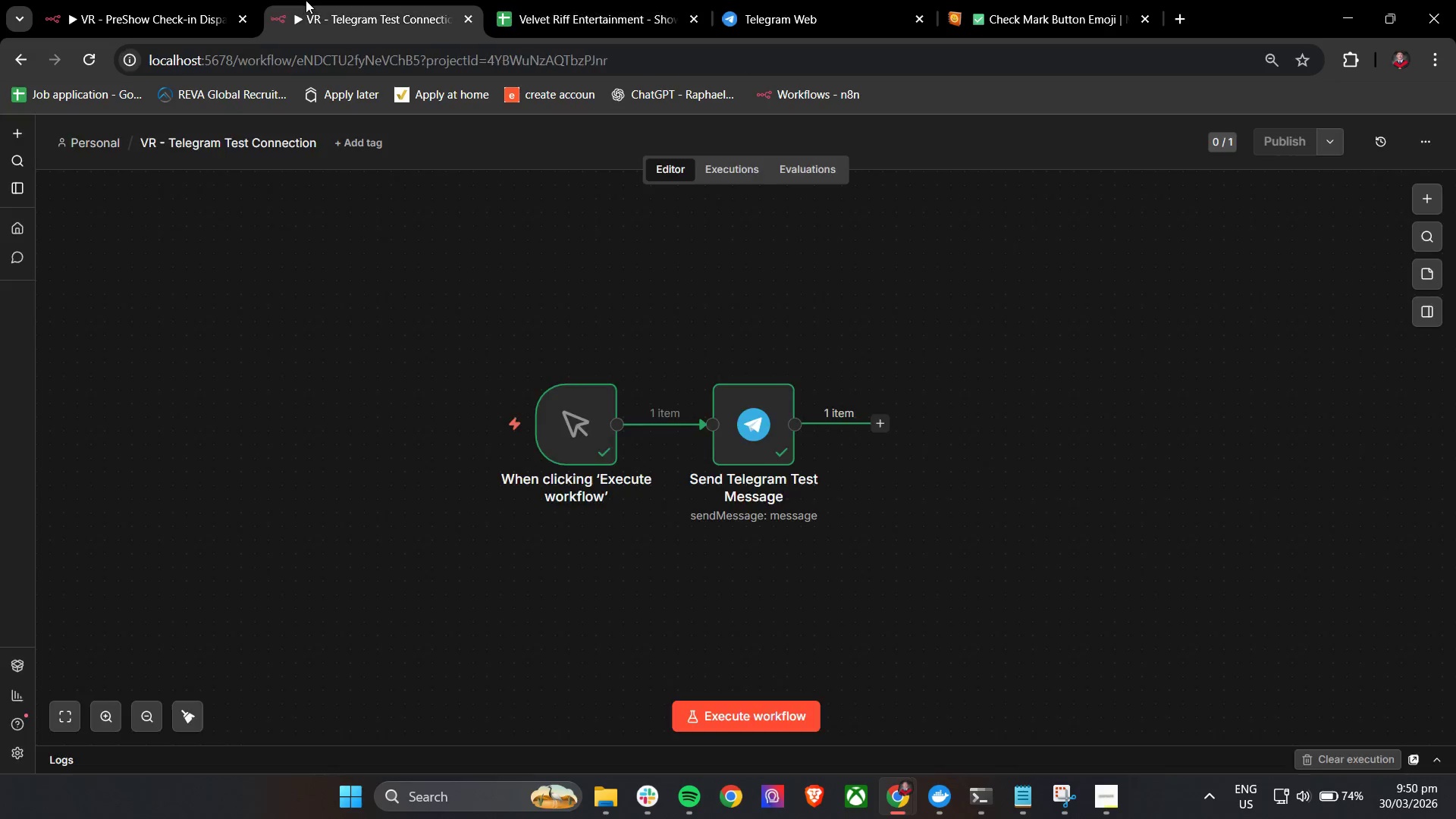 
double_click([155, 0])
 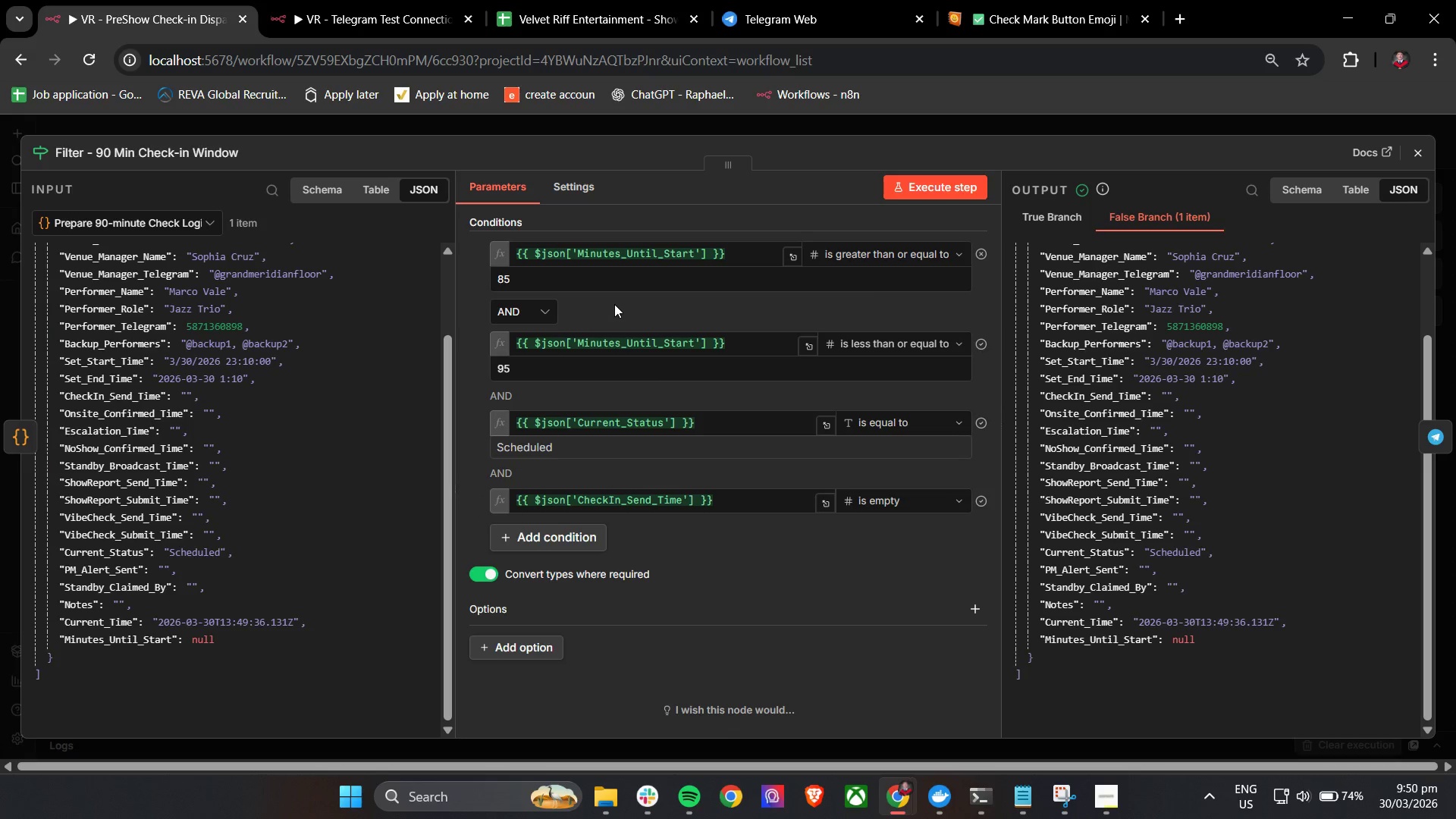 
wait(5.01)
 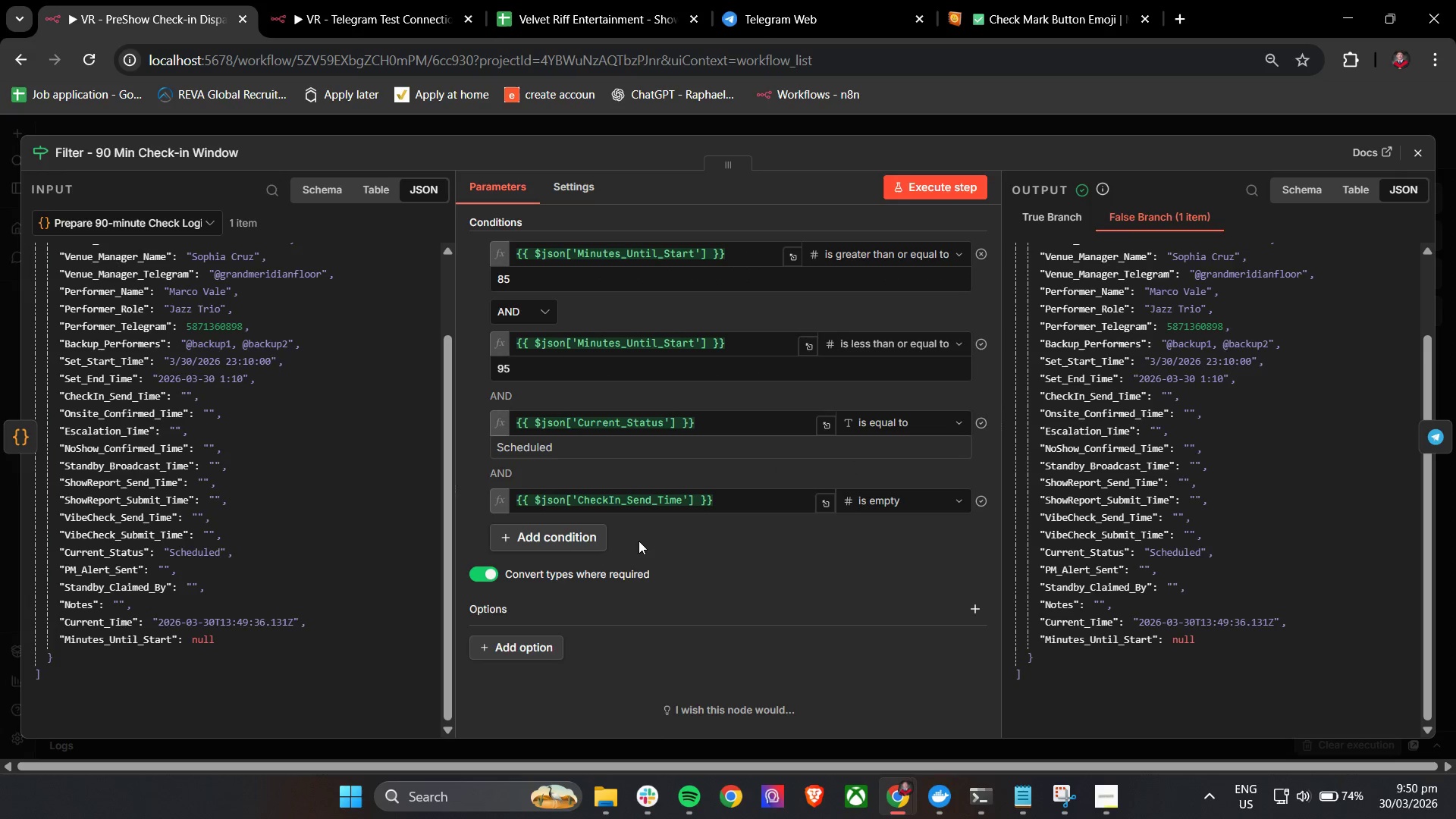 
left_click([1420, 158])
 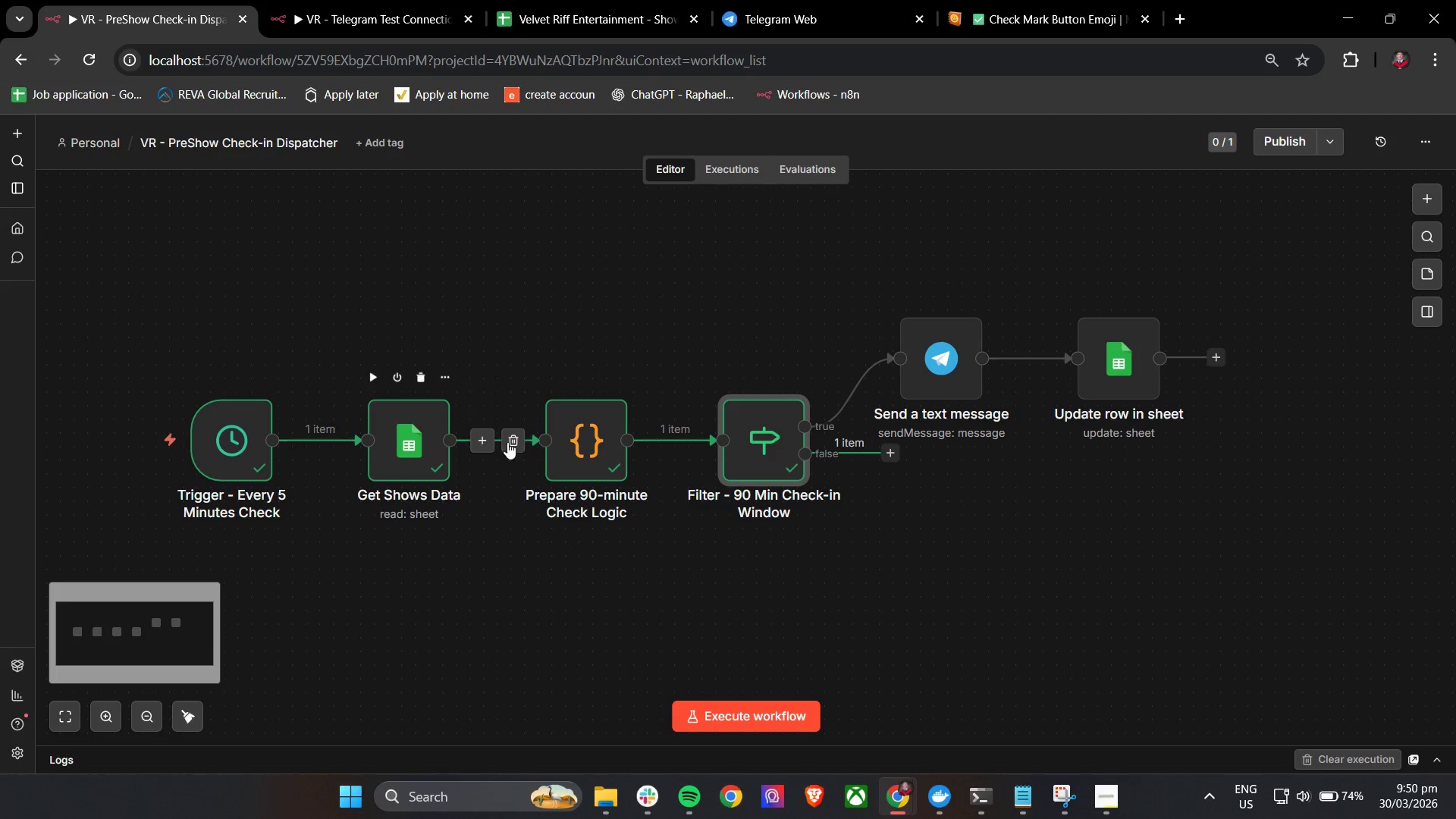 
double_click([563, 438])
 